 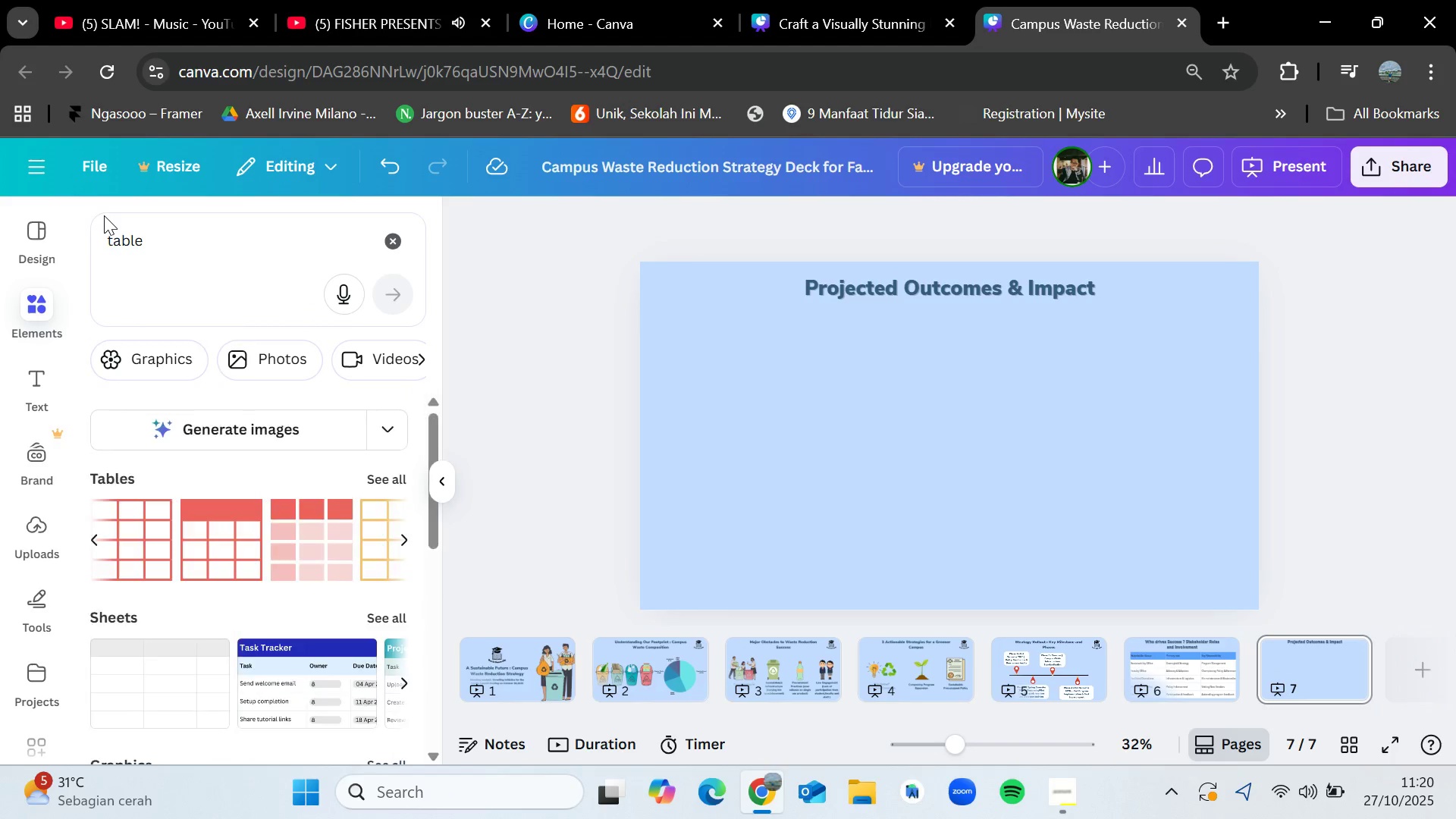 
left_click_drag(start_coordinate=[234, 265], to_coordinate=[104, 244])
 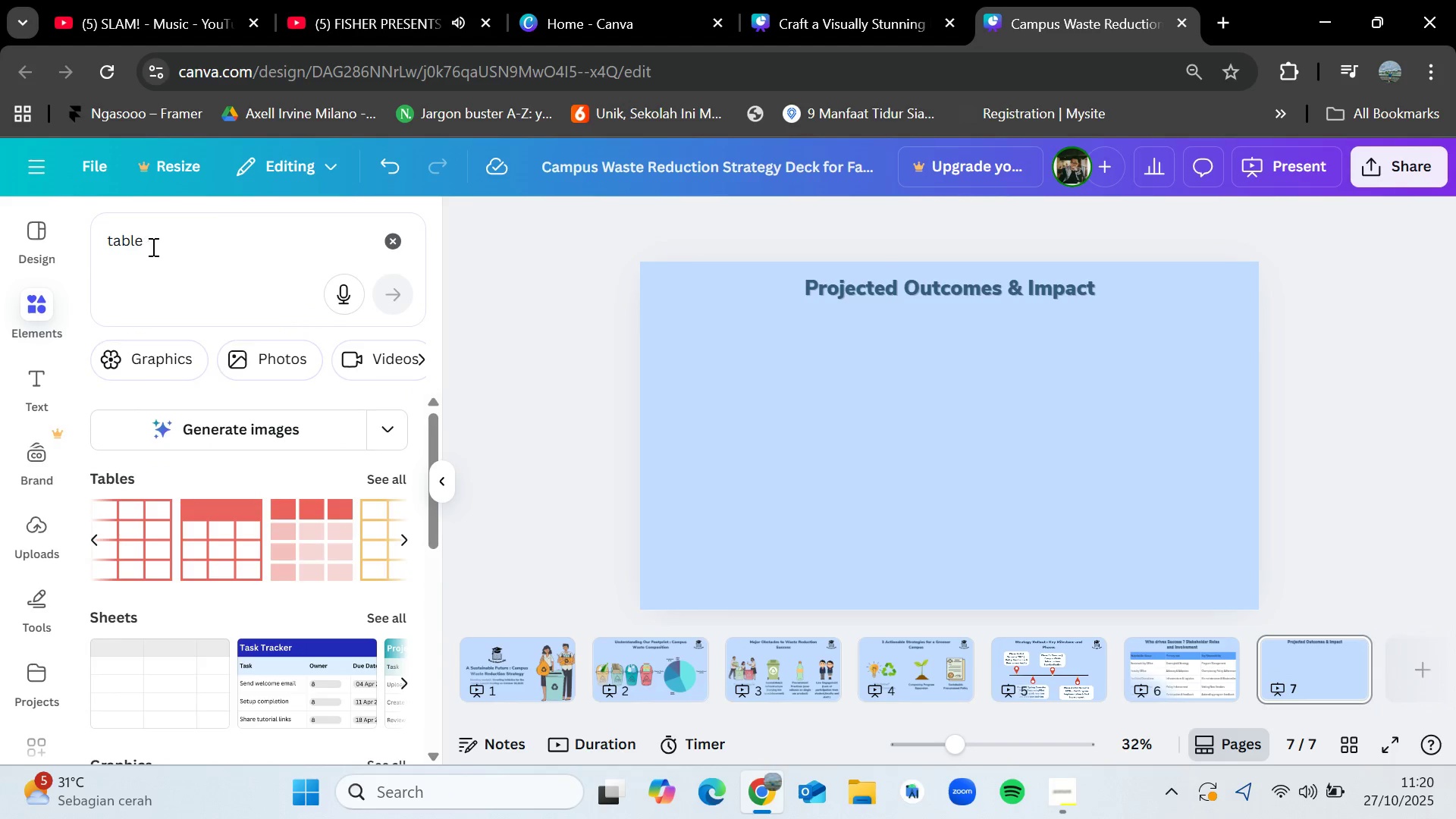 
left_click_drag(start_coordinate=[153, 246], to_coordinate=[103, 241])
 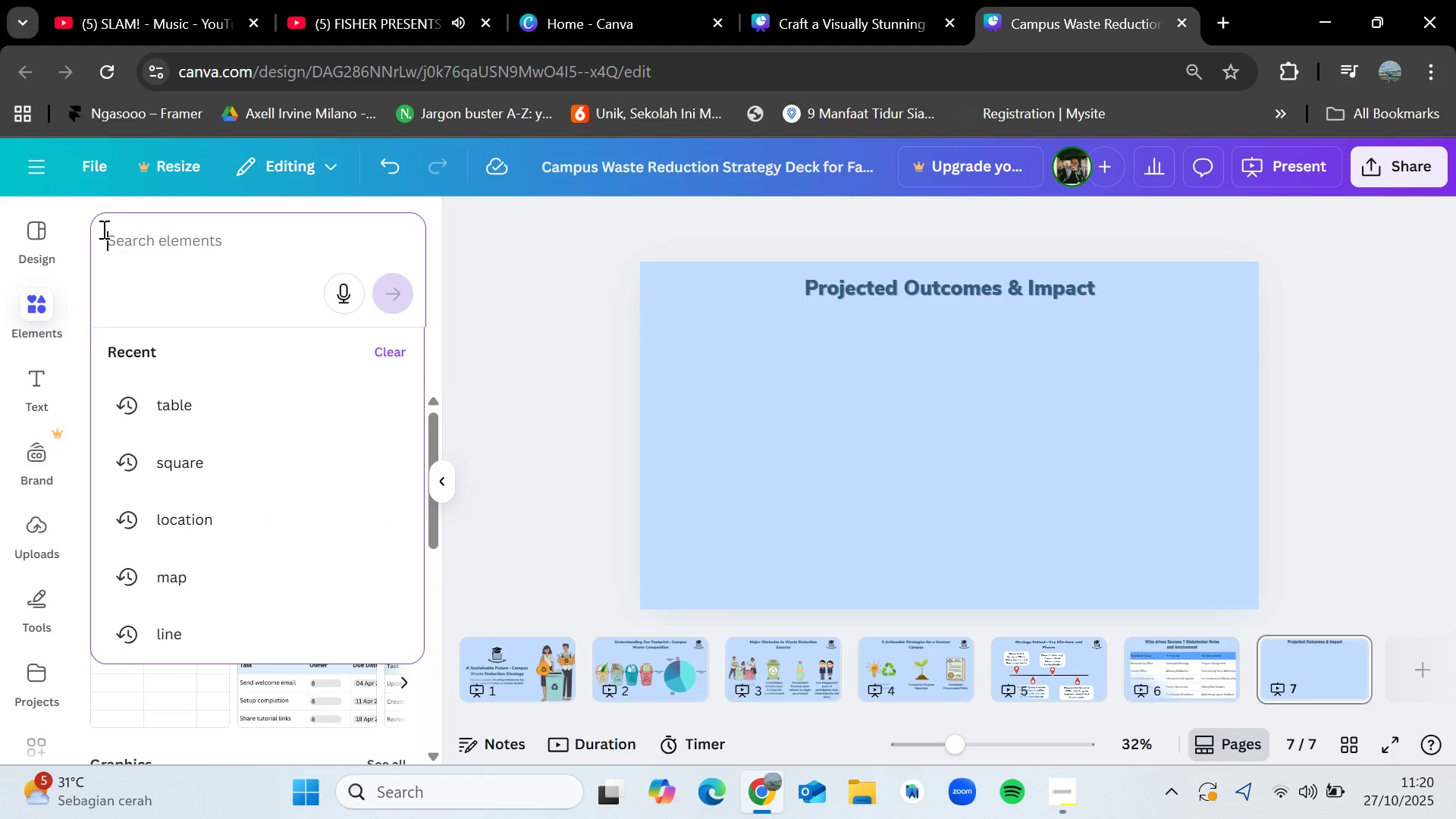 
key(Backspace)
type(chart)
 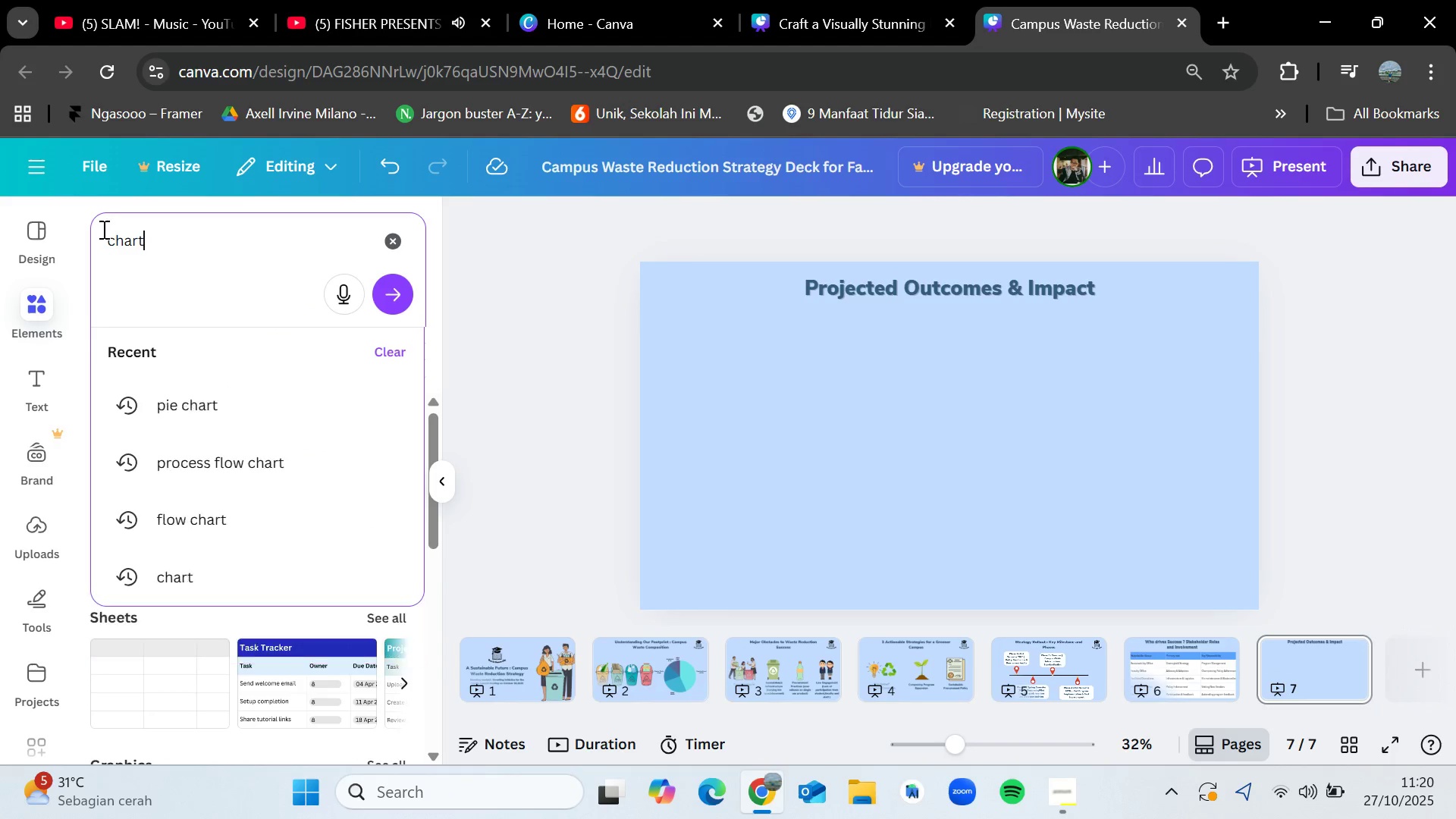 
key(Enter)
 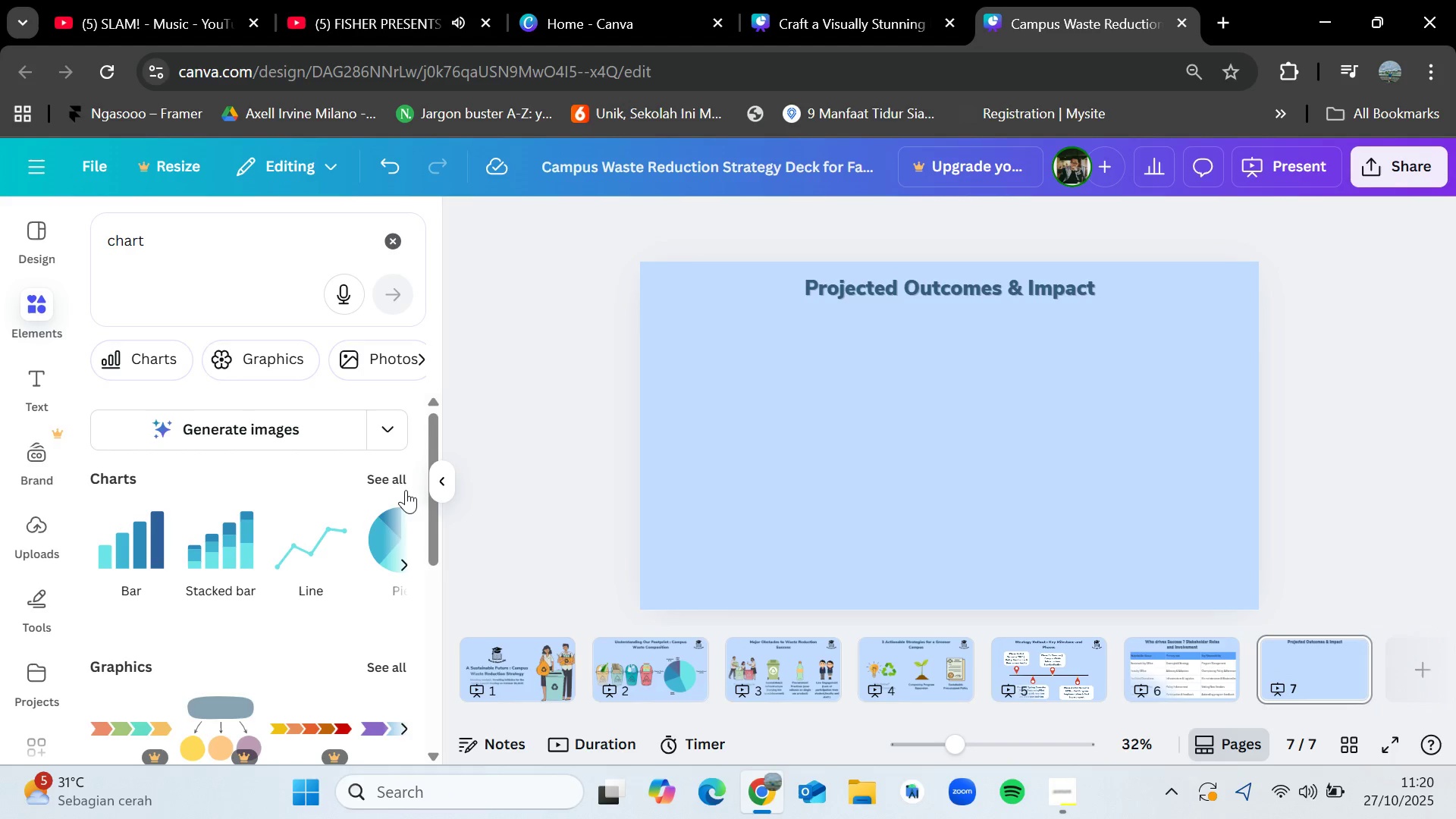 
left_click([388, 469])
 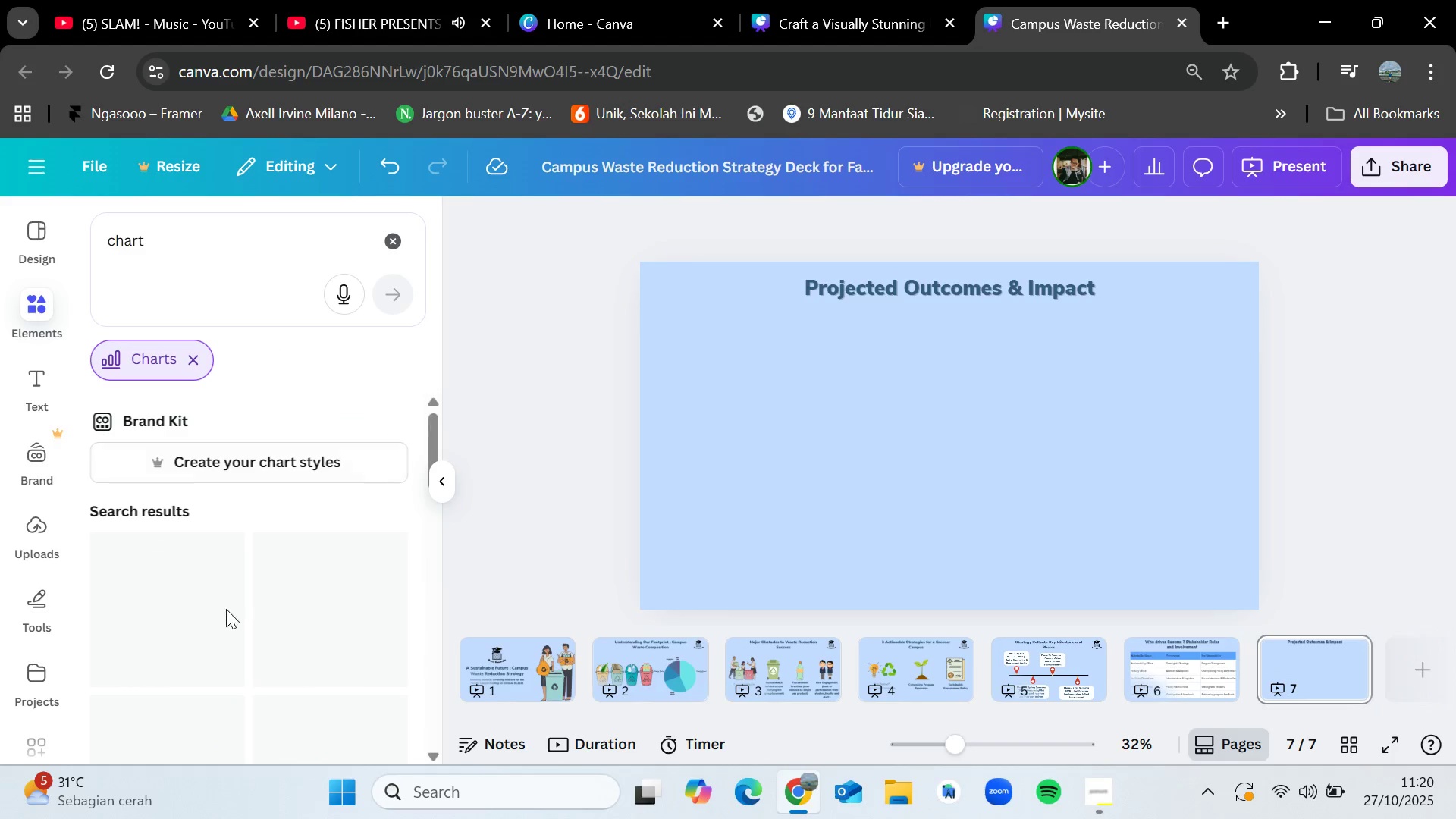 
mouse_move([229, 609])
 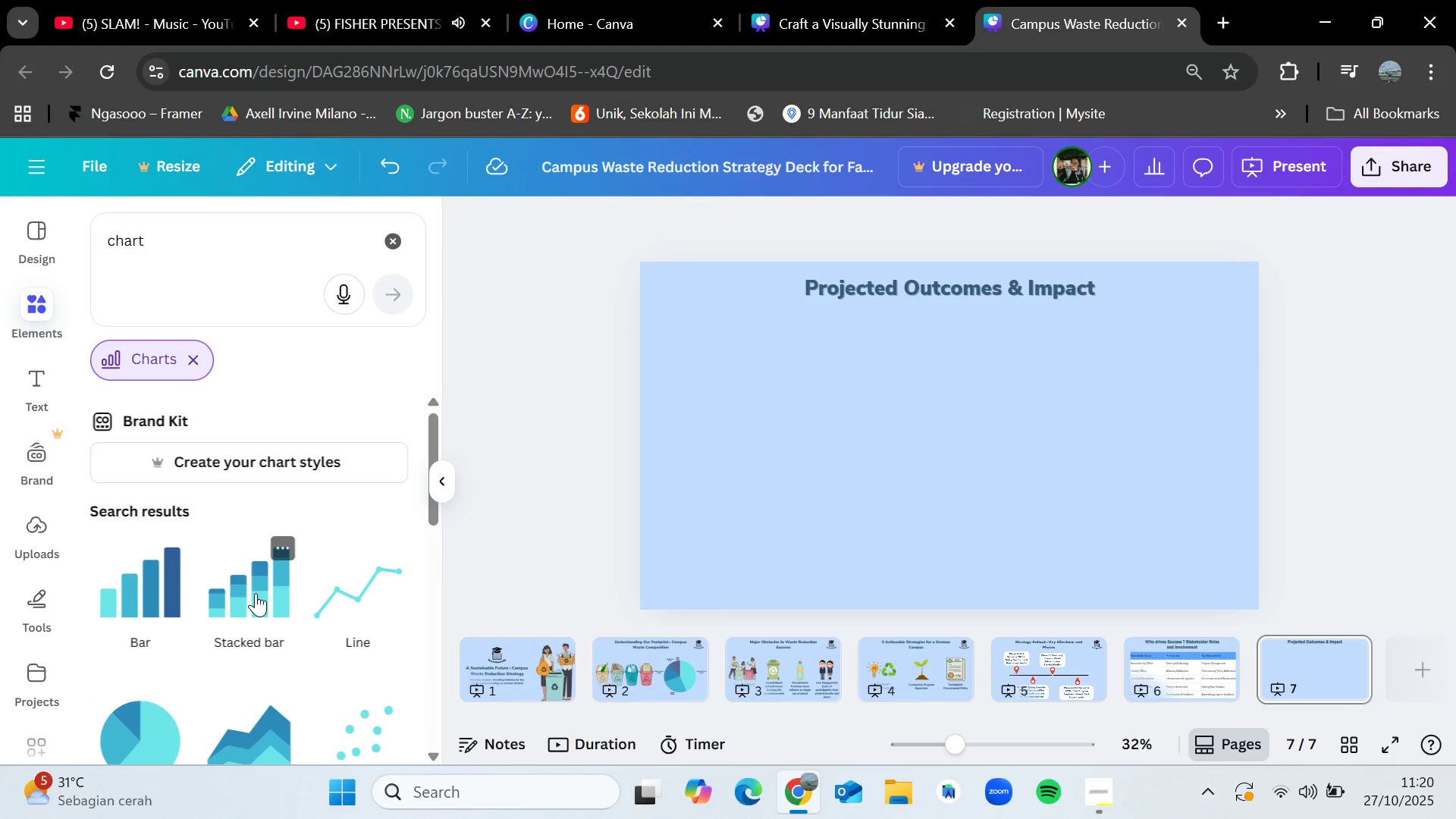 
left_click_drag(start_coordinate=[256, 593], to_coordinate=[842, 401])
 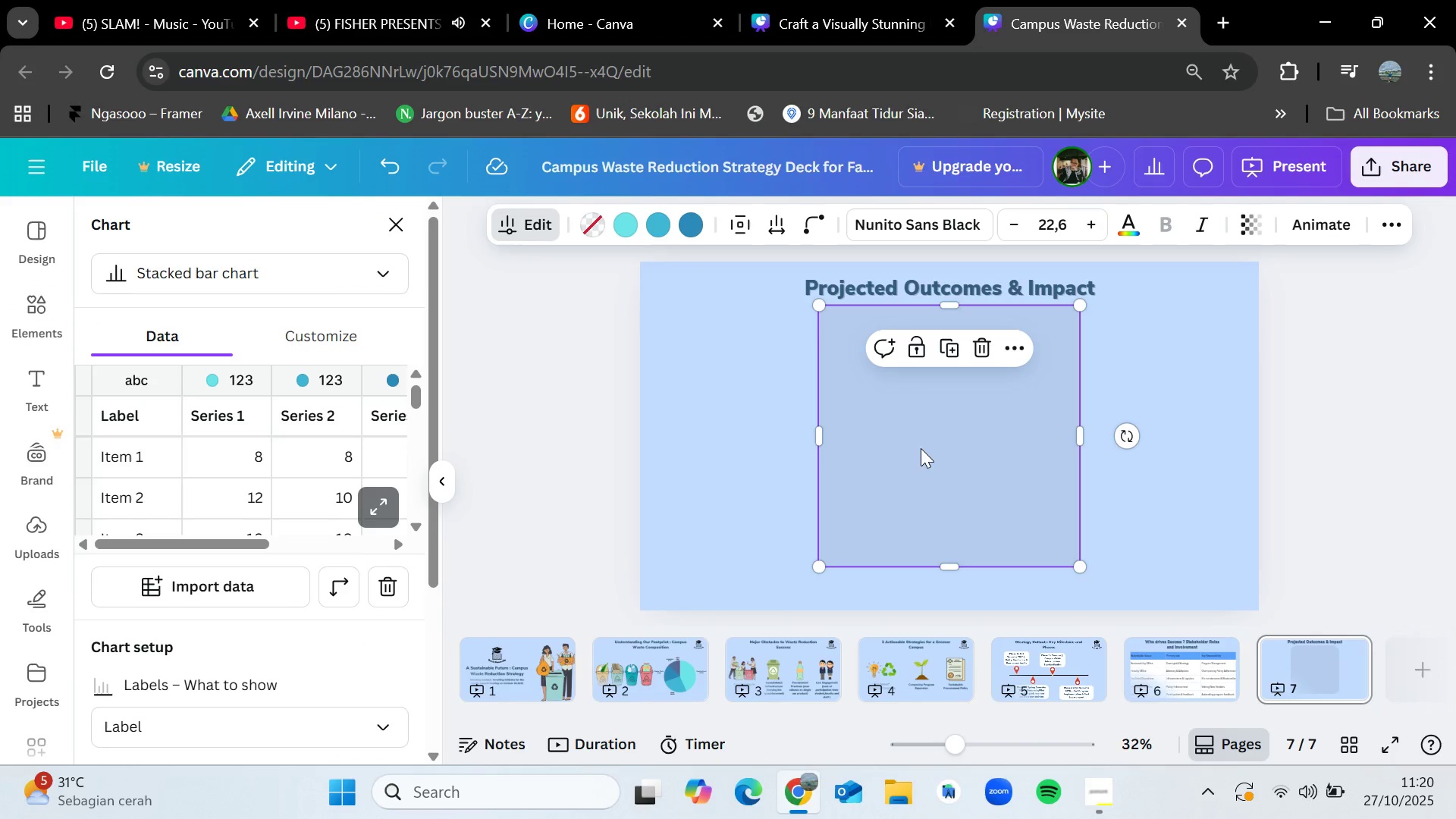 
mouse_move([950, 474])
 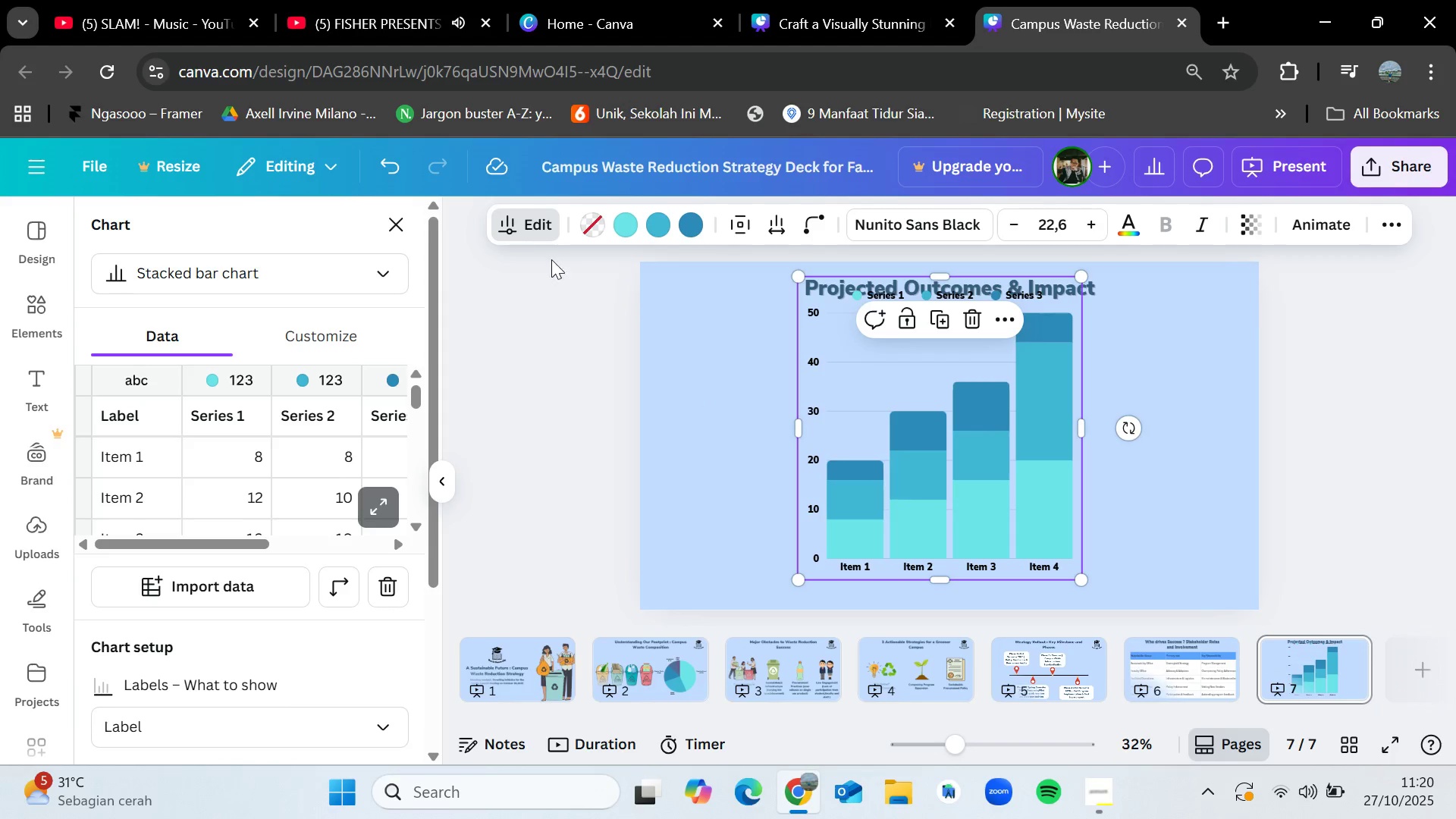 
left_click([546, 233])
 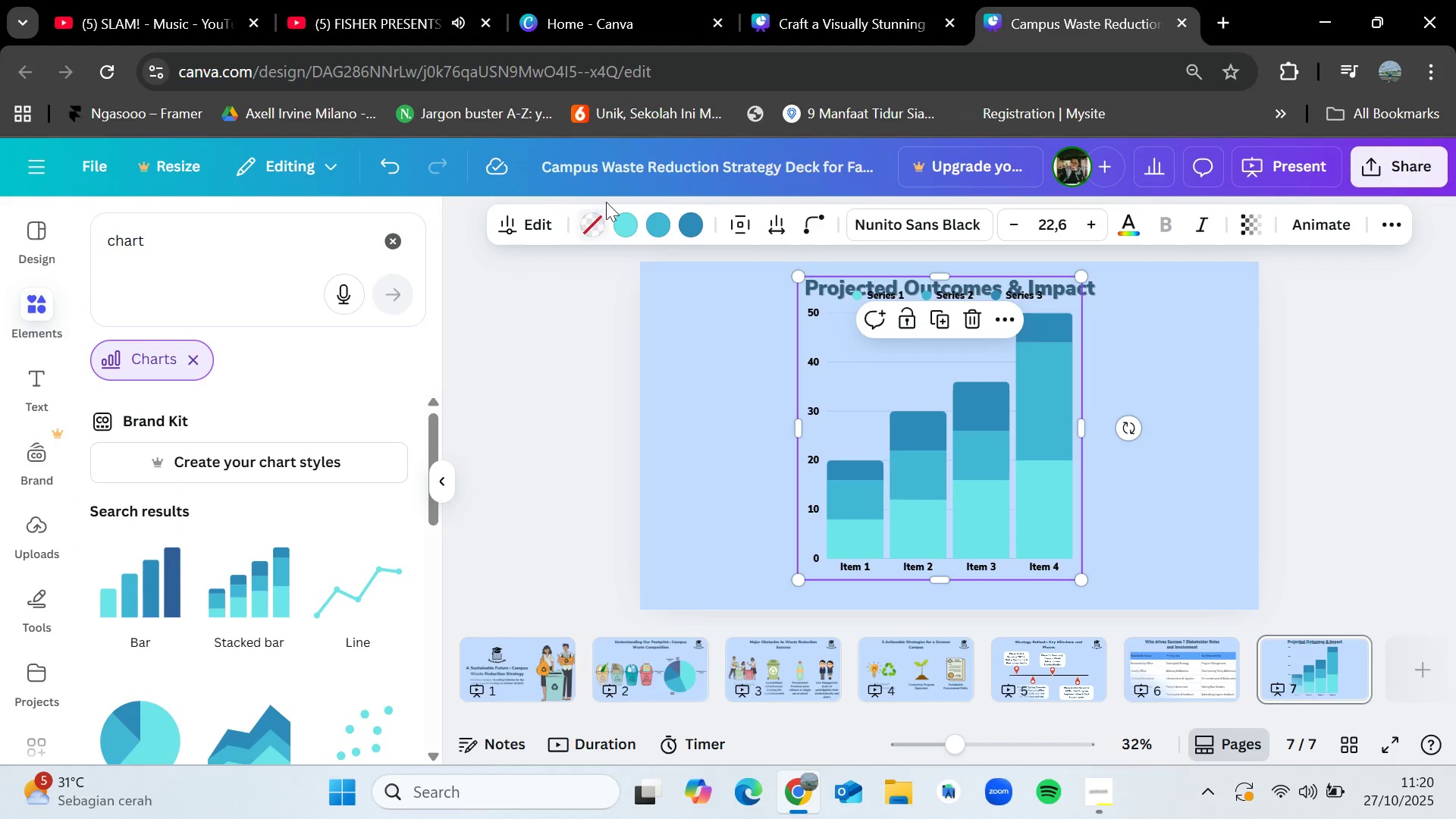 
left_click([517, 215])
 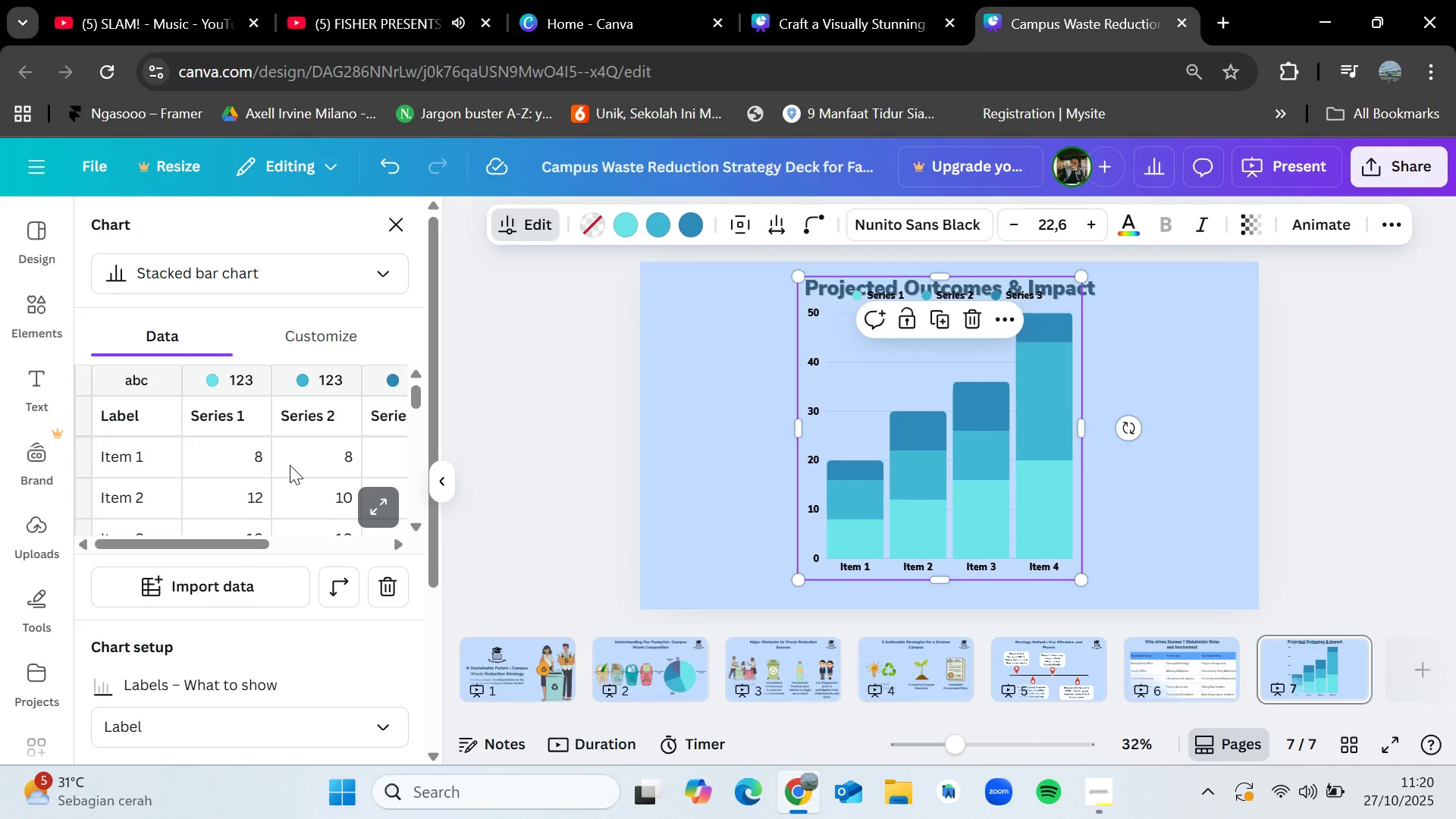 
wait(5.58)
 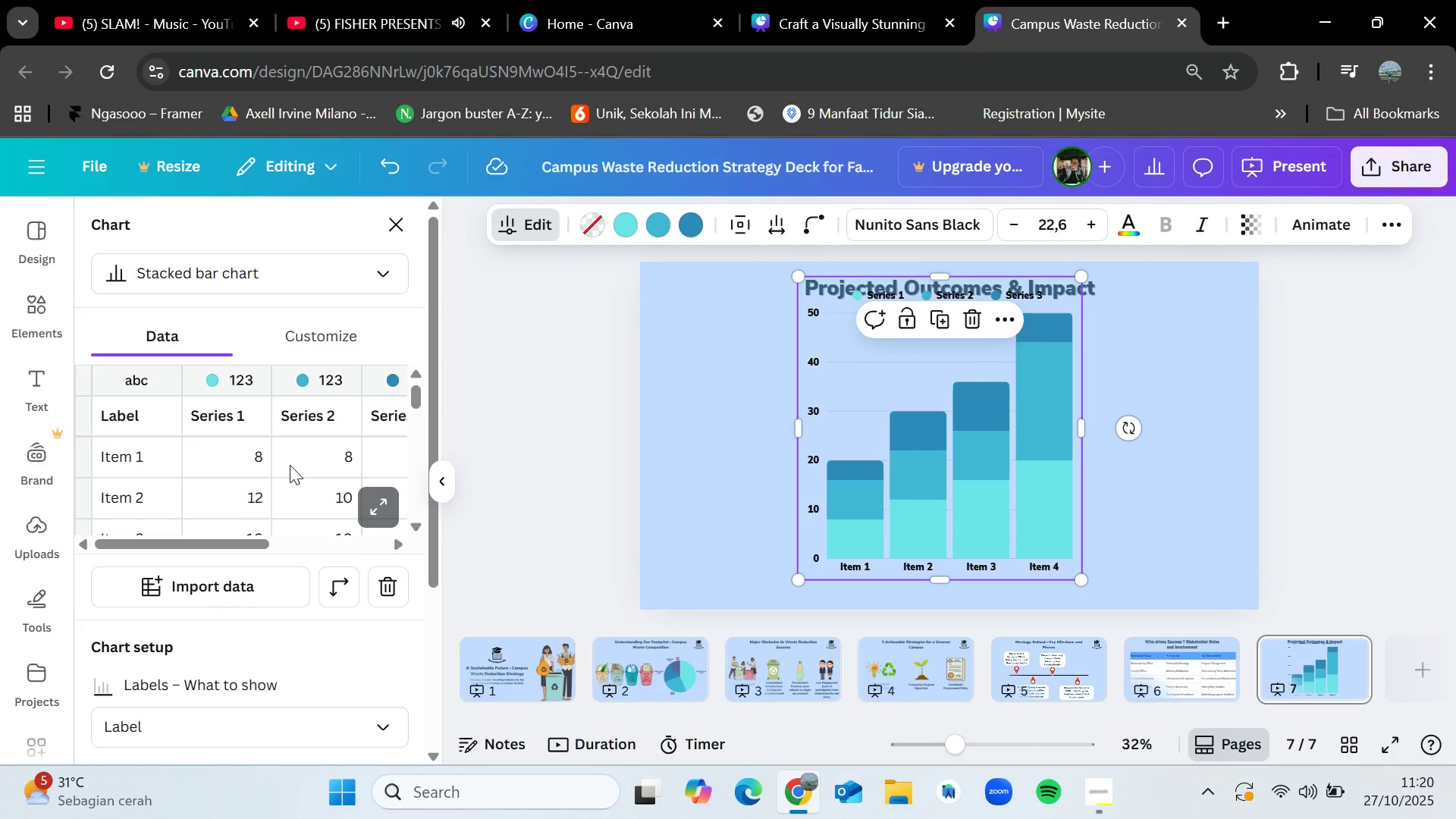 
scroll: coordinate [290, 465], scroll_direction: down, amount: 1.0
 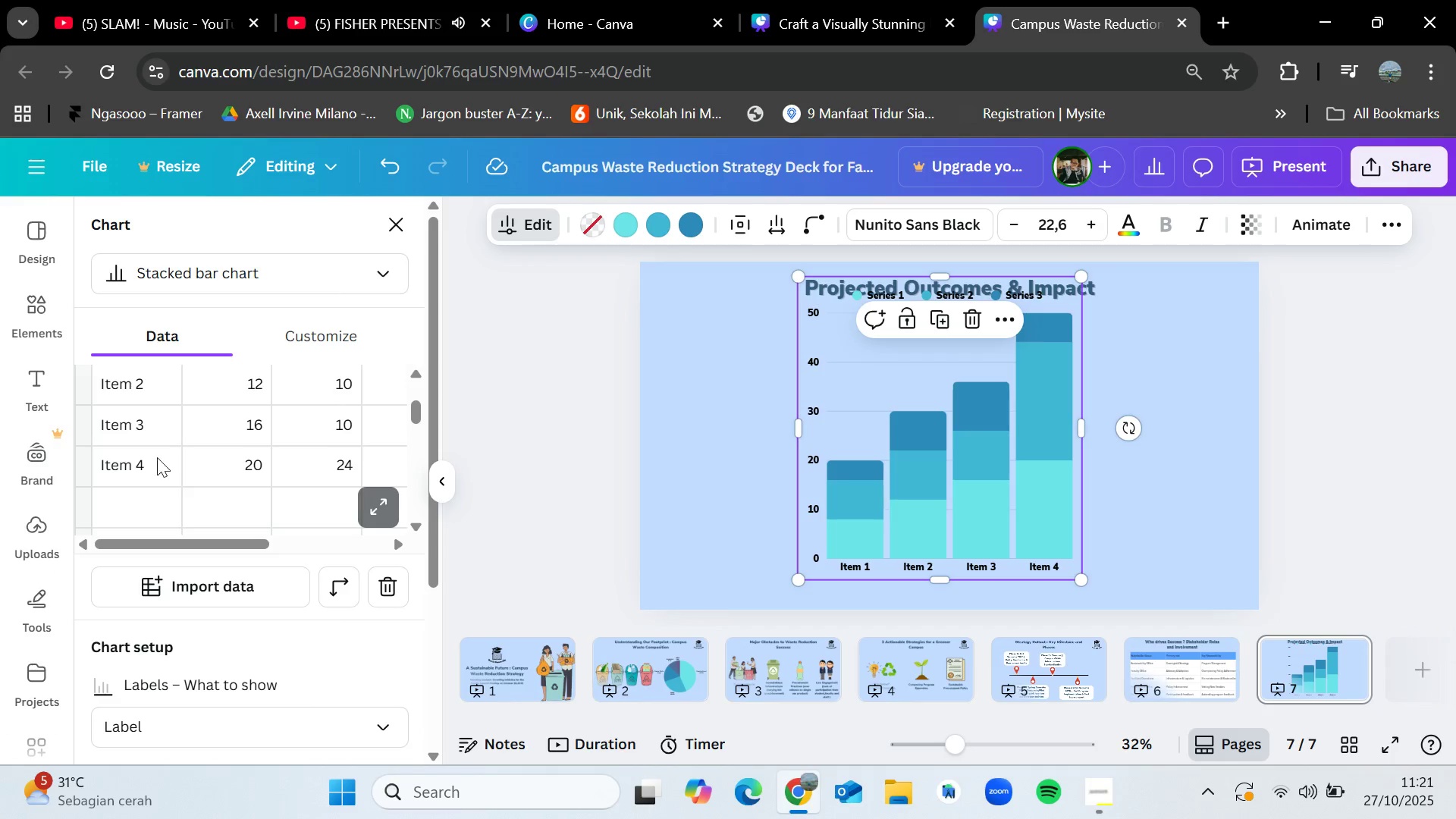 
left_click([146, 462])
 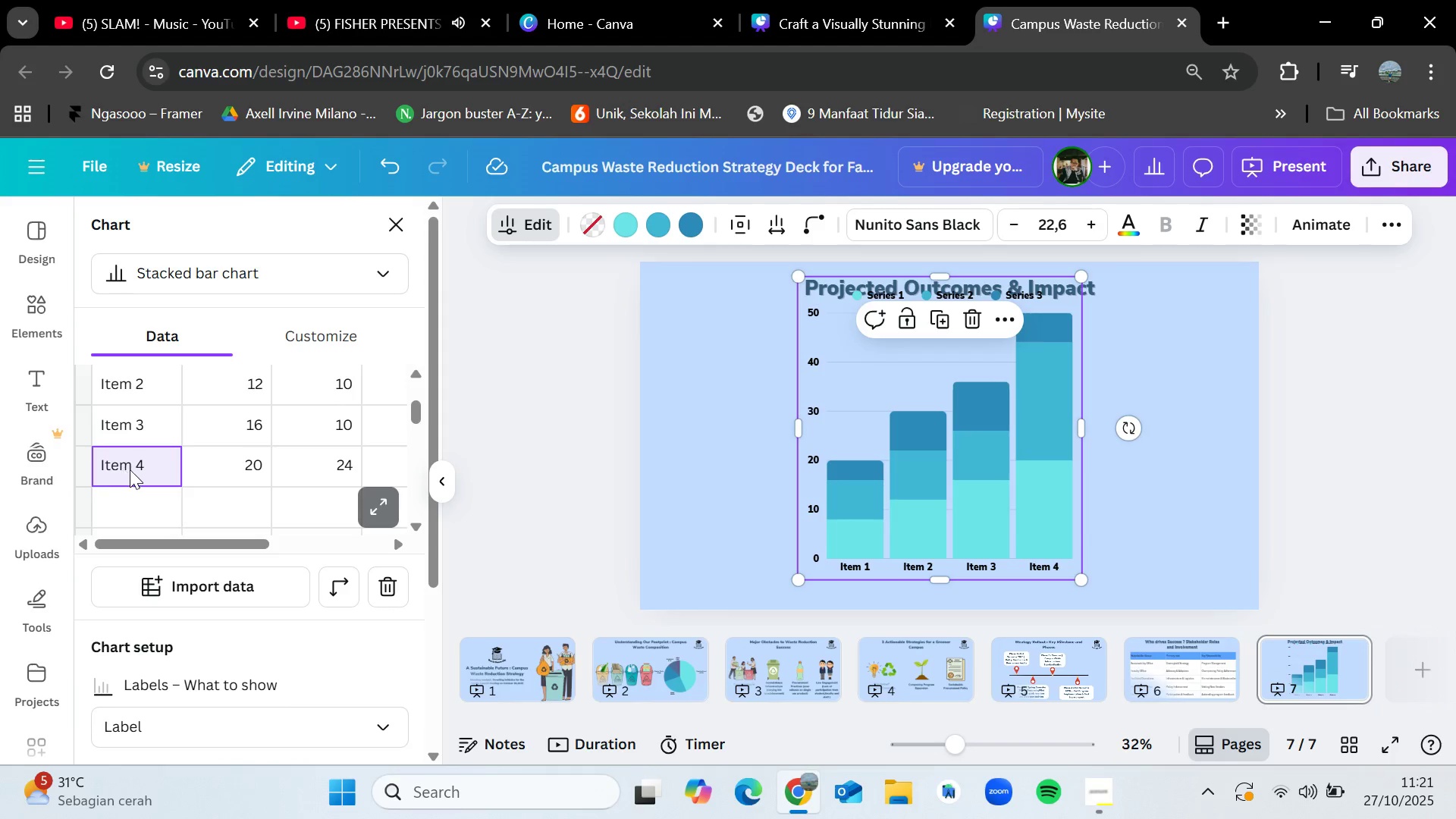 
right_click([145, 470])
 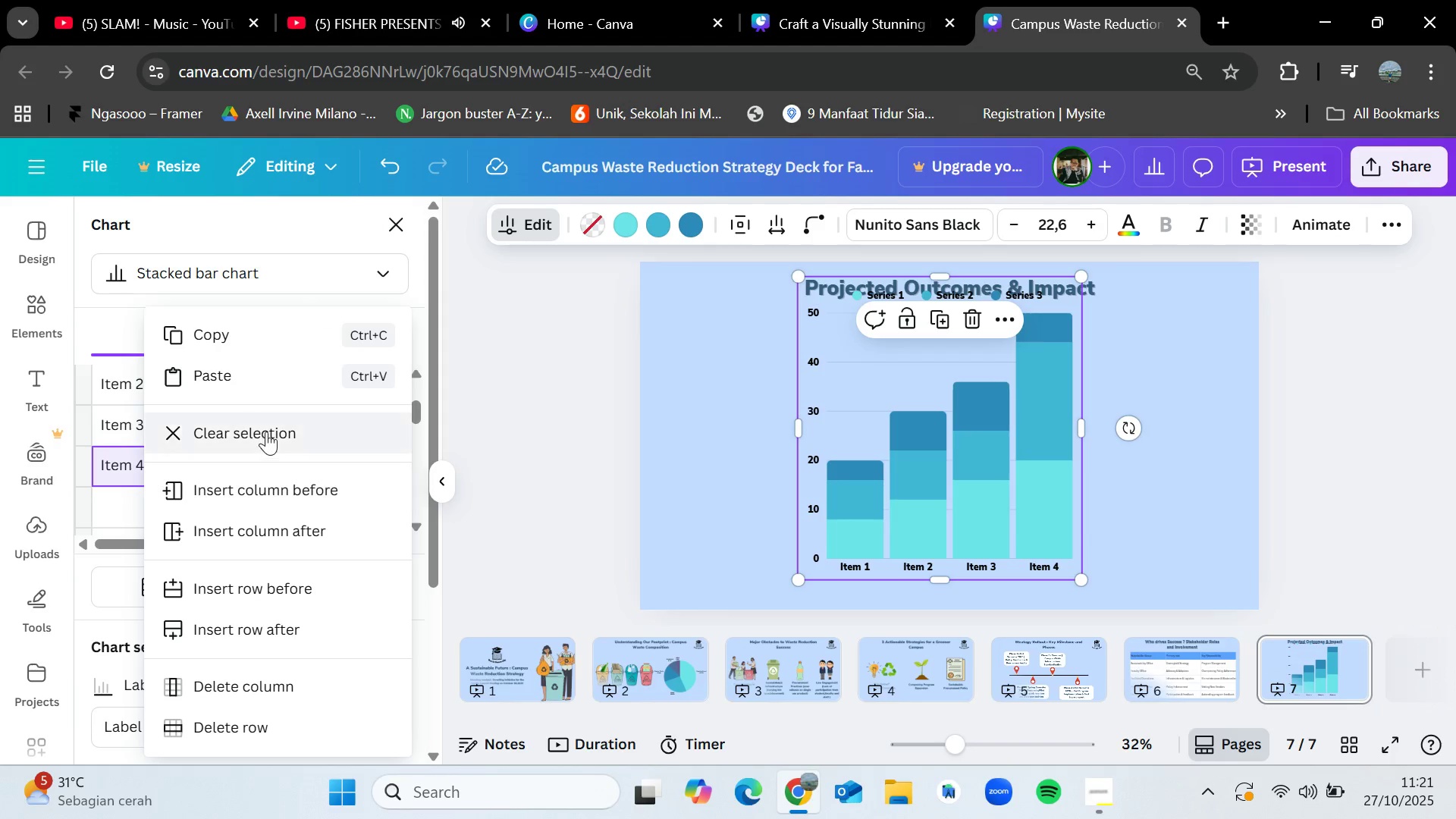 
left_click([266, 431])
 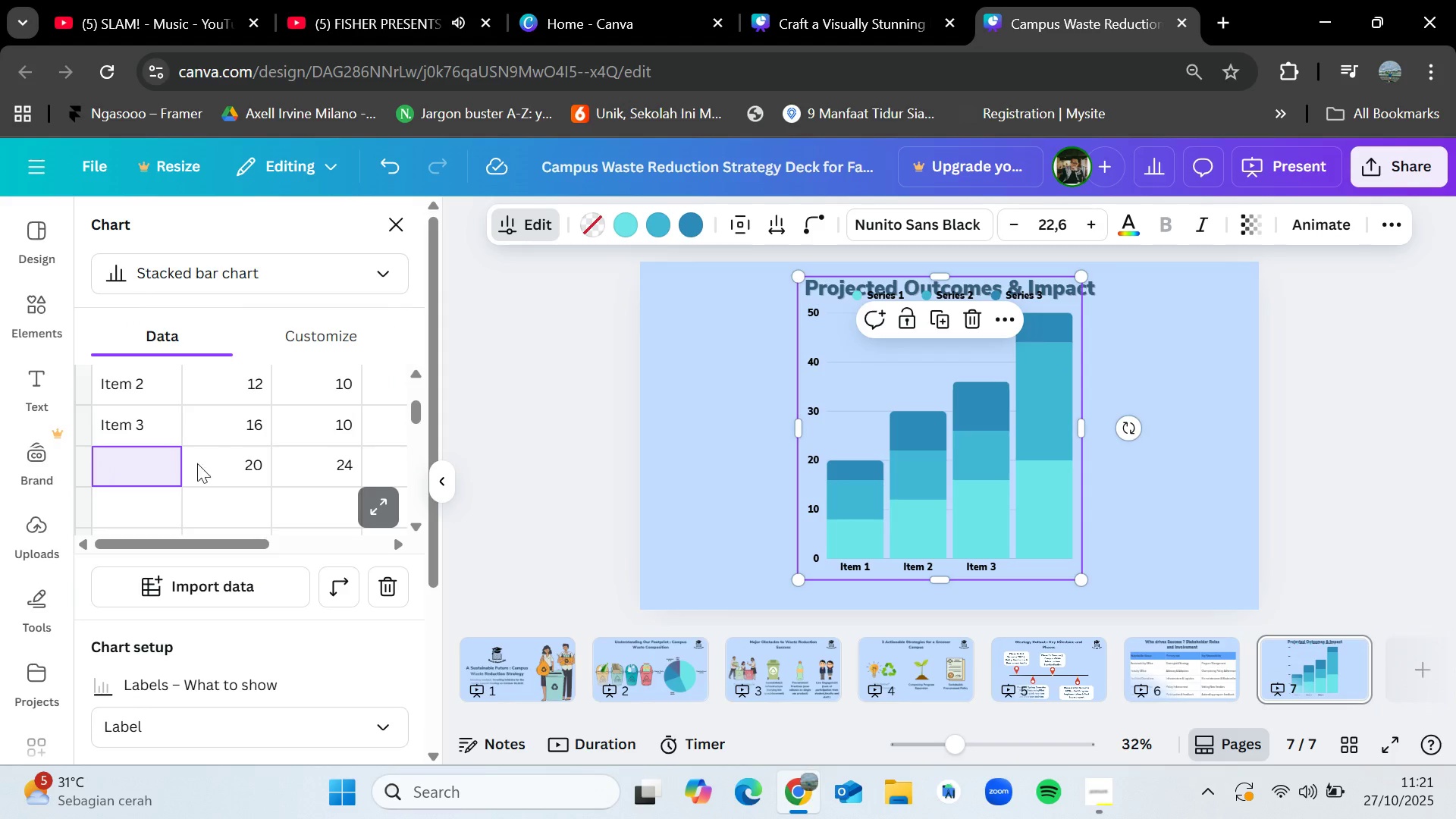 
left_click_drag(start_coordinate=[169, 458], to_coordinate=[324, 420])
 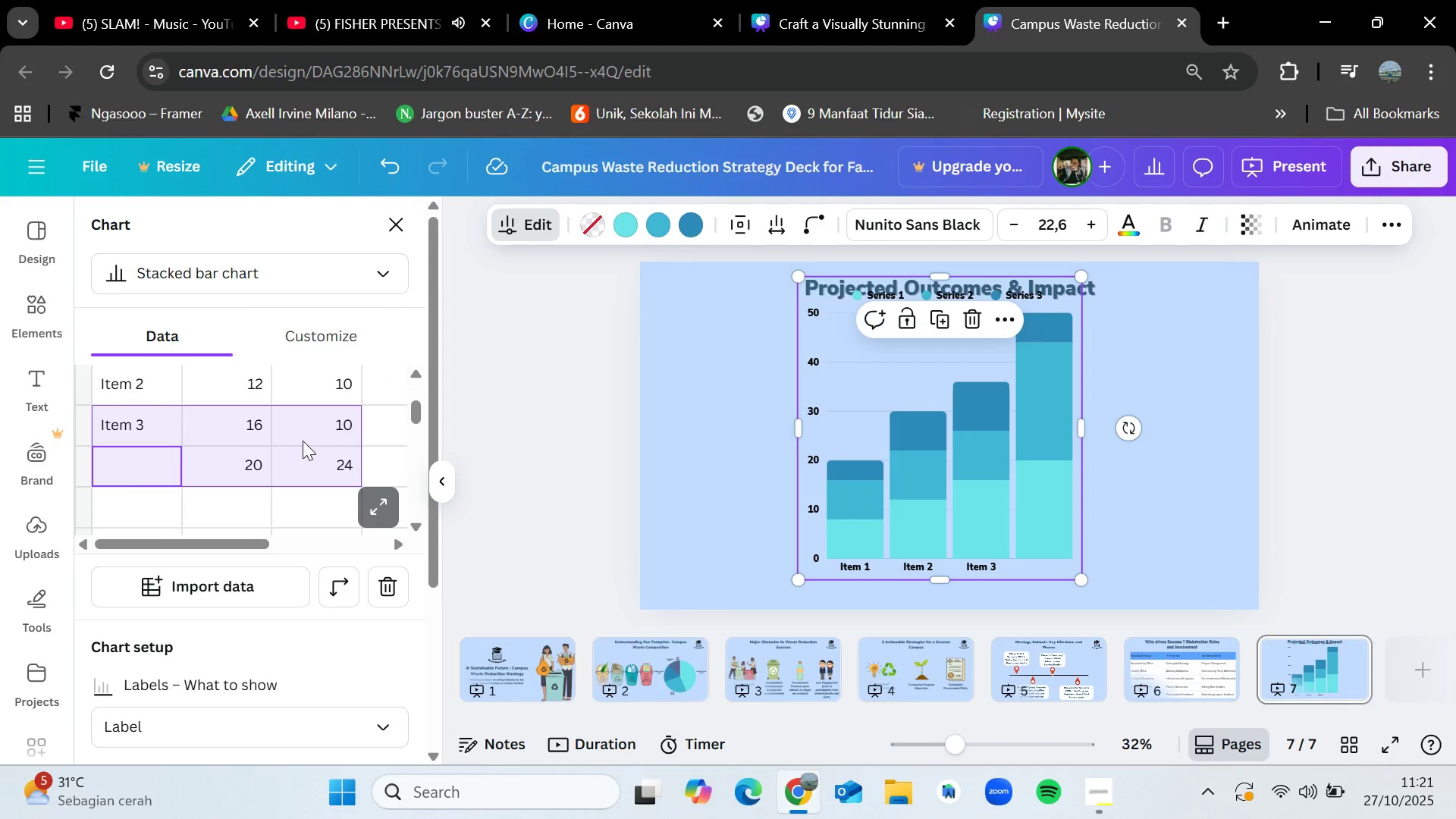 
key(Delete)
 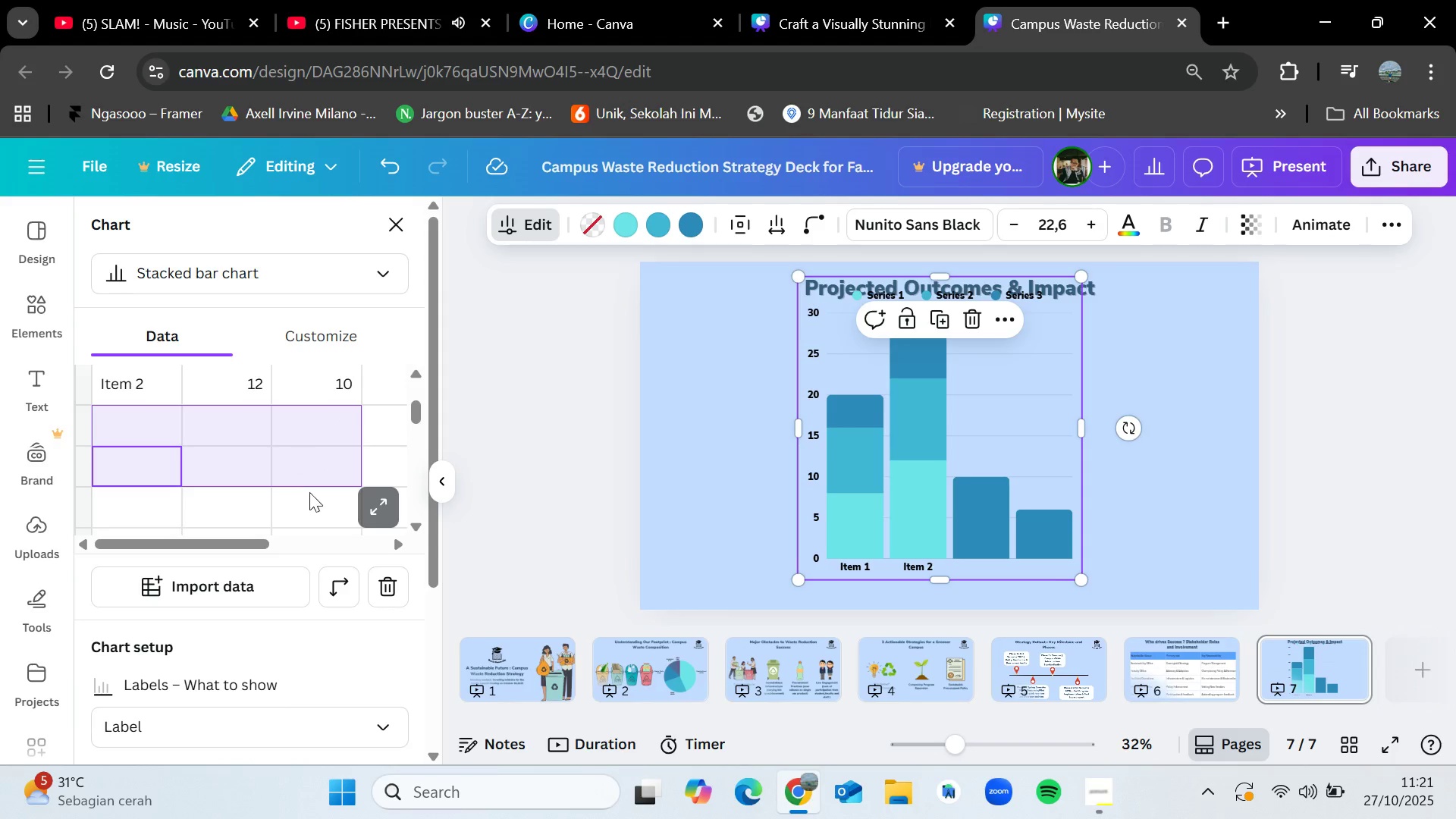 
scroll: coordinate [309, 495], scroll_direction: up, amount: 1.0
 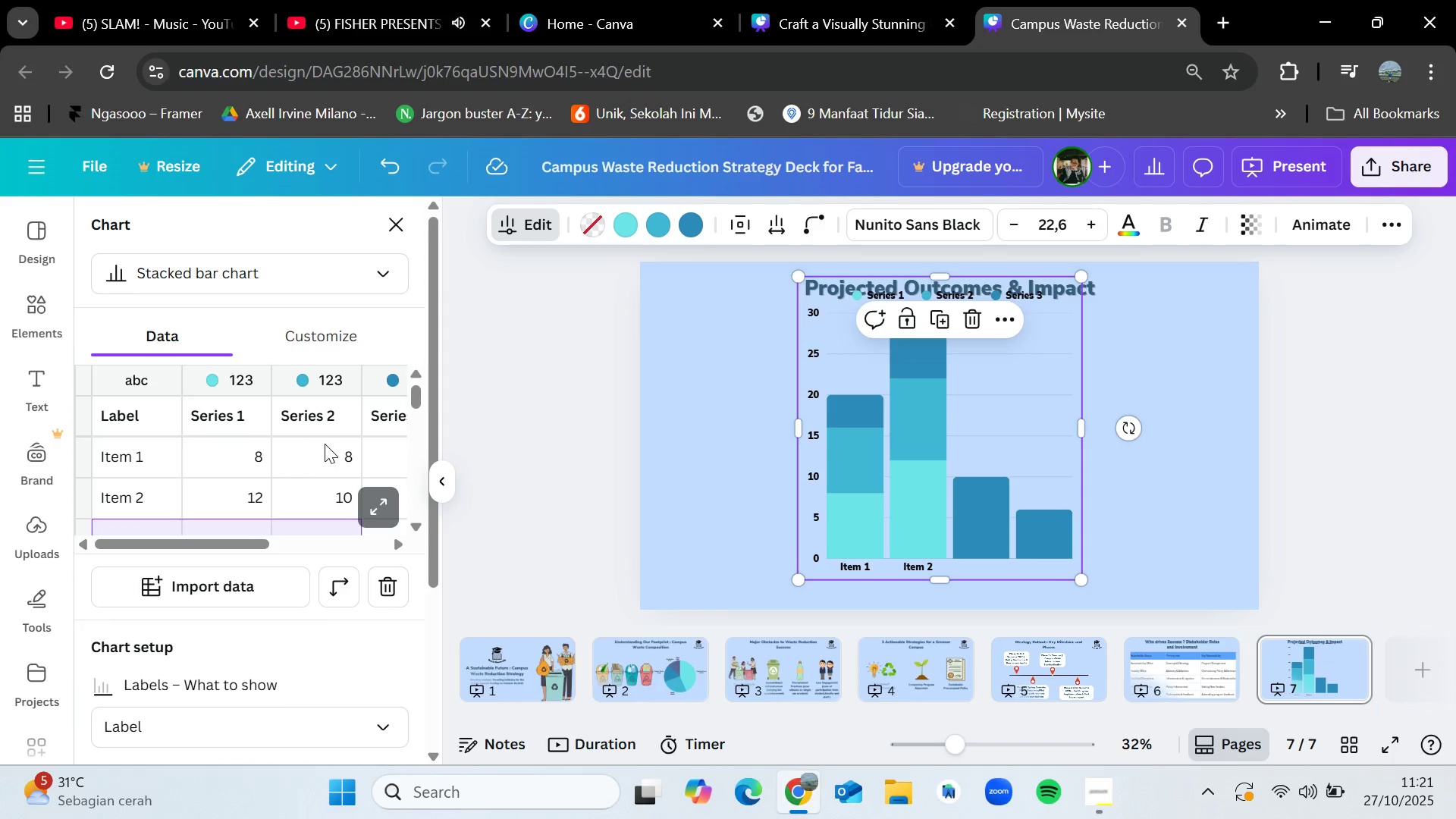 
left_click([326, 439])
 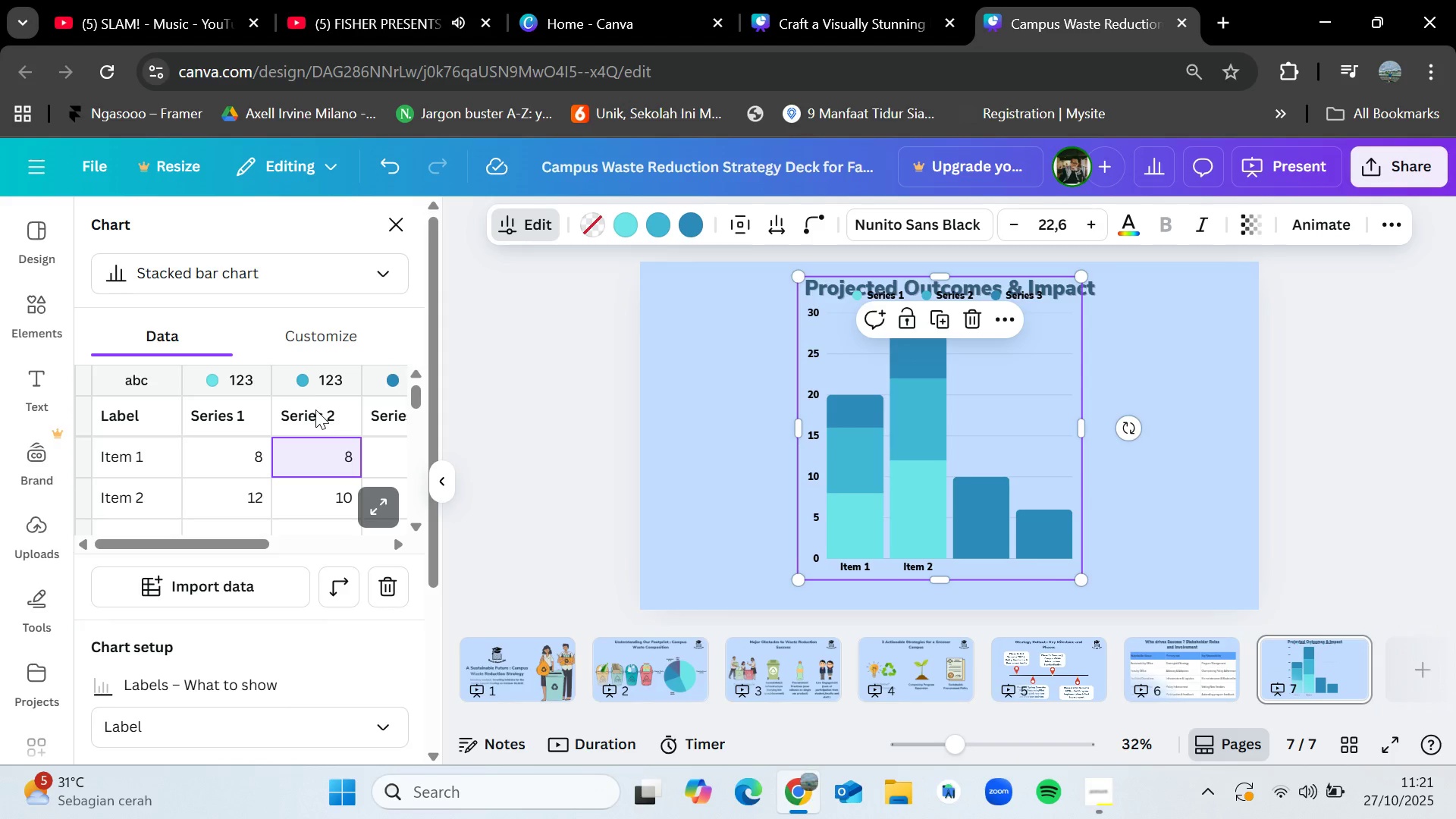 
wait(5.37)
 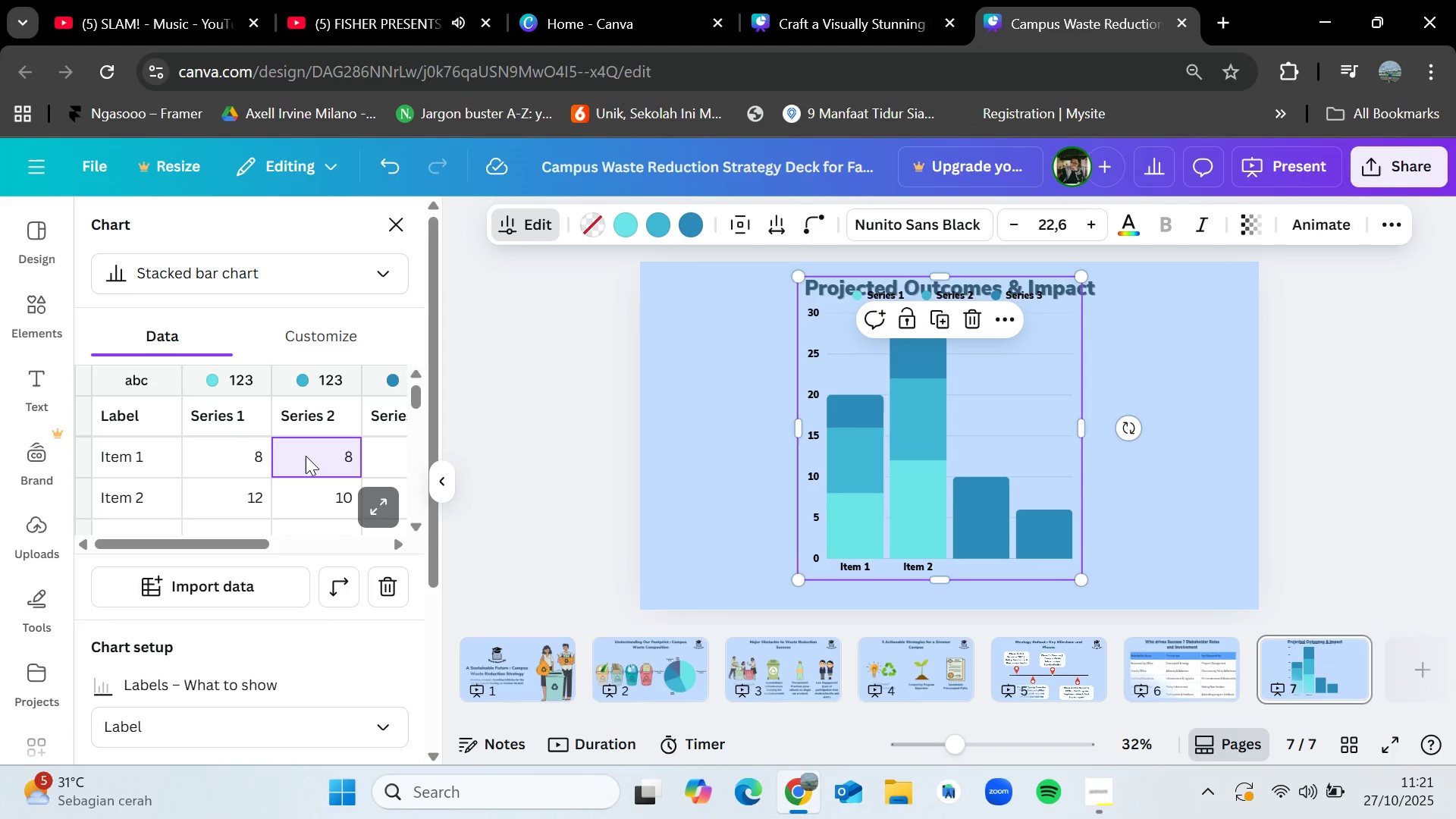 
left_click_drag(start_coordinate=[324, 502], to_coordinate=[327, 422])
 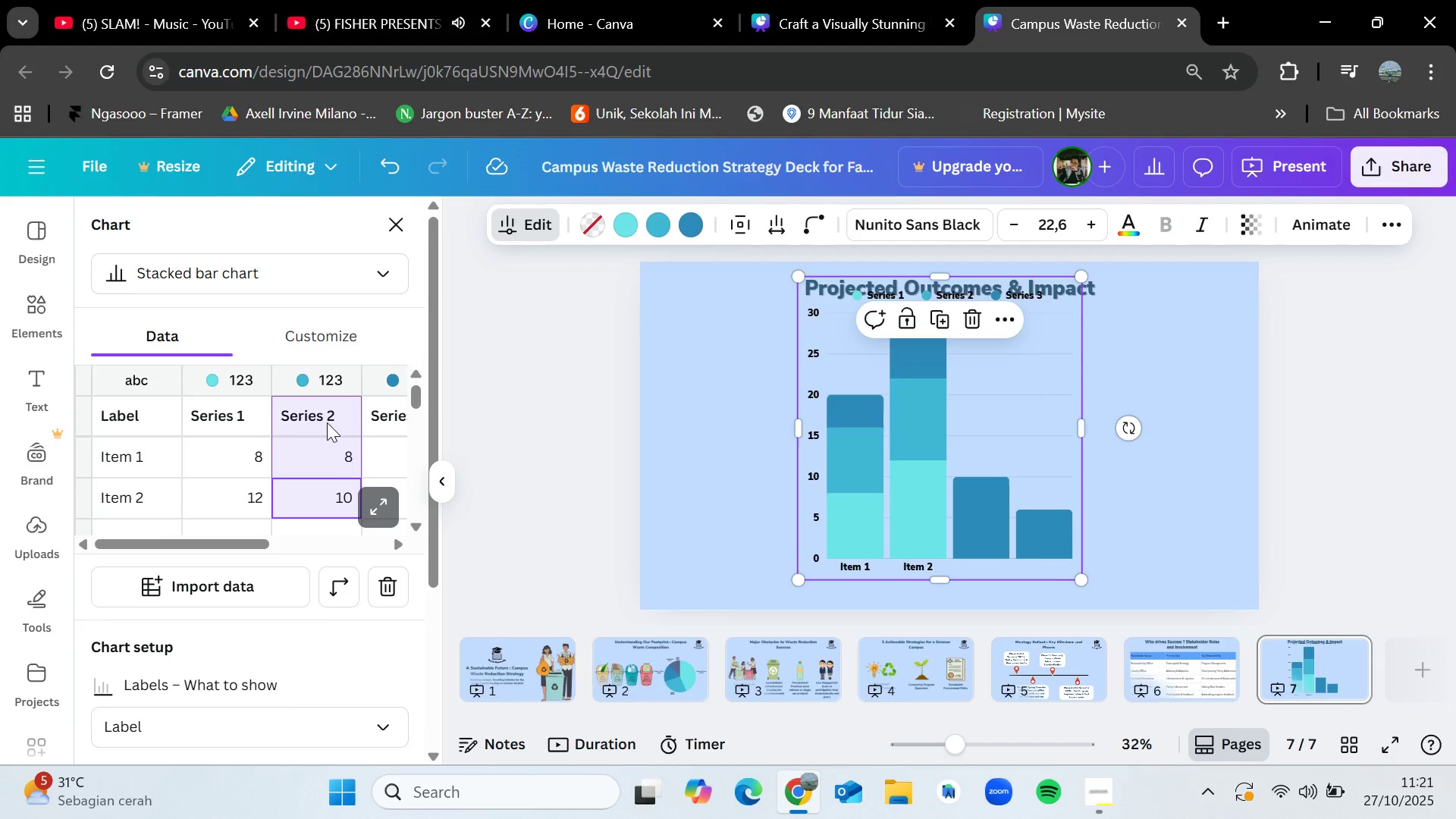 
key(Delete)
 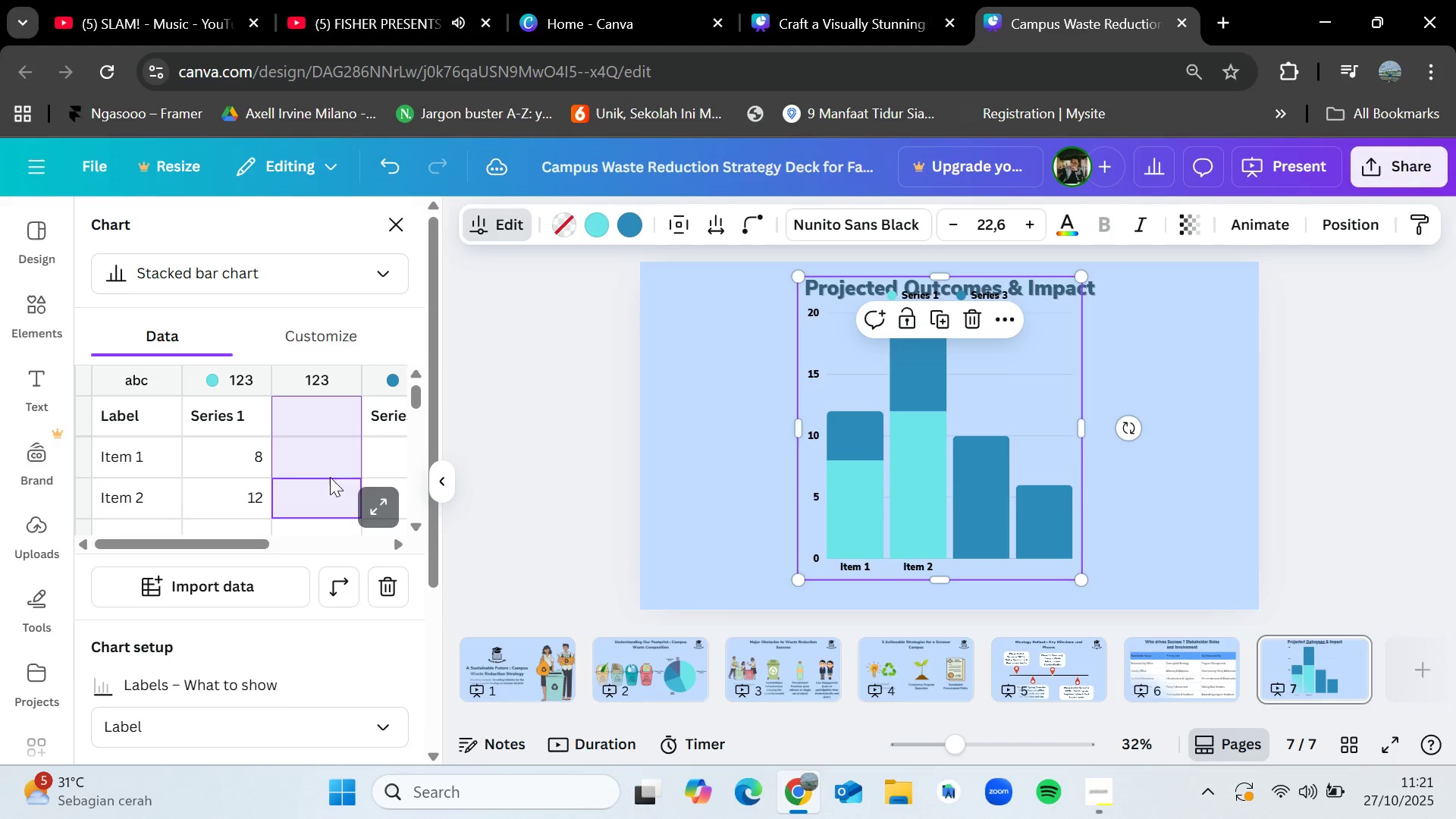 
left_click([376, 457])
 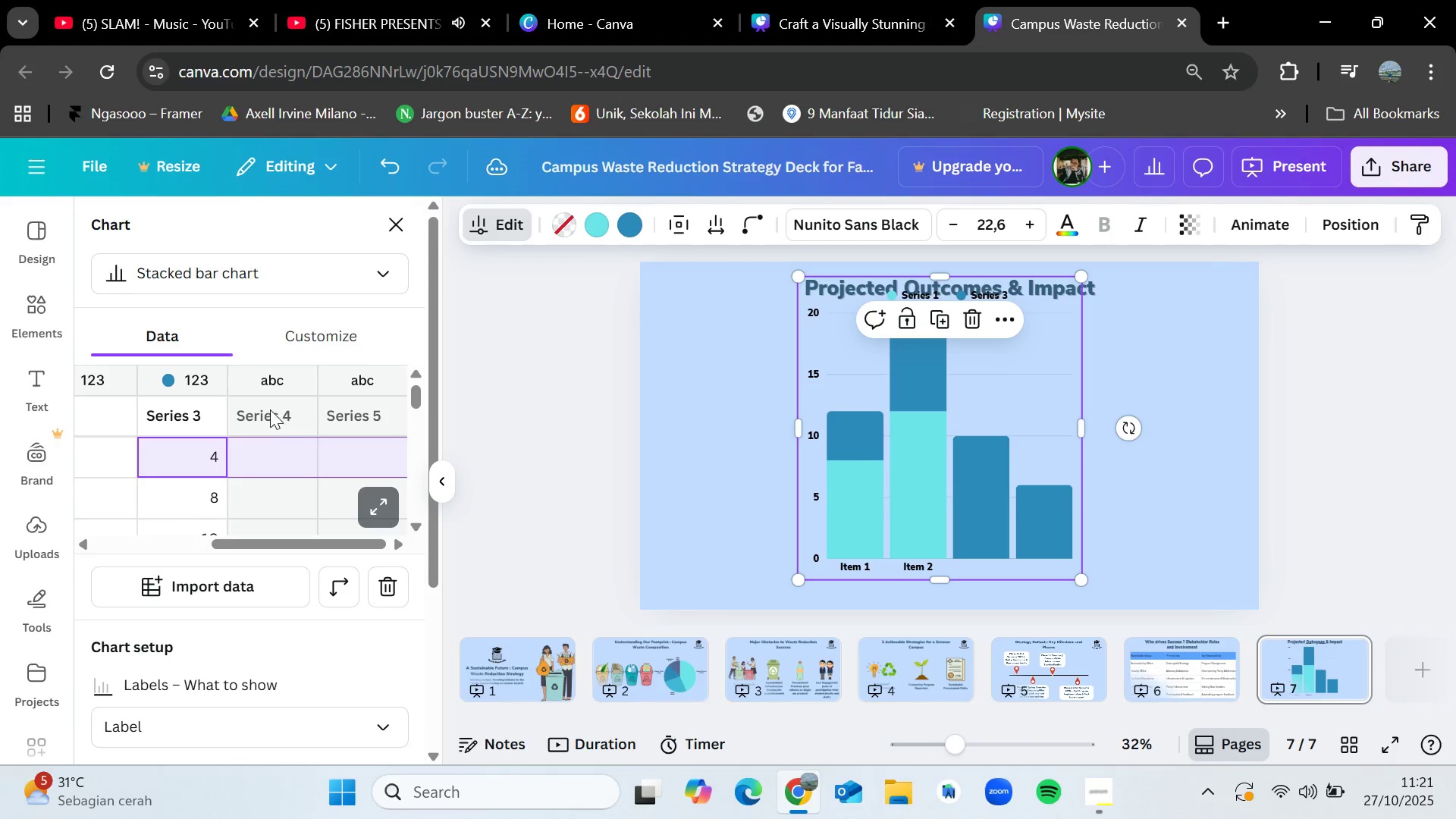 
left_click([270, 410])
 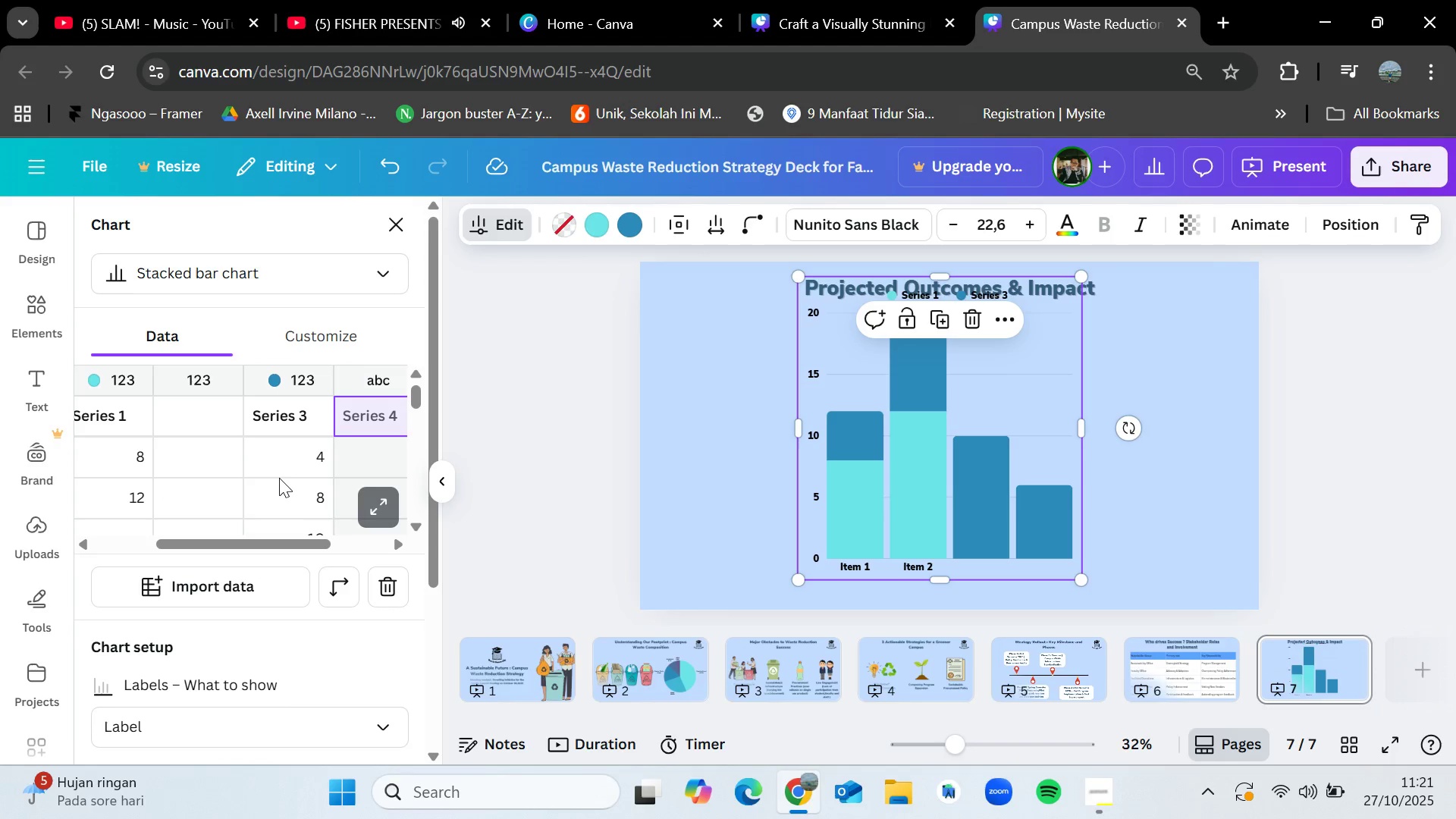 
left_click_drag(start_coordinate=[275, 414], to_coordinate=[332, 458])
 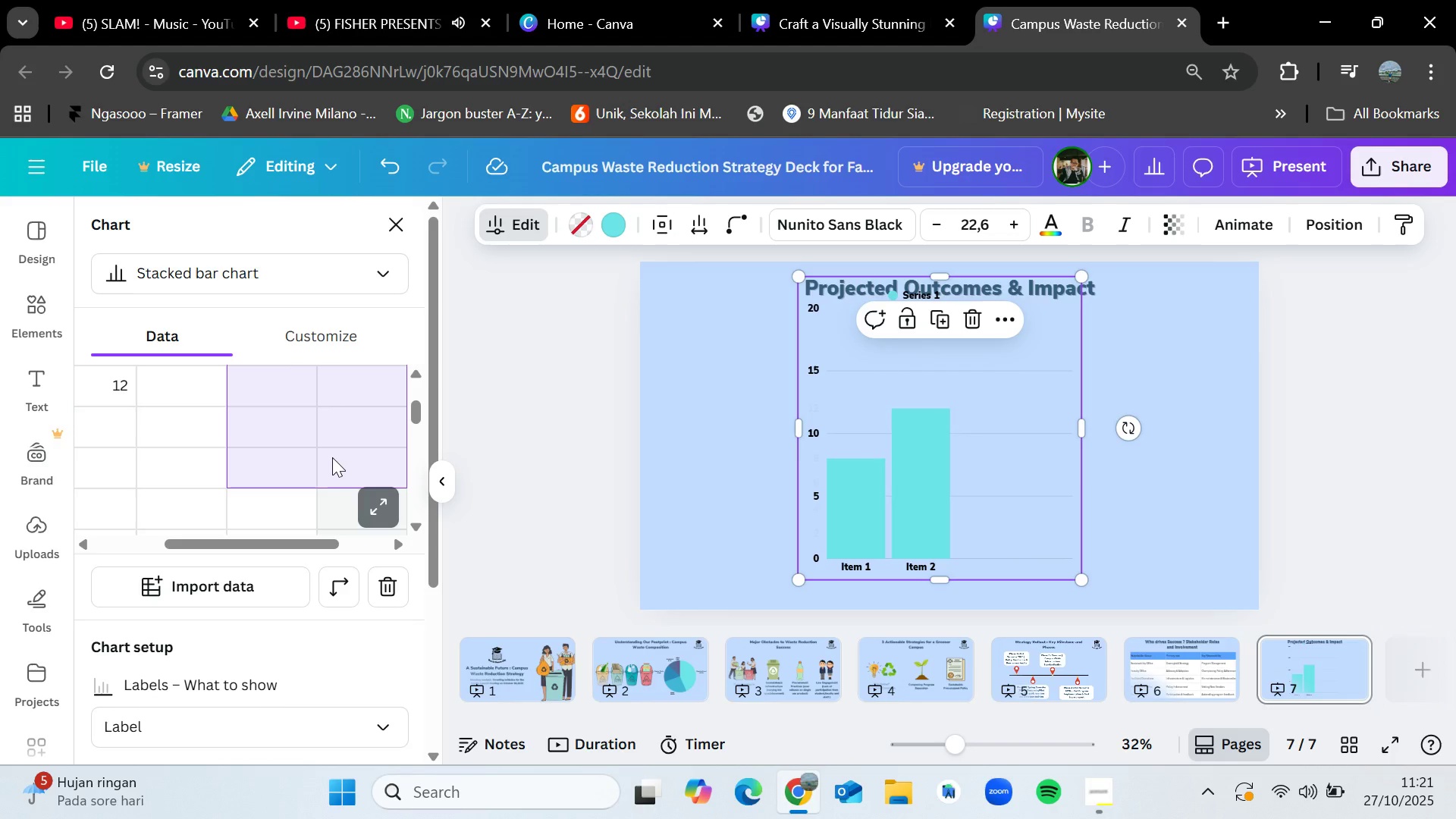 
scroll: coordinate [338, 488], scroll_direction: down, amount: 1.0
 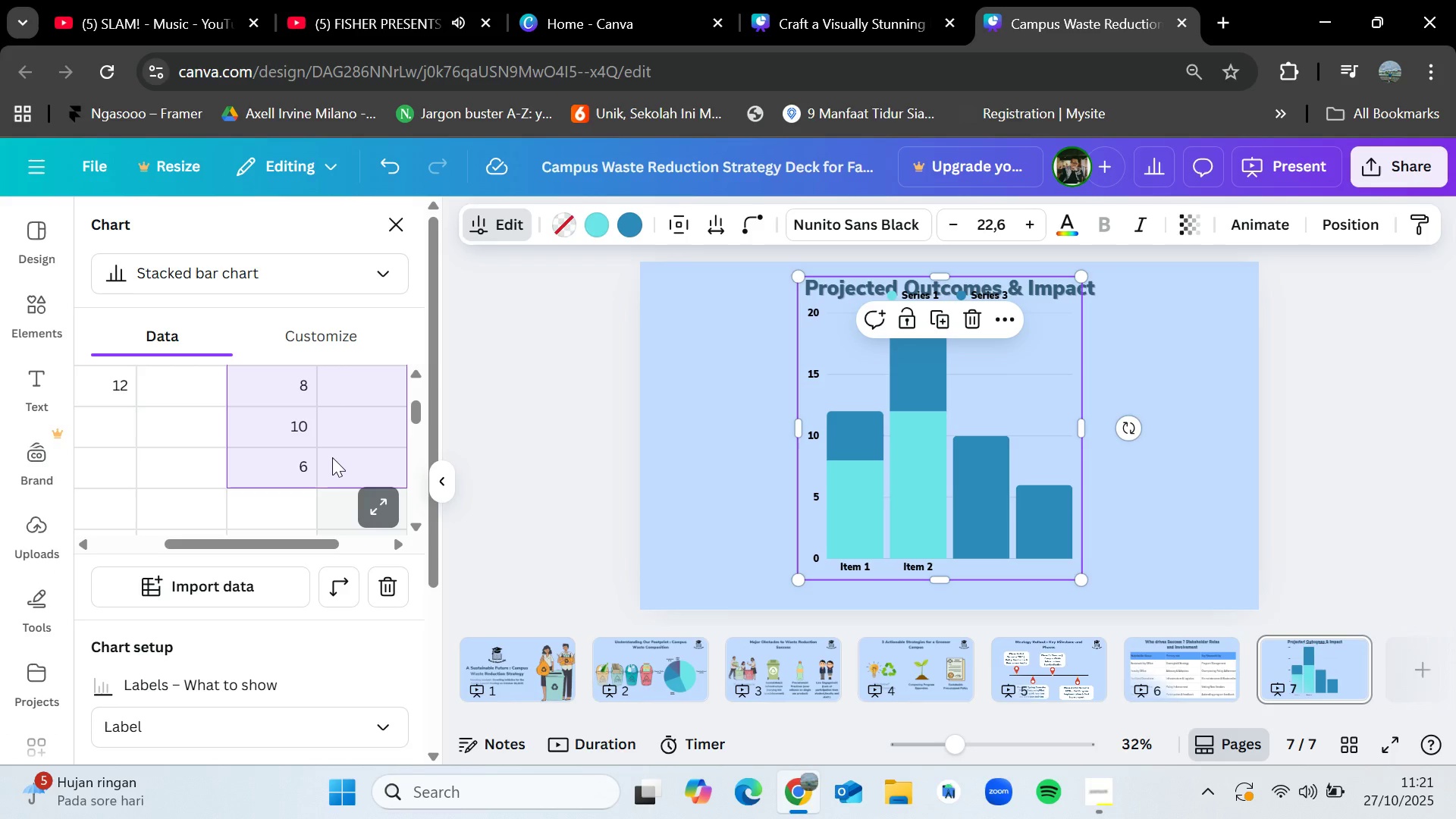 
key(Delete)
 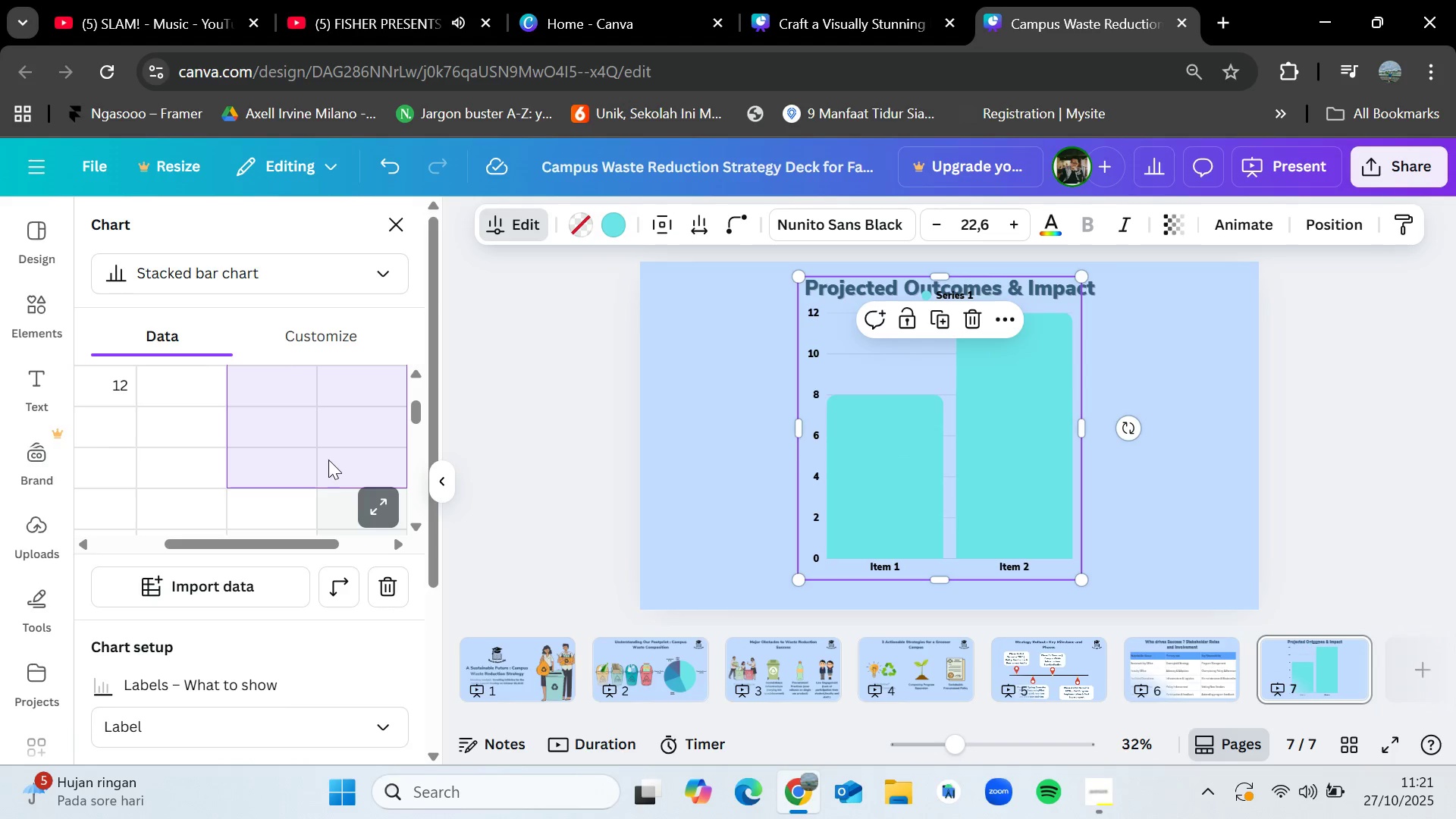 
key(Control+Z)
 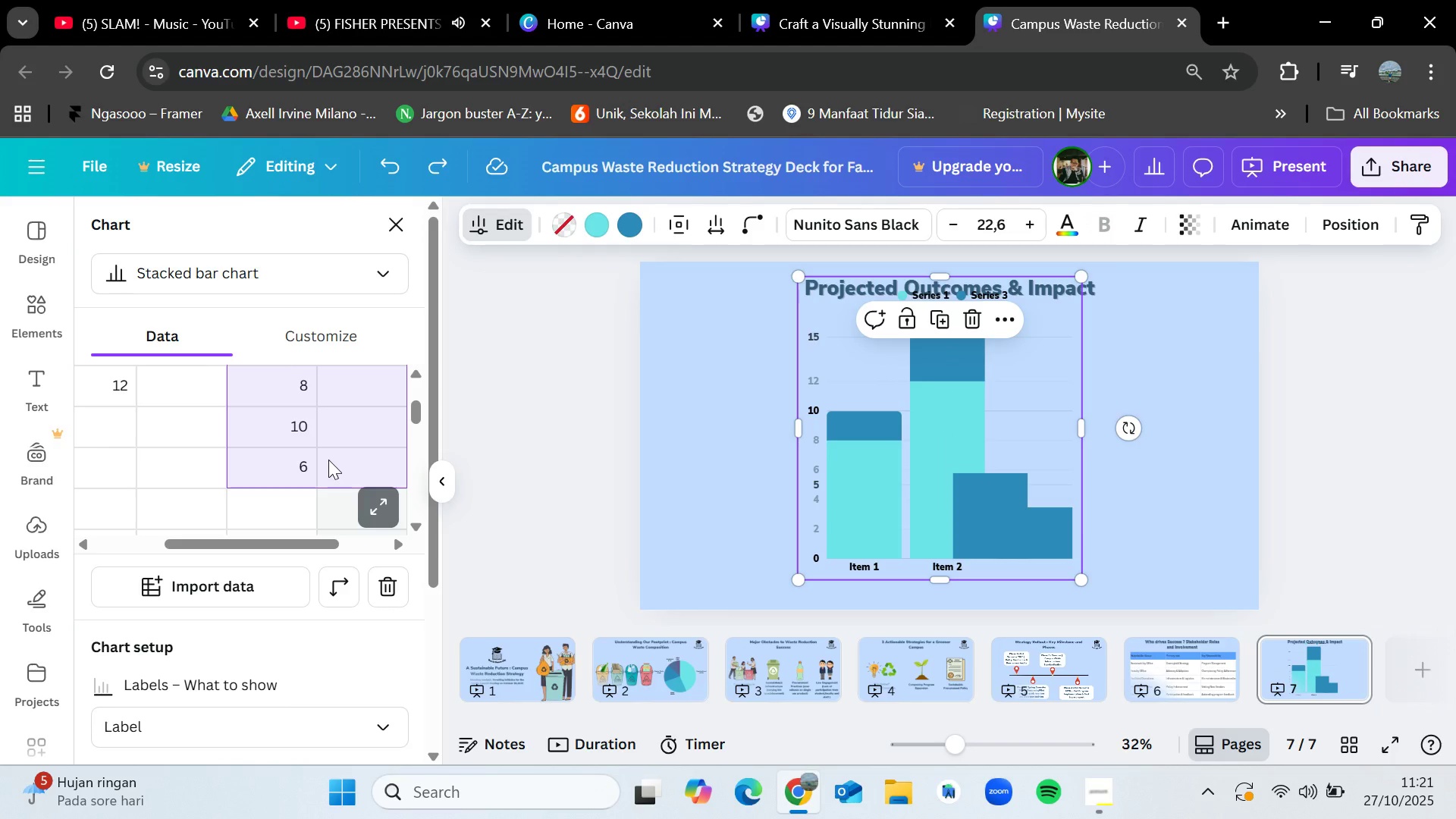 
key(Control+Z)
 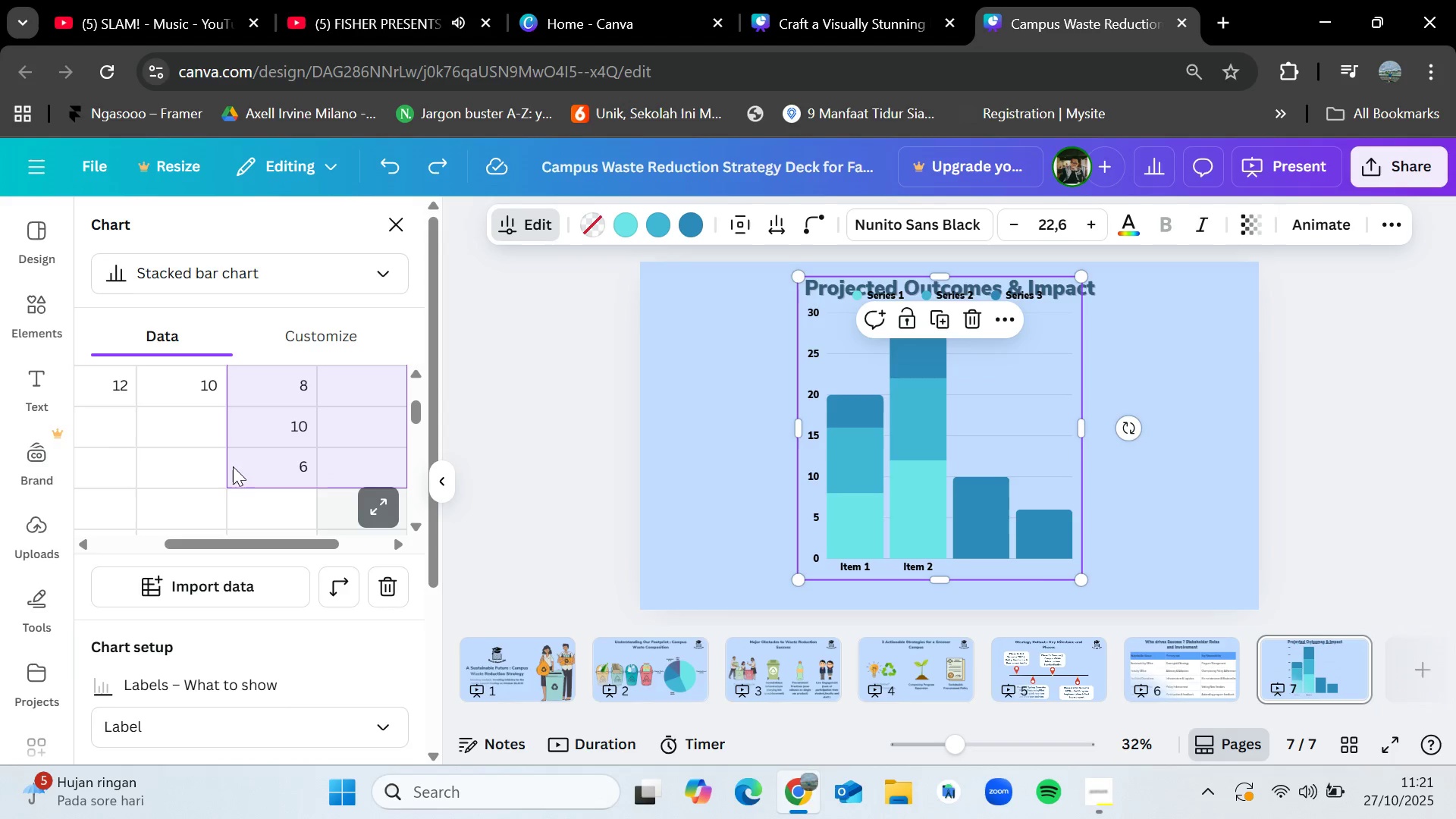 
key(Control+Z)
 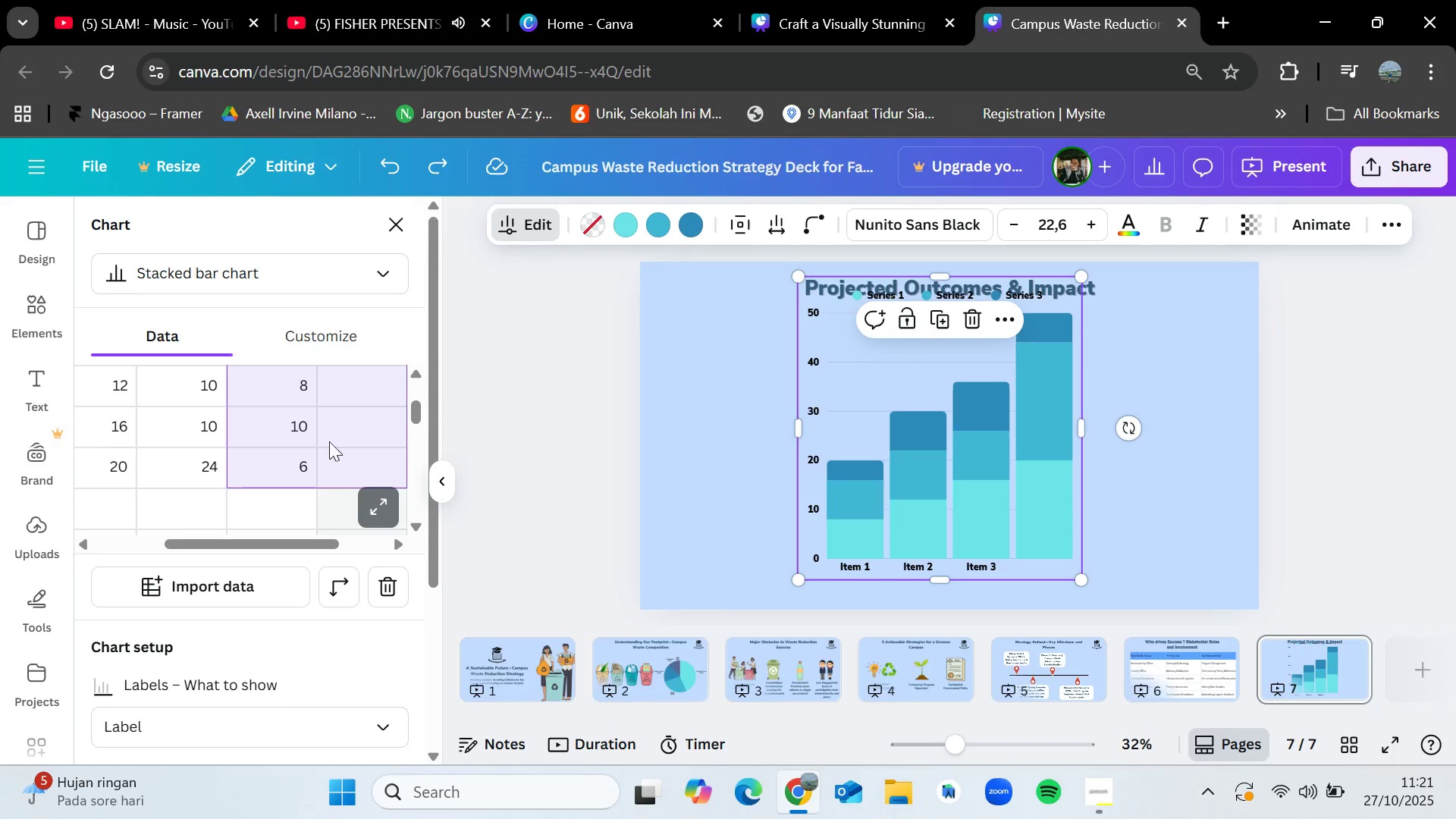 
left_click([357, 419])
 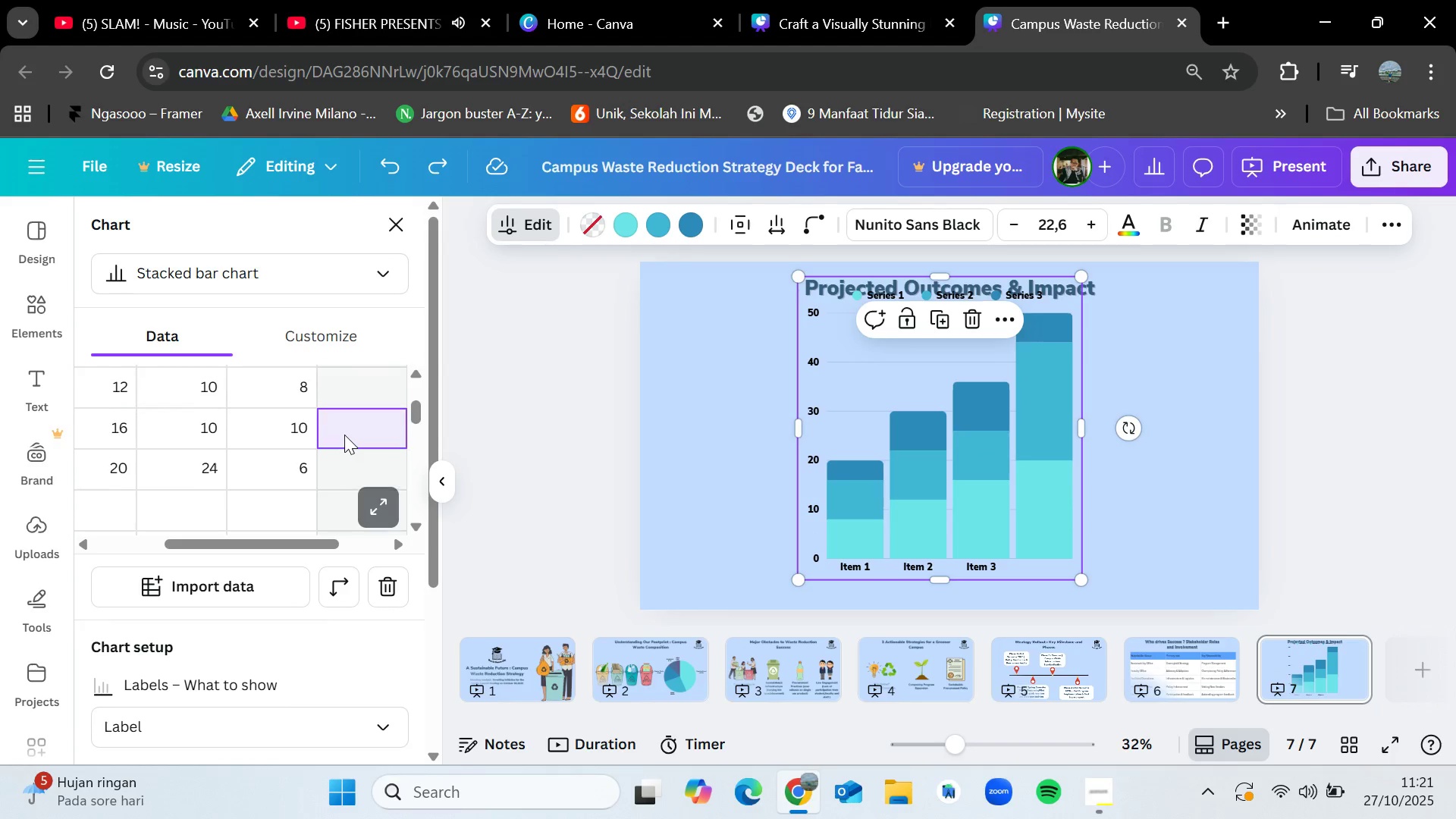 
scroll: coordinate [344, 435], scroll_direction: up, amount: 2.0
 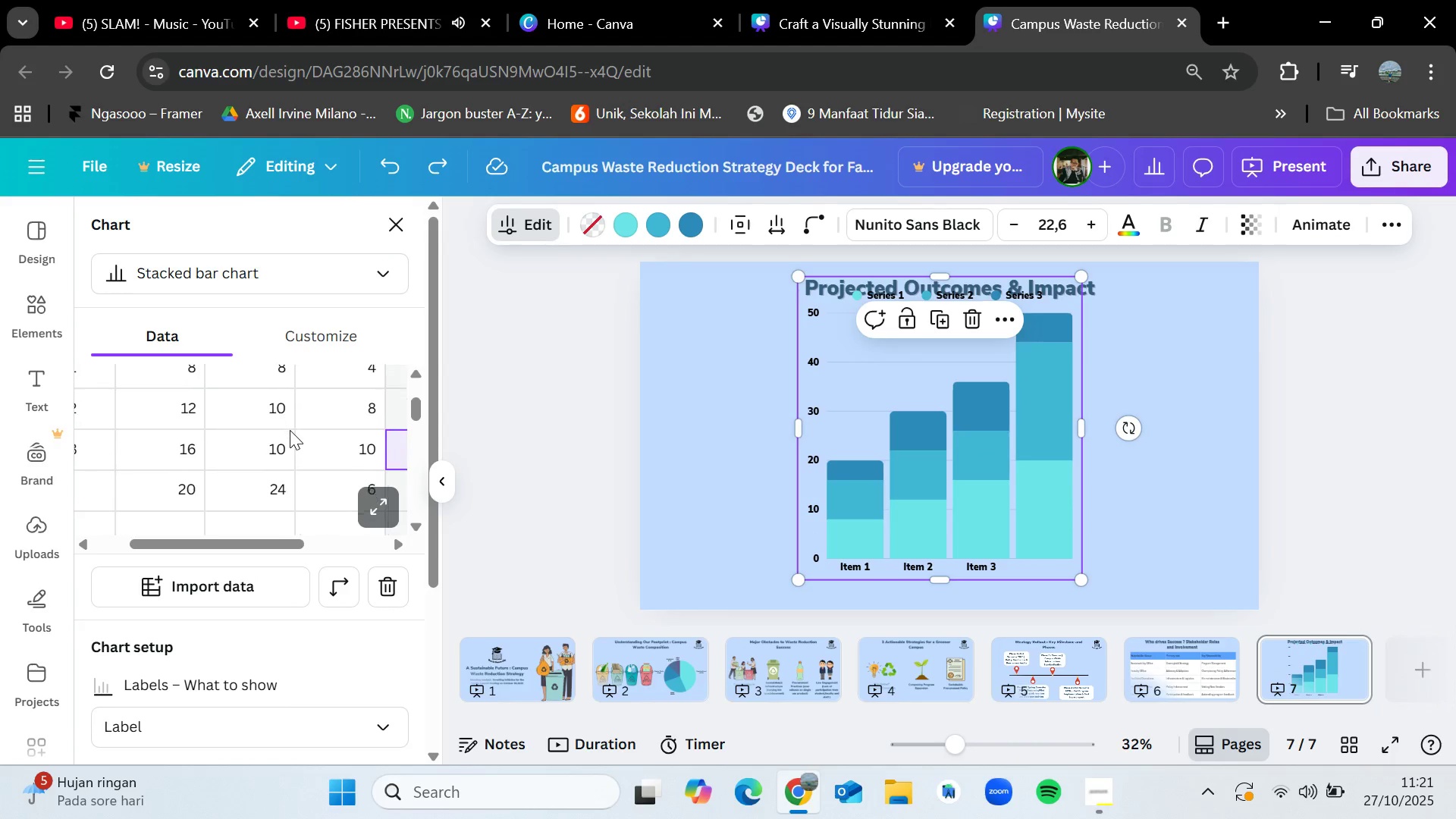 
wait(6.13)
 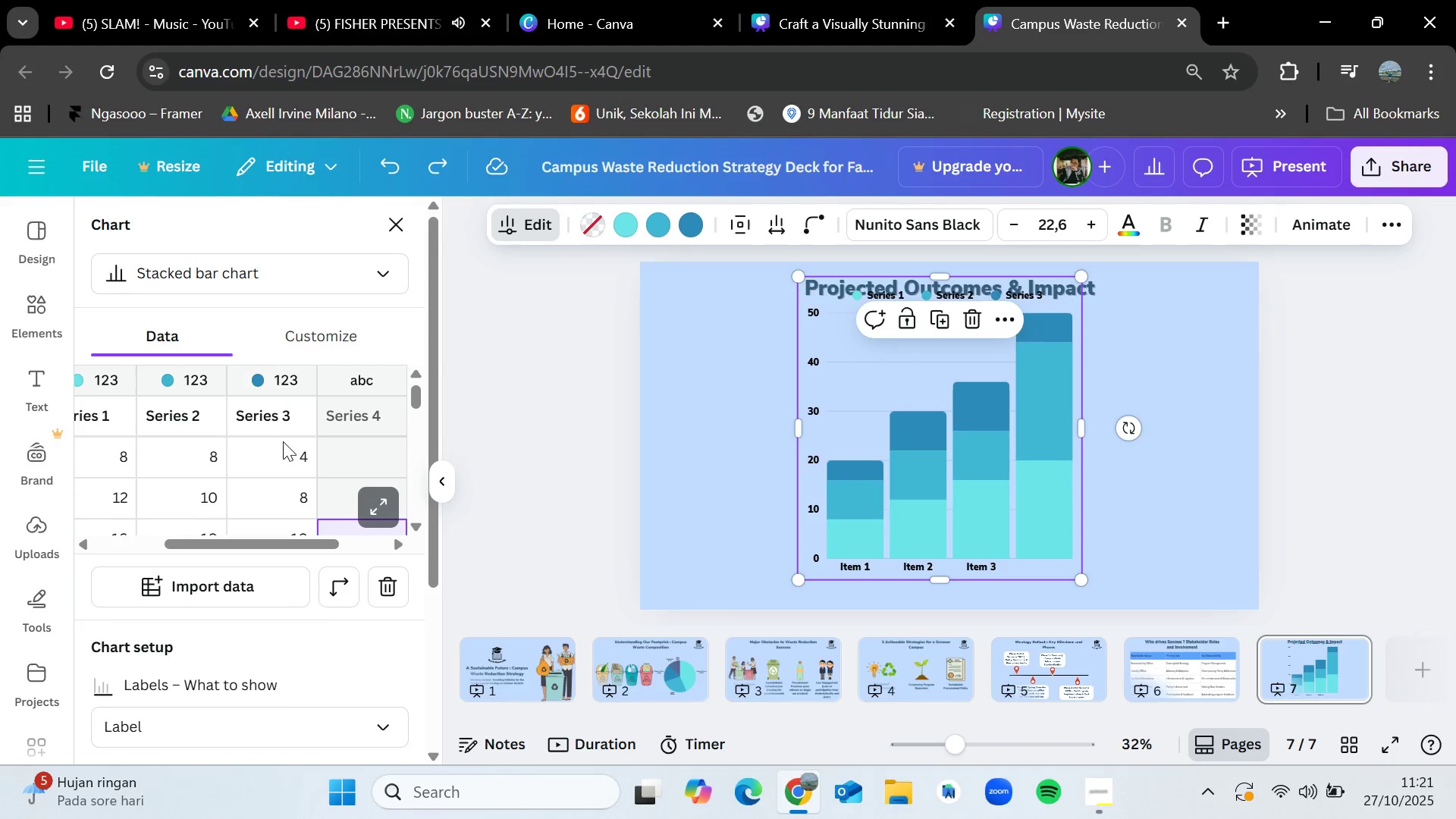 
left_click_drag(start_coordinate=[108, 432], to_coordinate=[326, 458])
 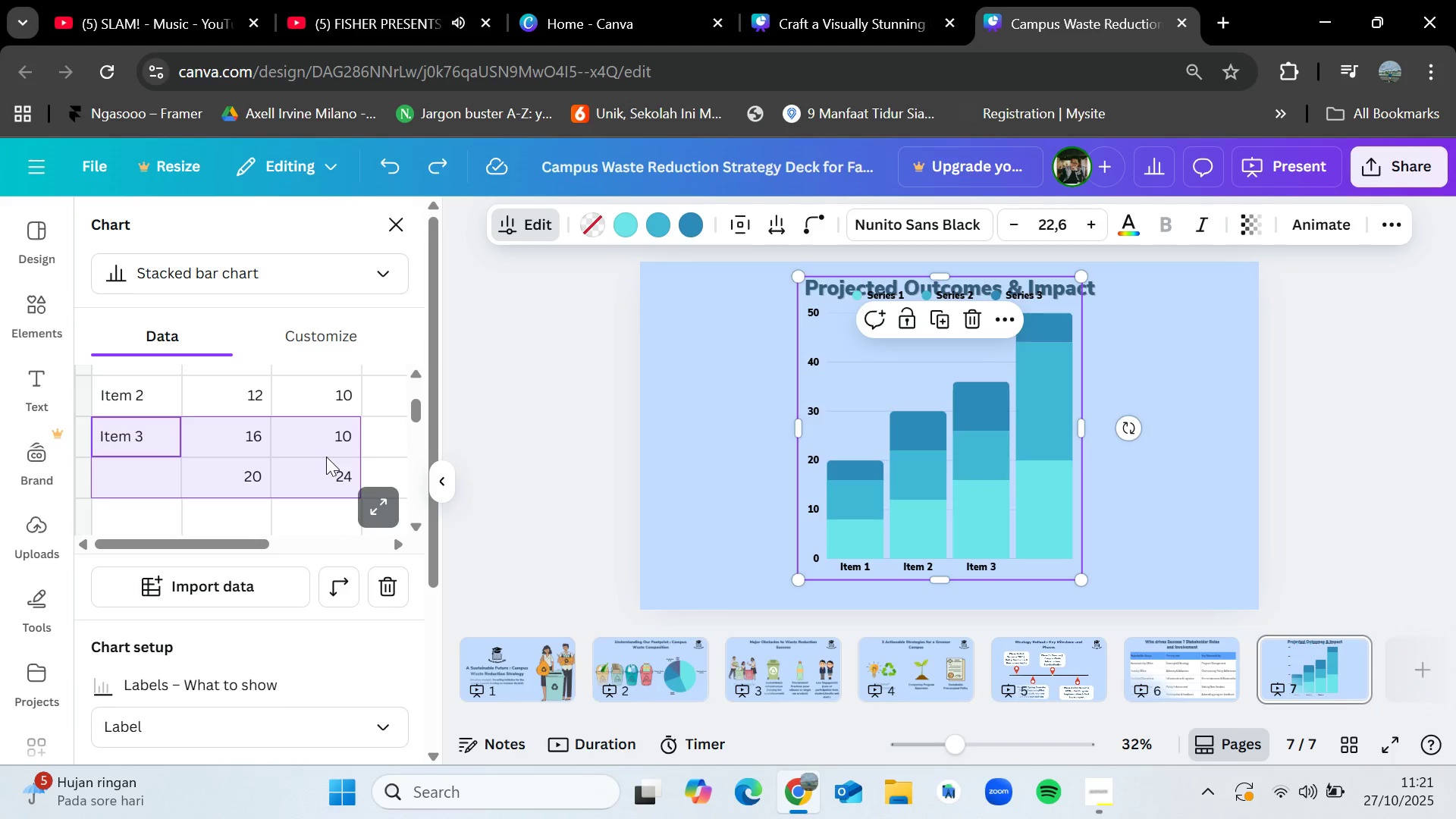 
key(Delete)
 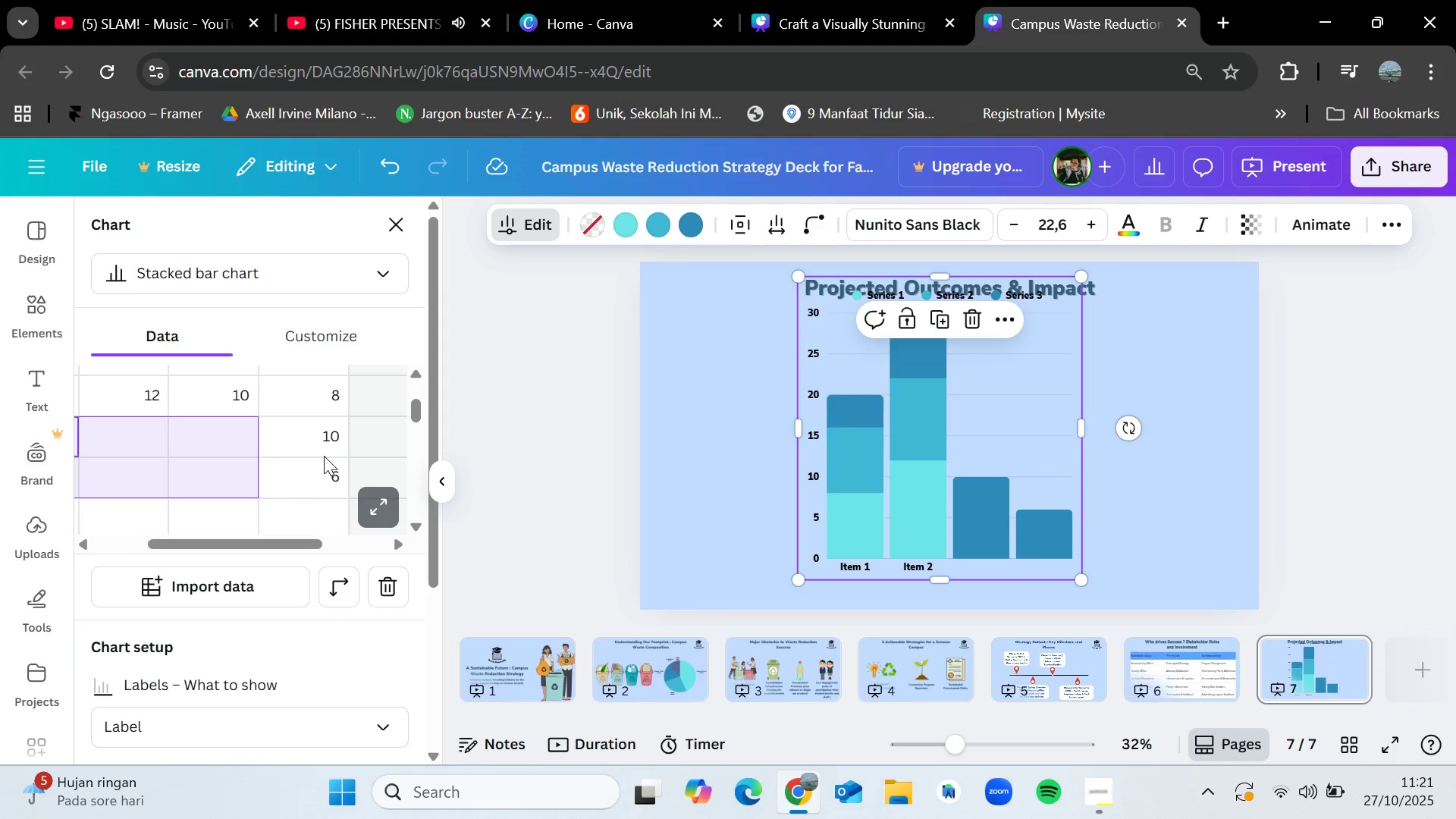 
left_click_drag(start_coordinate=[326, 473], to_coordinate=[327, 416])
 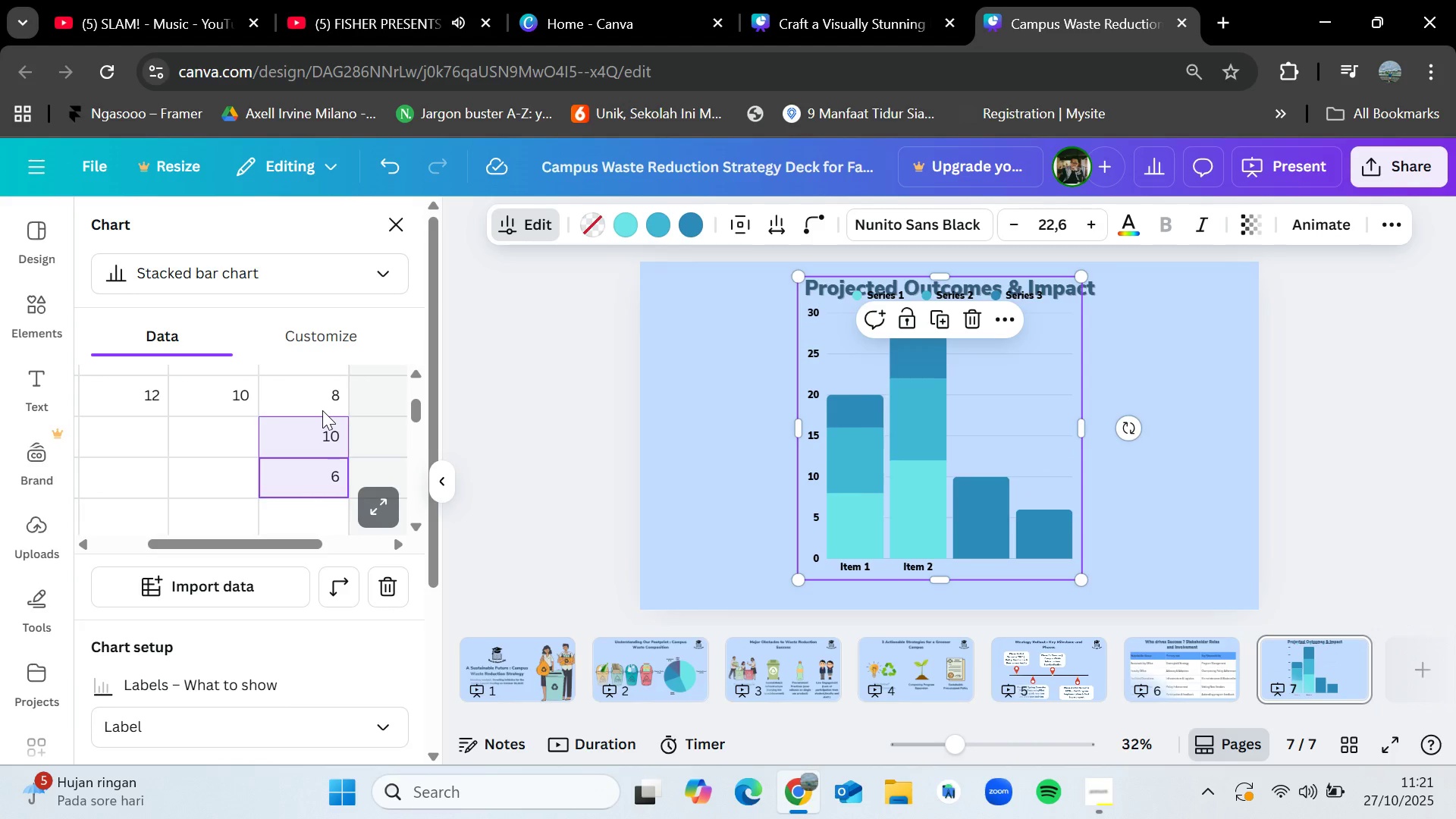 
key(Delete)
 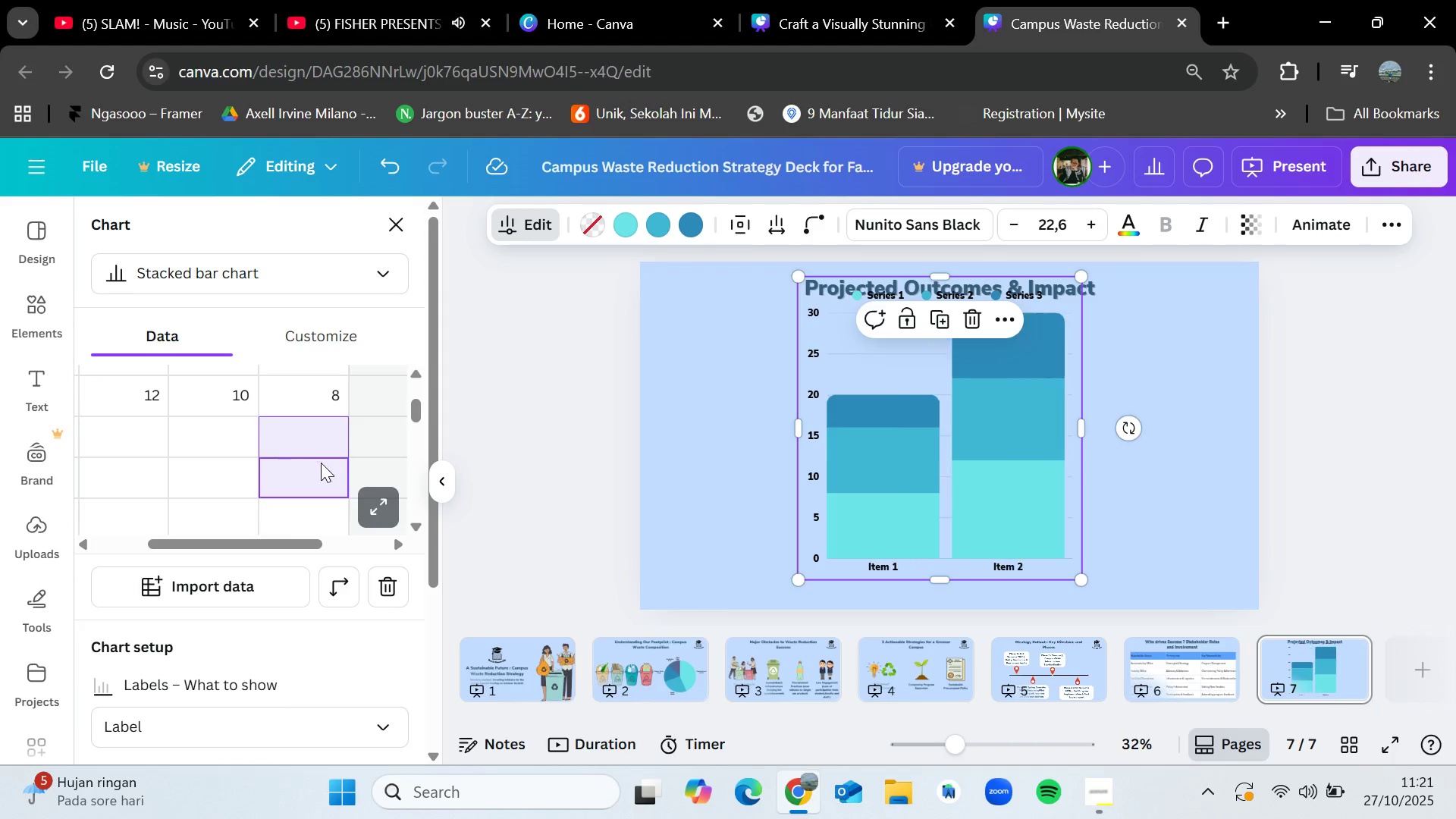 
scroll: coordinate [321, 463], scroll_direction: up, amount: 1.0
 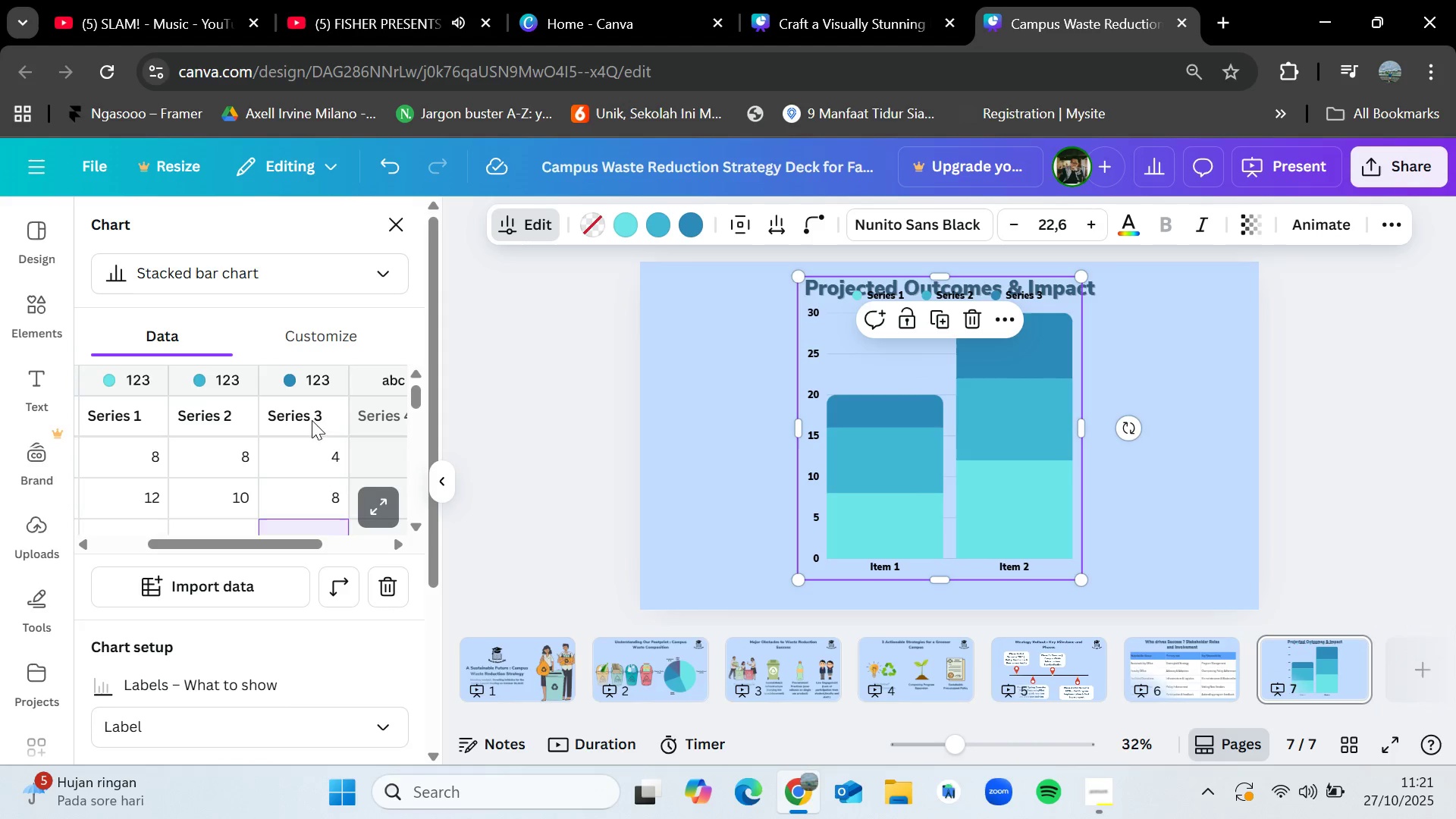 
left_click_drag(start_coordinate=[312, 419], to_coordinate=[317, 478])
 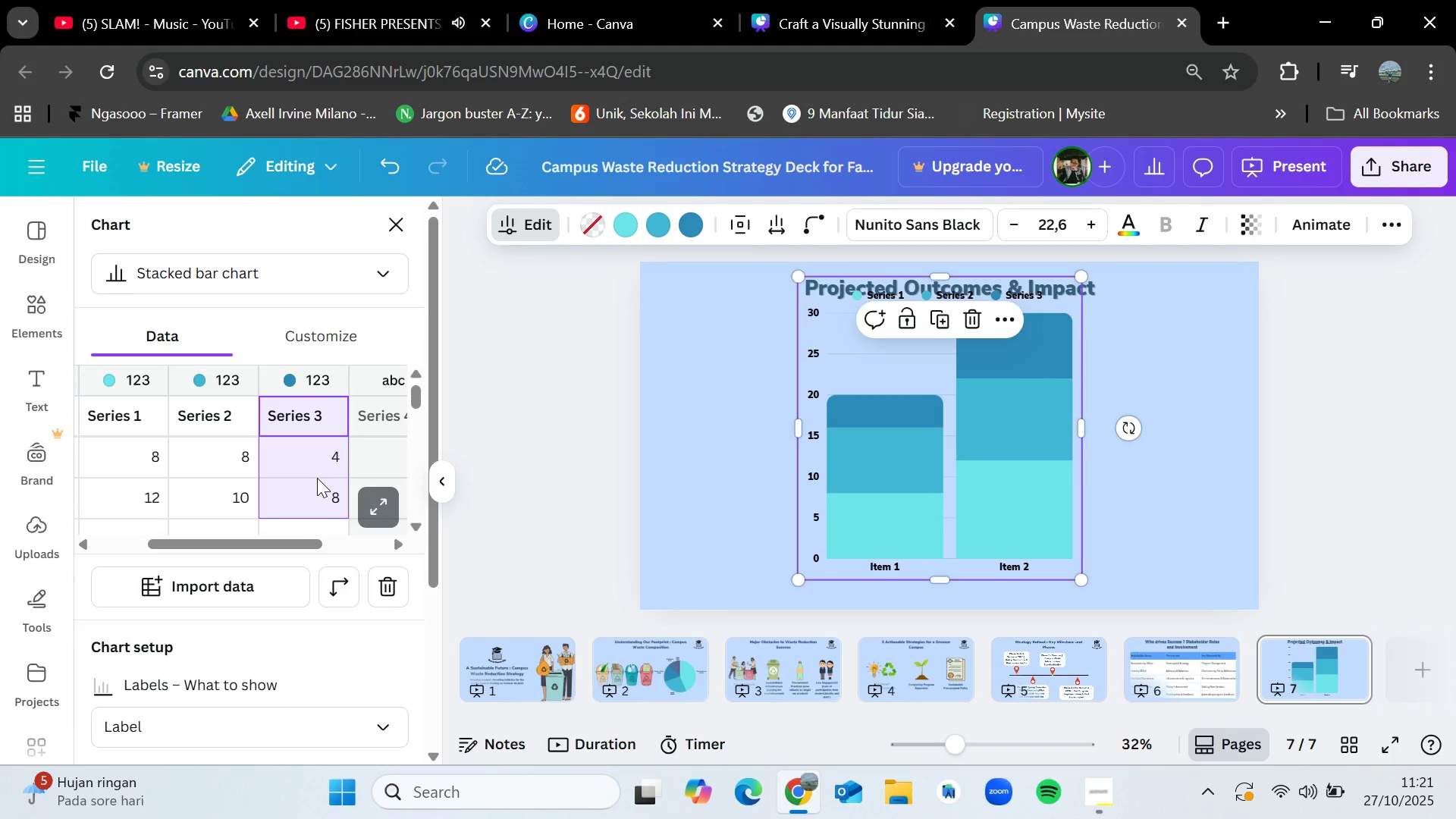 
key(Delete)
 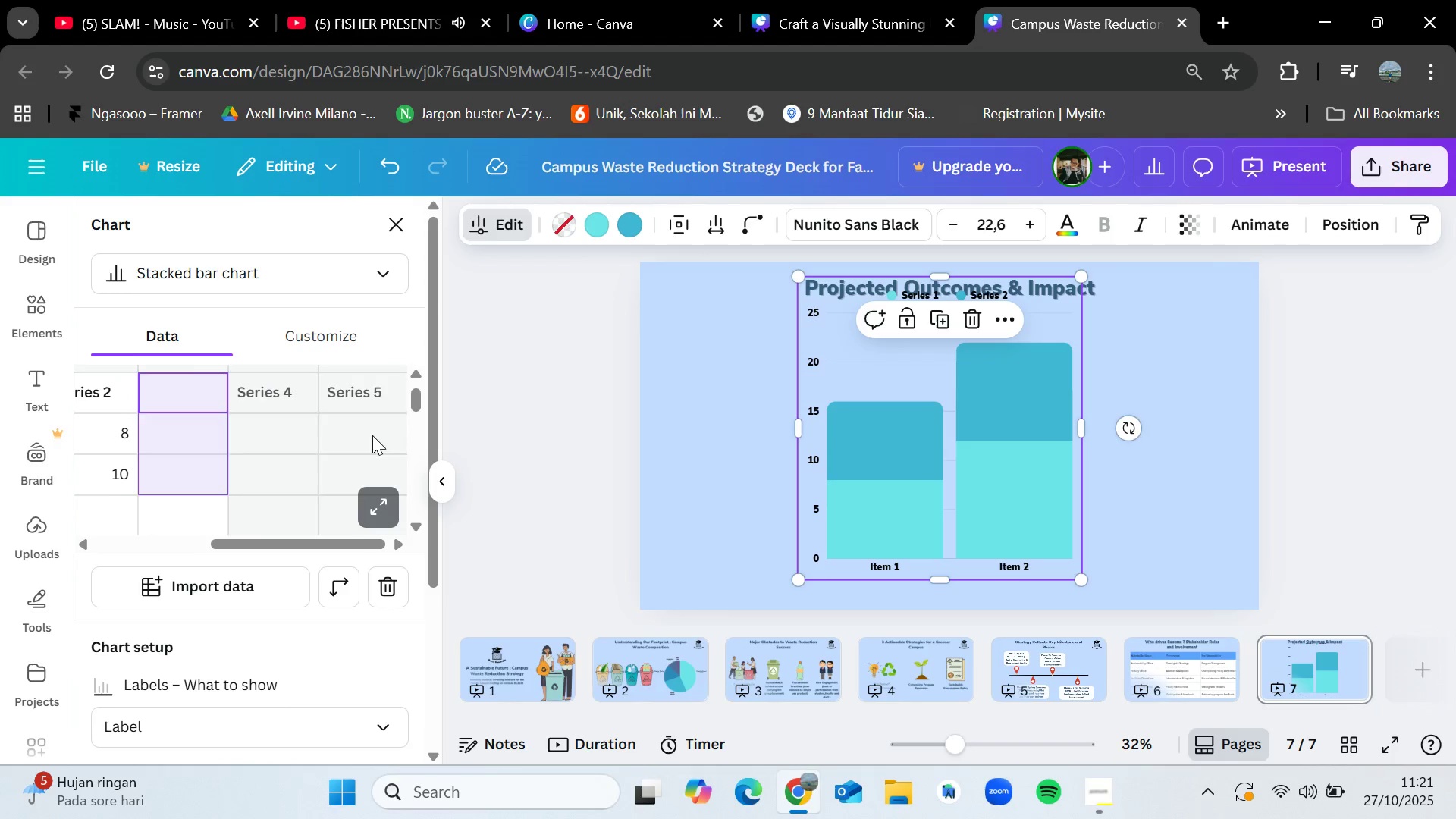 
left_click_drag(start_coordinate=[270, 398], to_coordinate=[366, 400])
 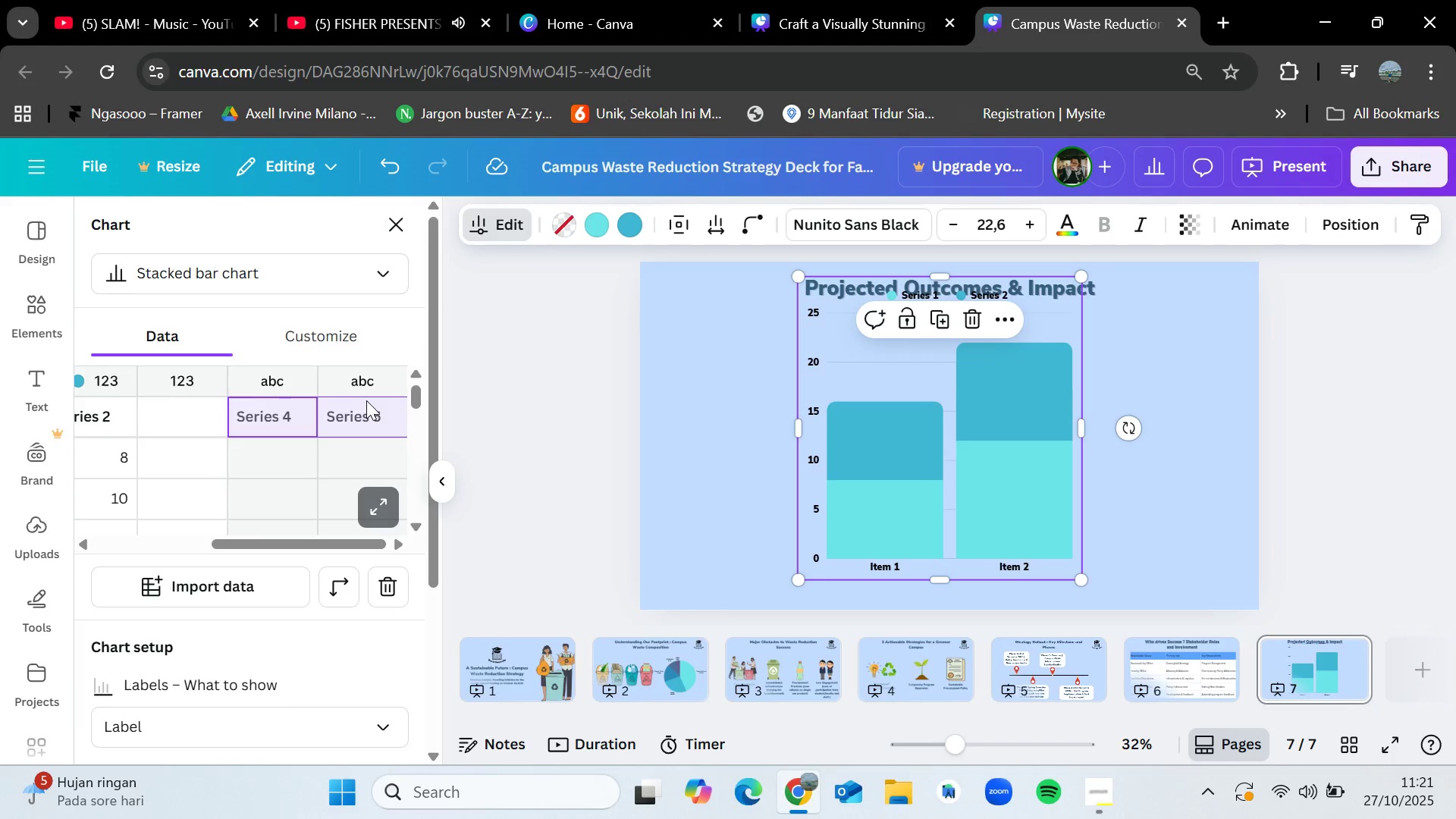 
key(Delete)
 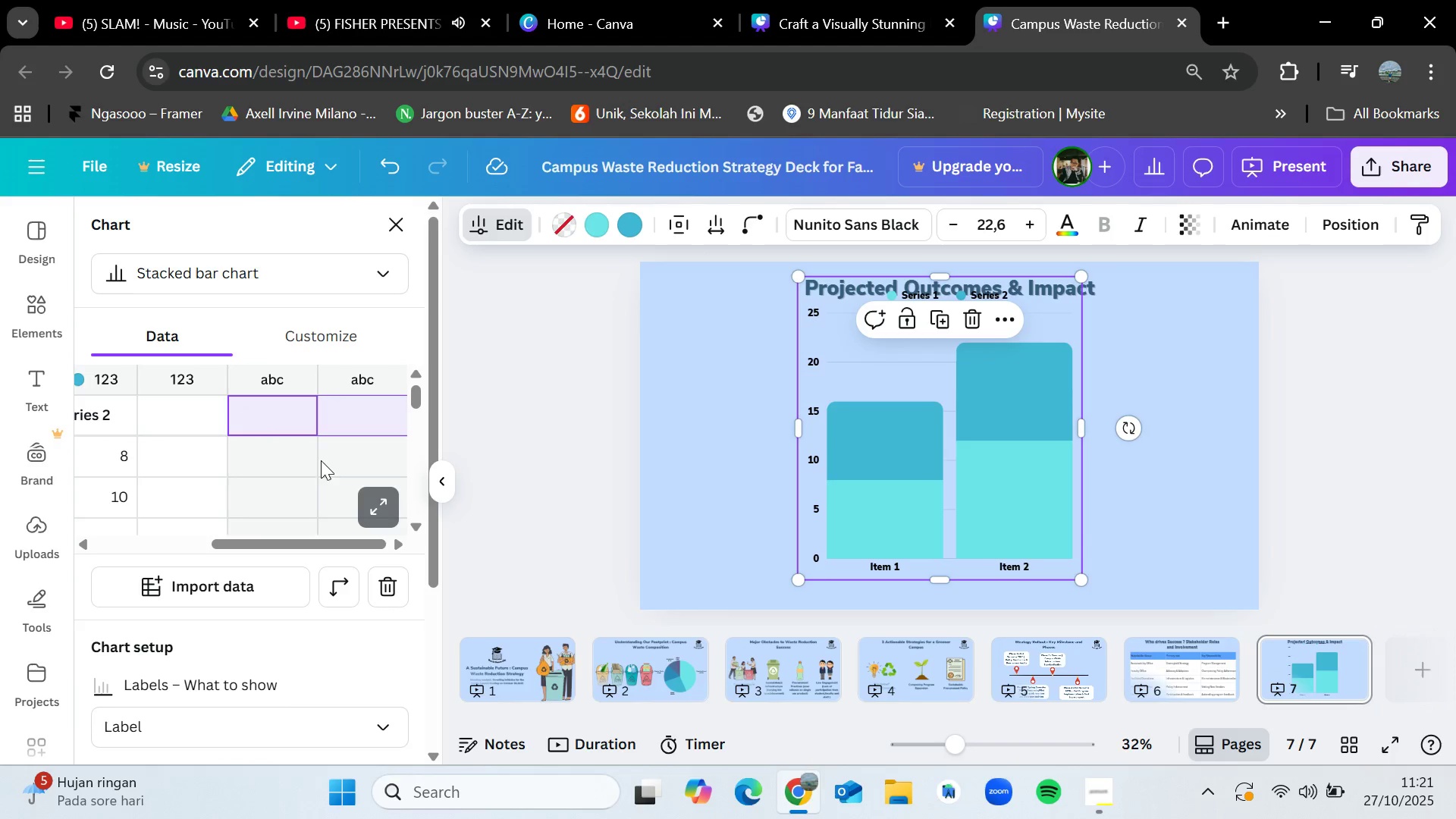 
left_click([315, 464])
 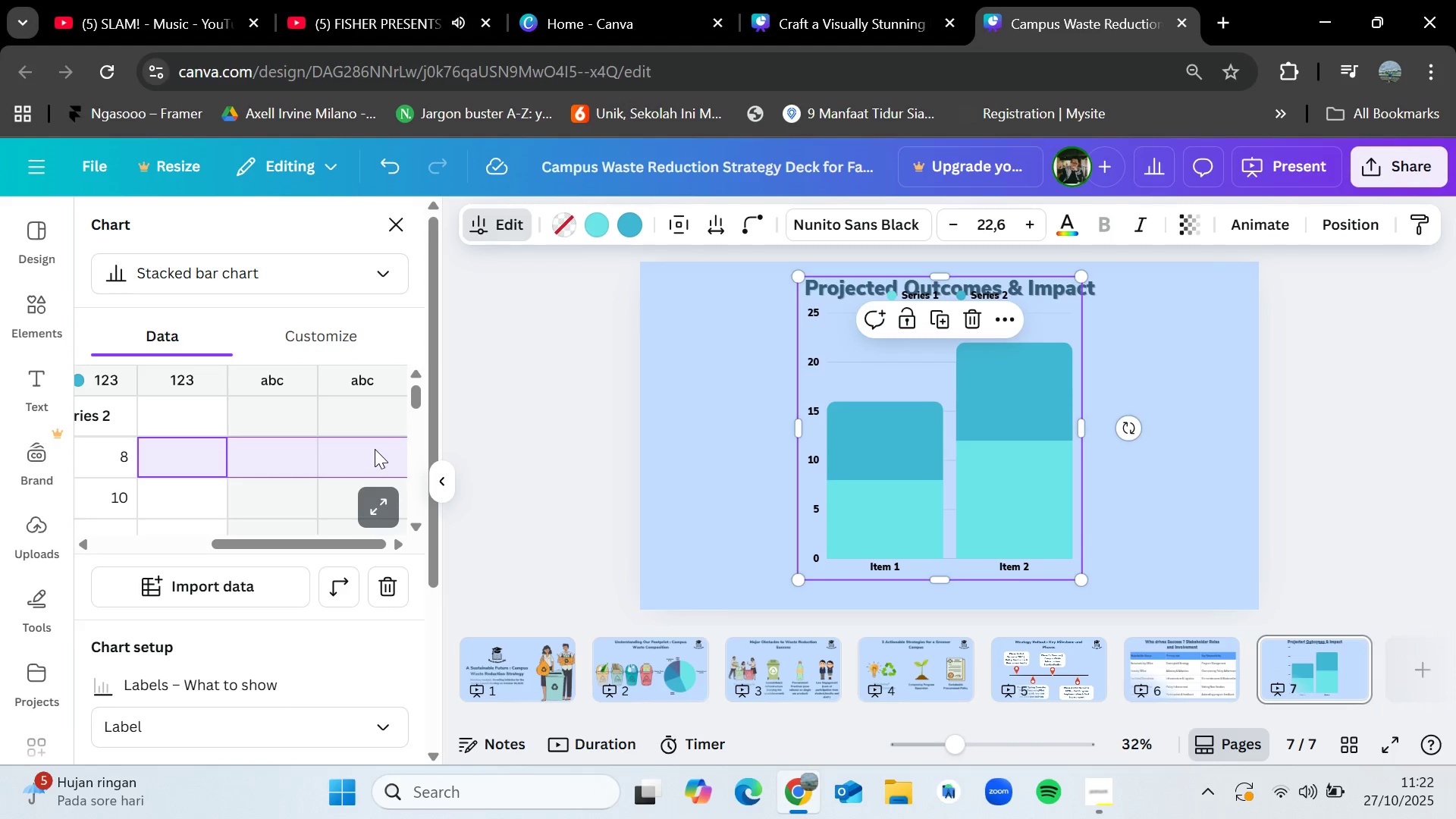 
wait(9.09)
 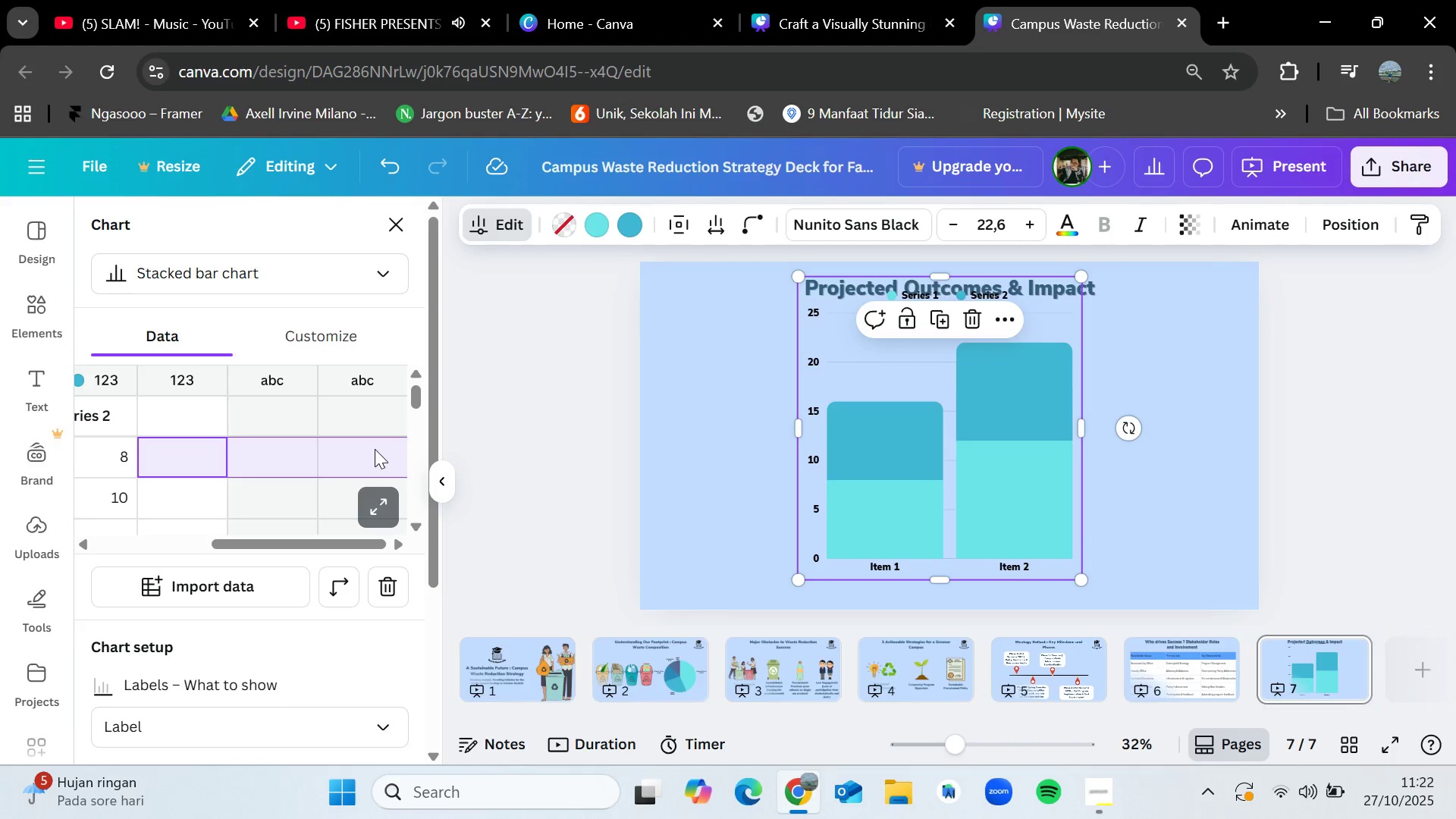 
left_click_drag(start_coordinate=[318, 504], to_coordinate=[323, 407])
 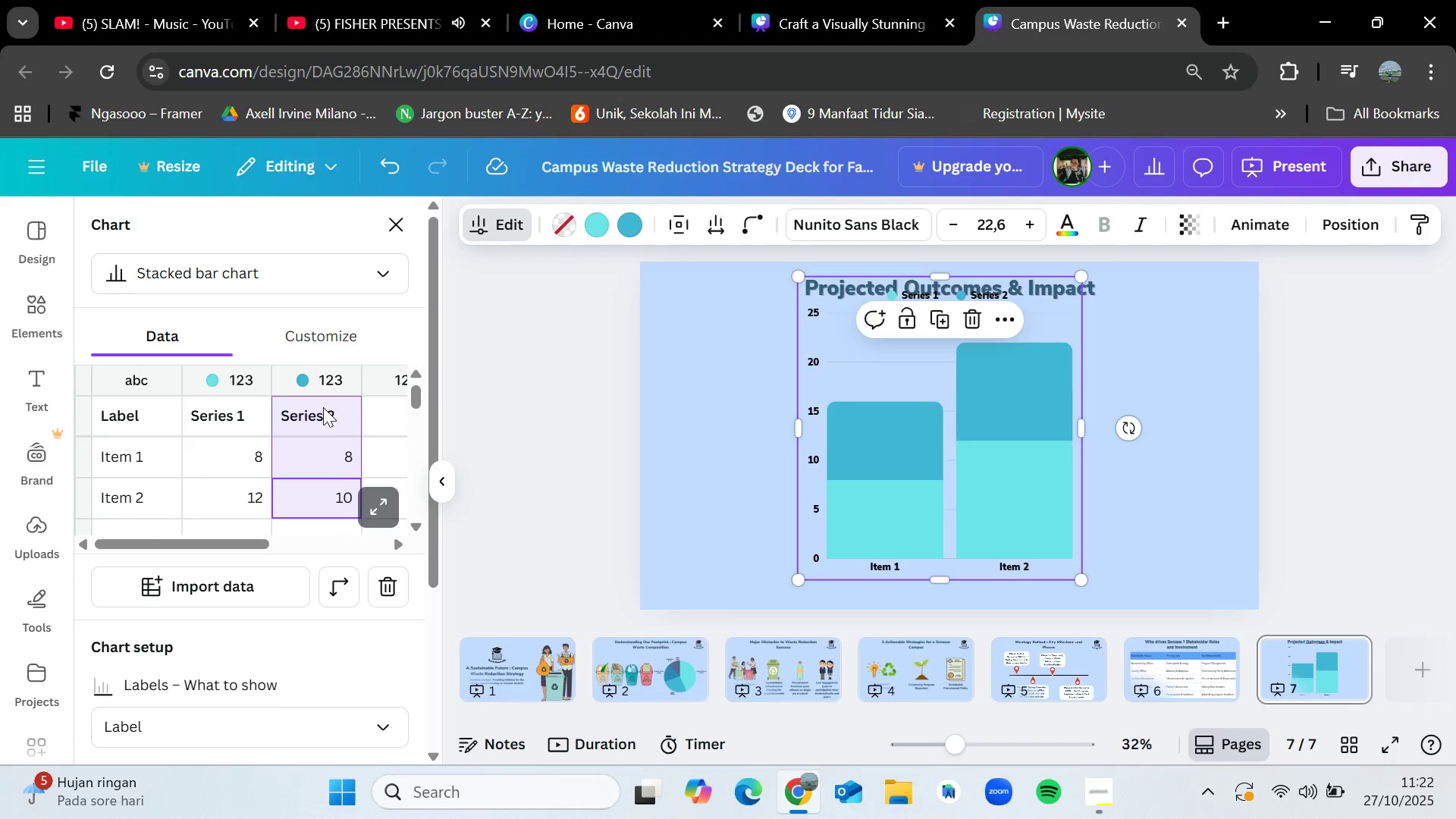 
key(Delete)
 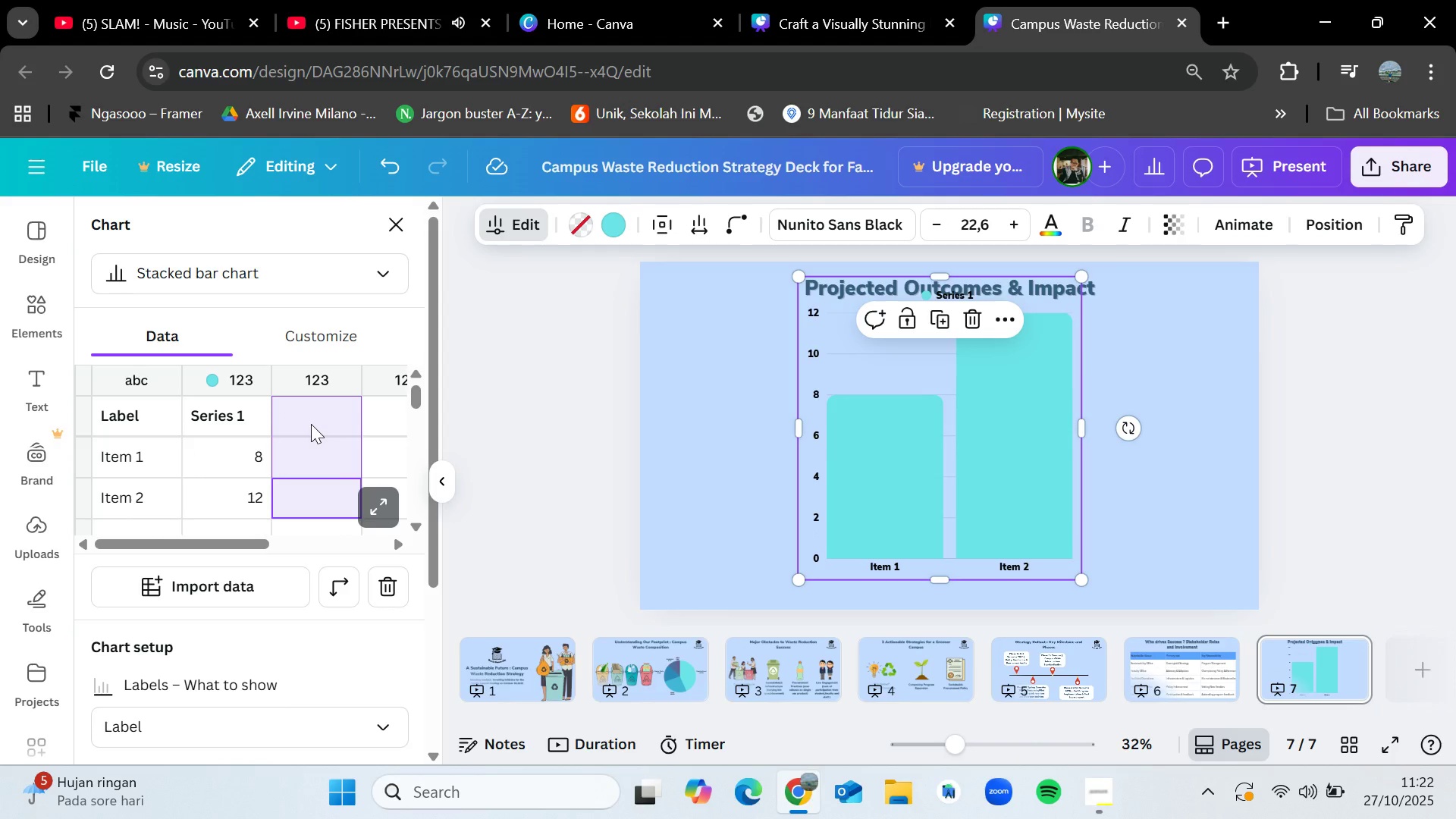 
key(Control+Z)
 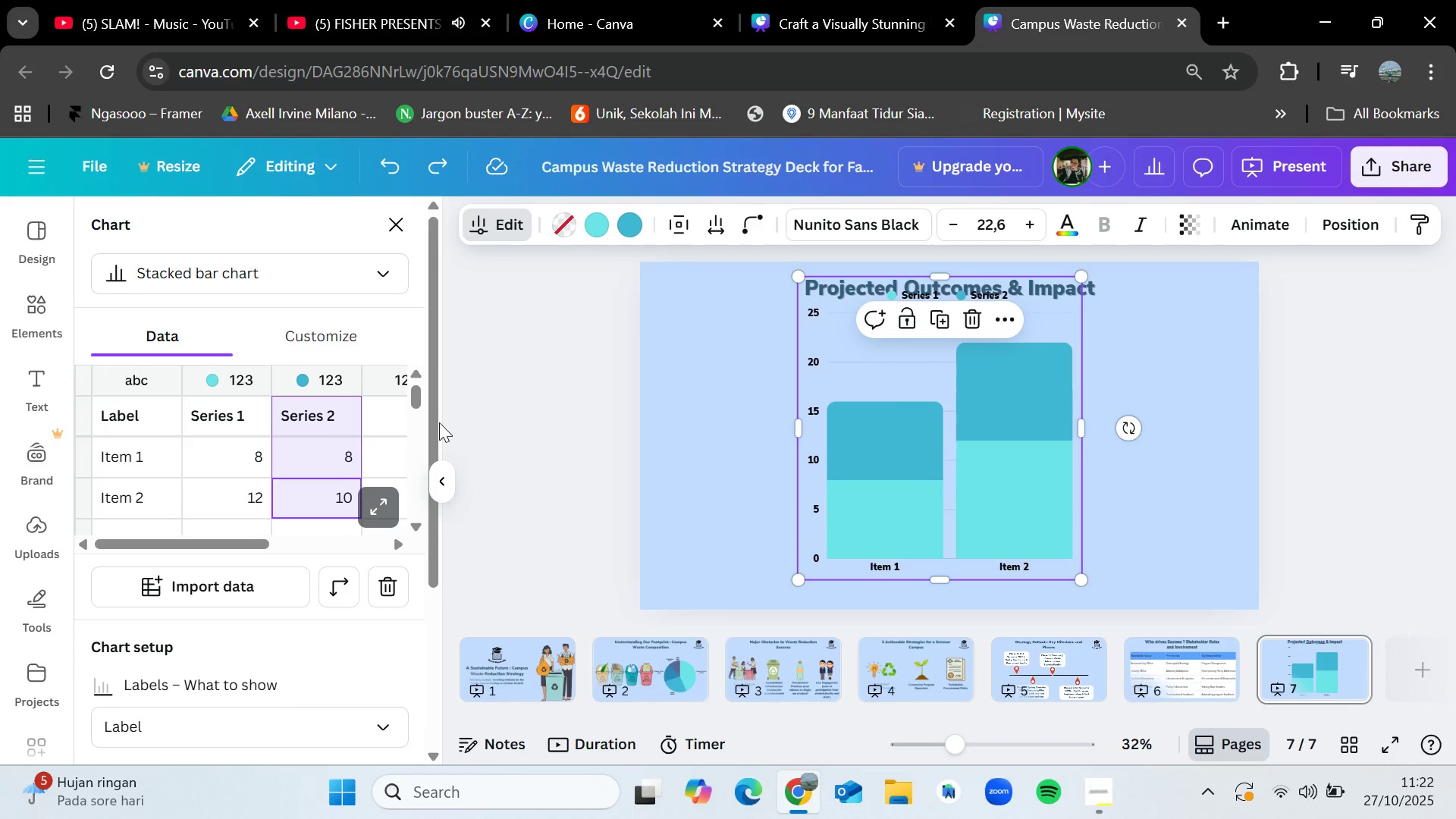 
left_click([980, 309])
 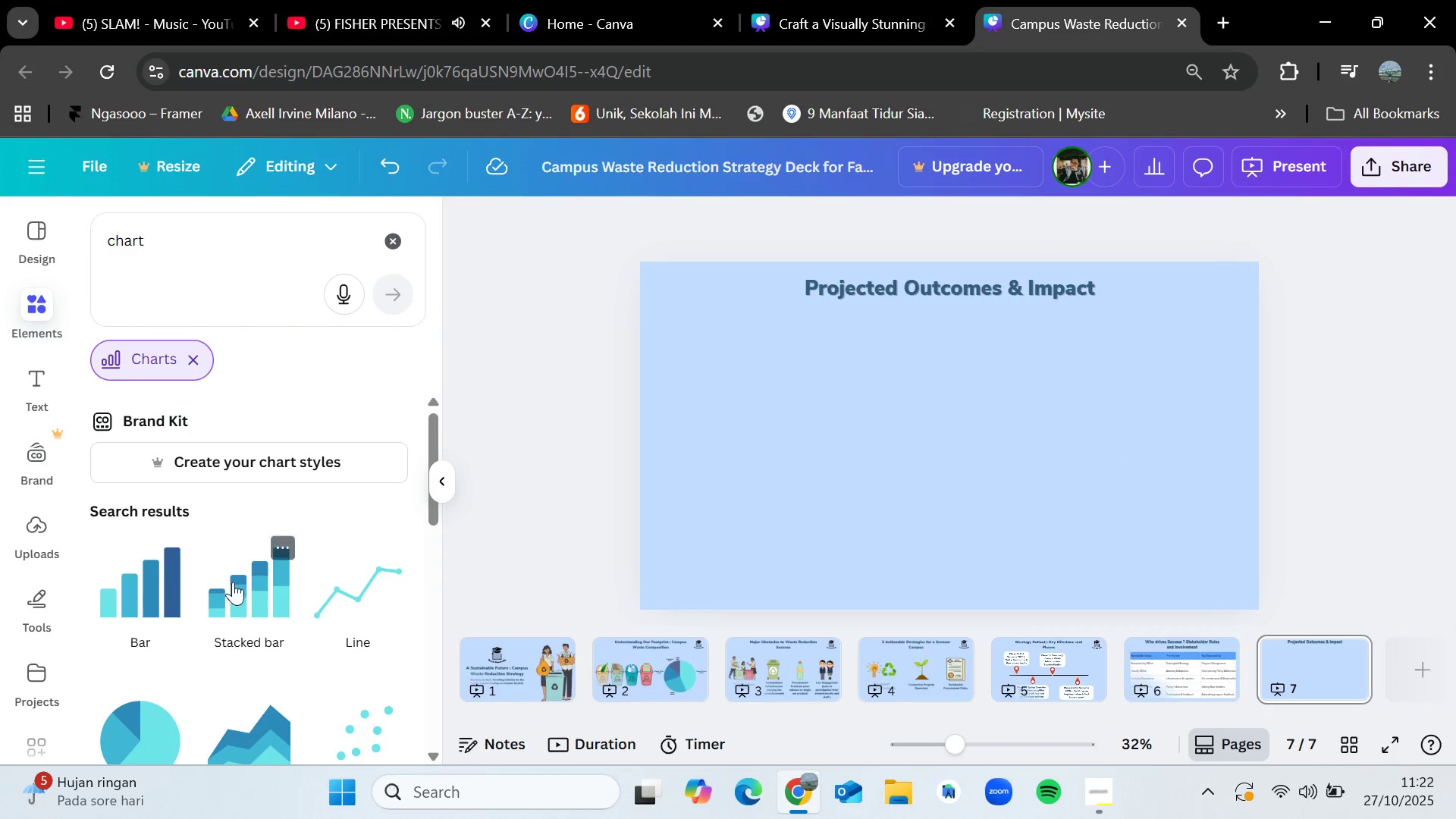 
scroll: coordinate [249, 620], scroll_direction: down, amount: 1.0
 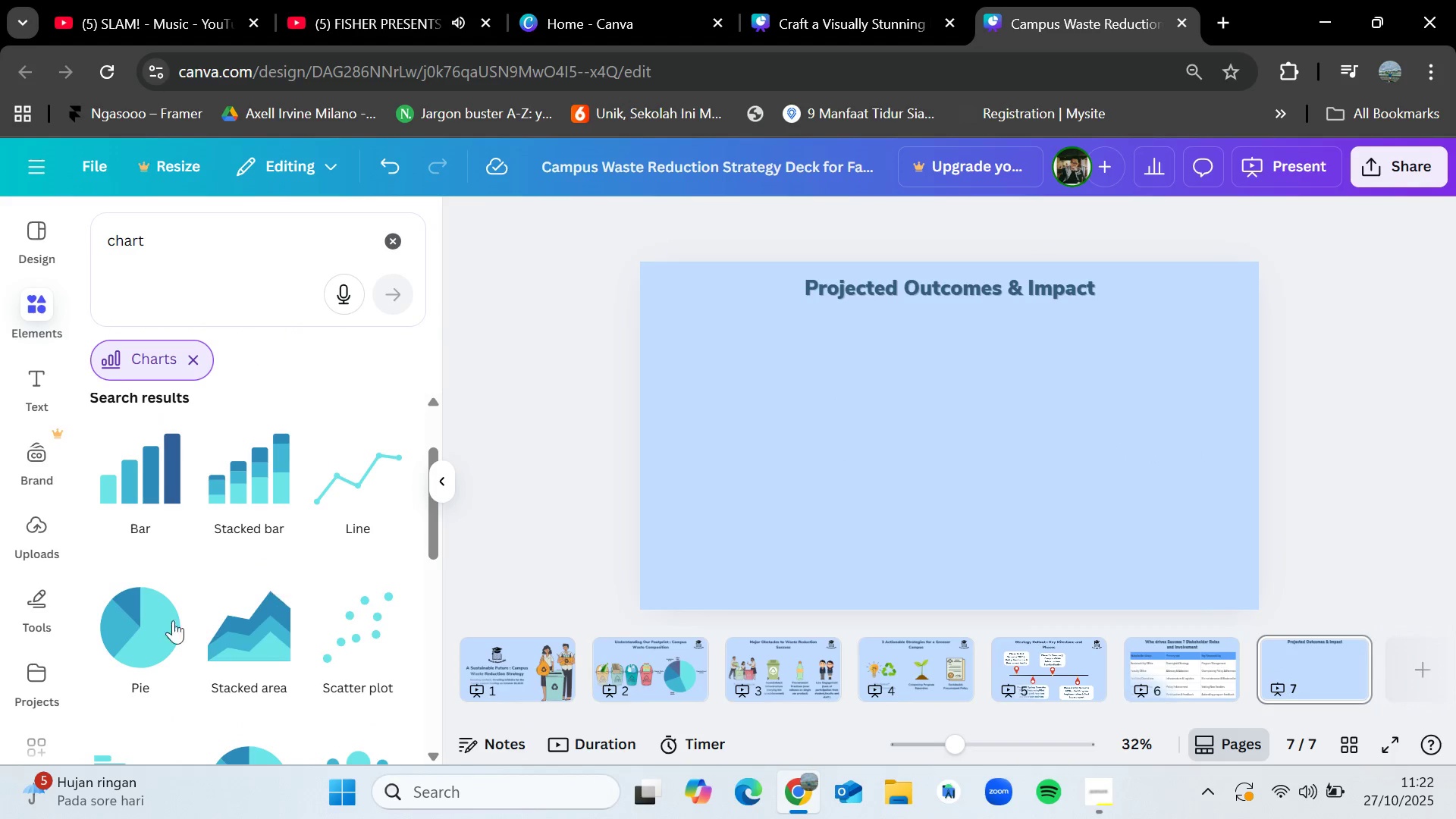 
left_click_drag(start_coordinate=[155, 620], to_coordinate=[764, 397])
 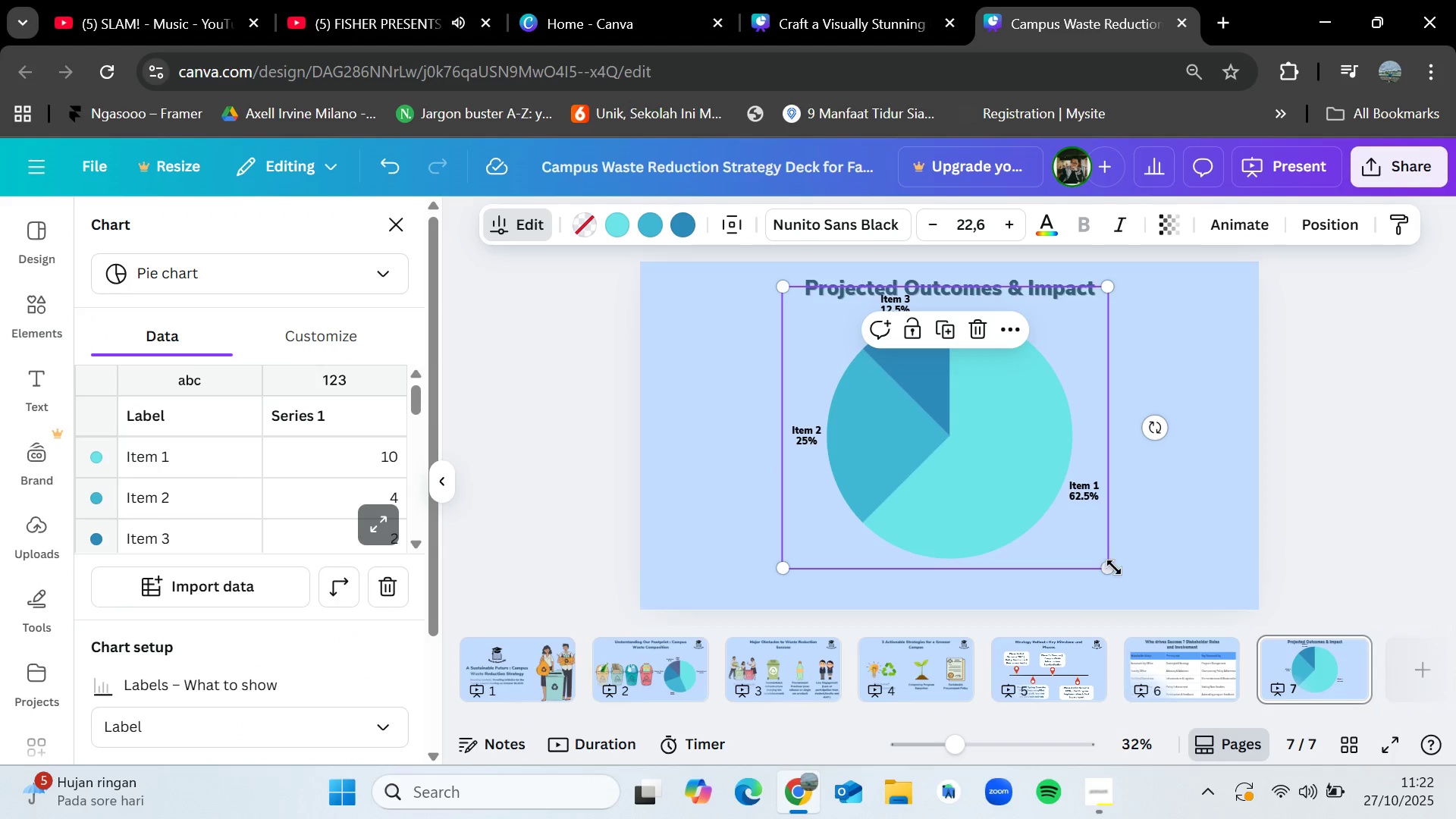 
left_click_drag(start_coordinate=[1108, 565], to_coordinate=[980, 497])
 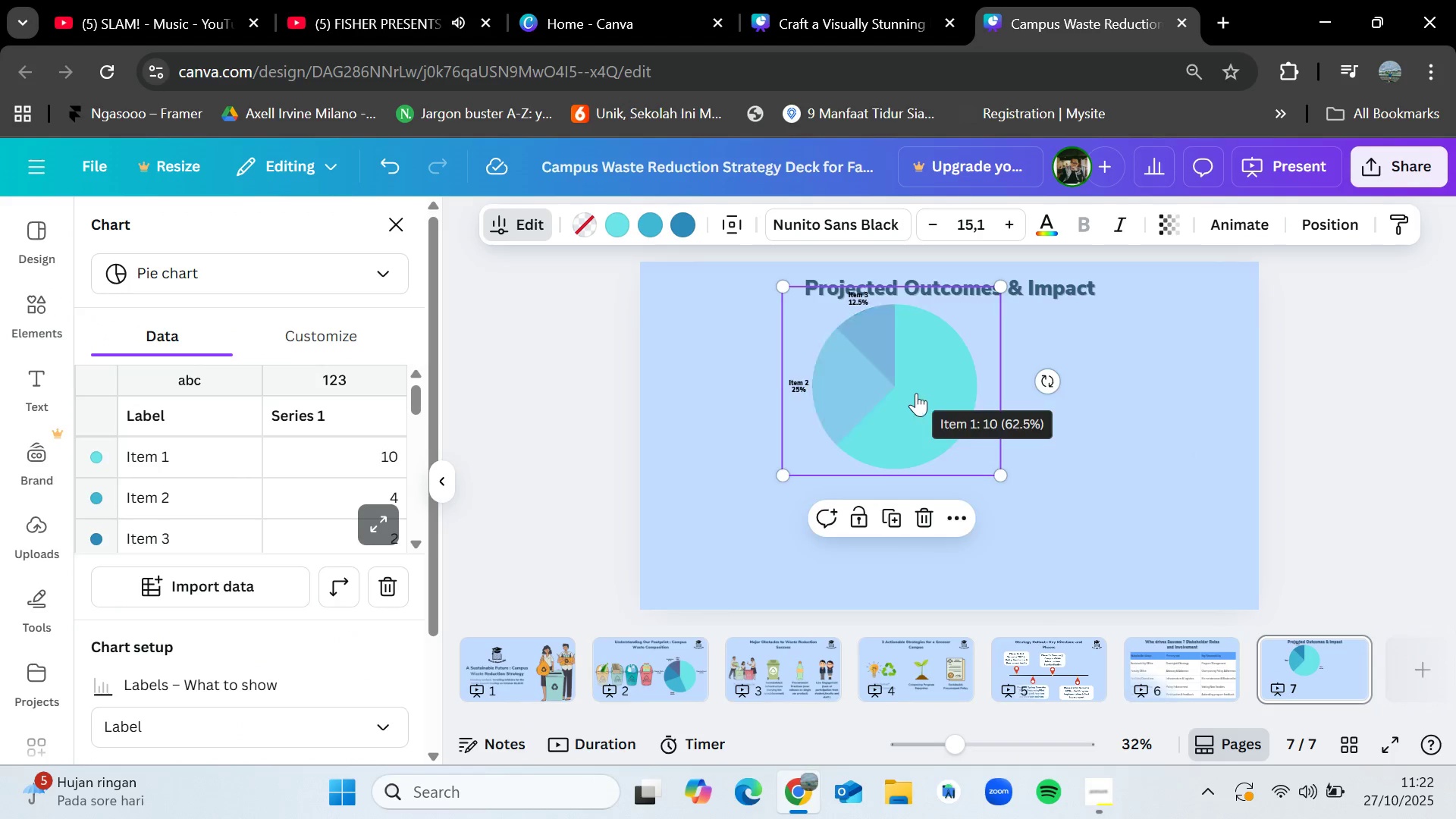 
left_click_drag(start_coordinate=[924, 388], to_coordinate=[827, 435])
 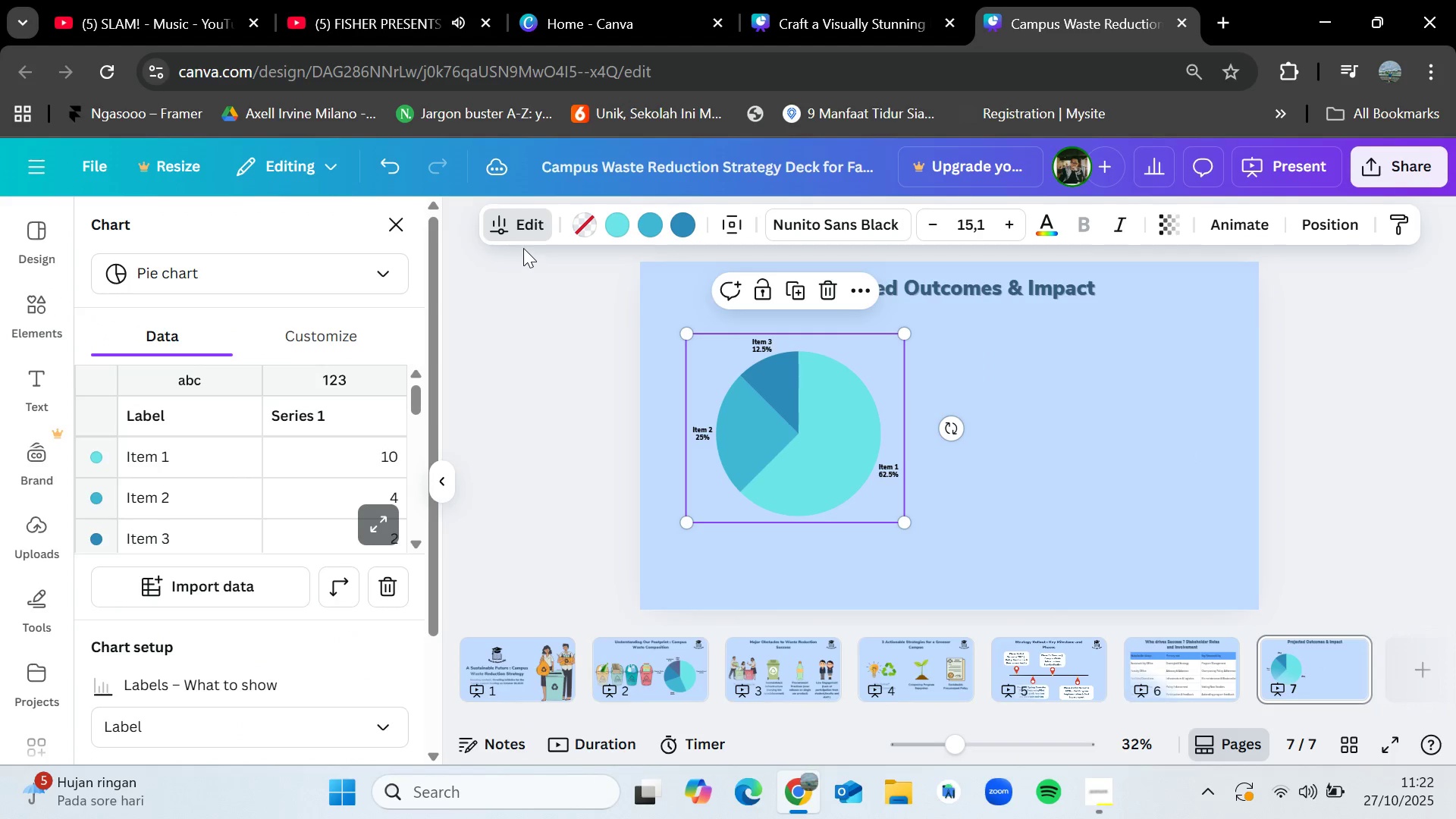 
left_click([522, 234])
 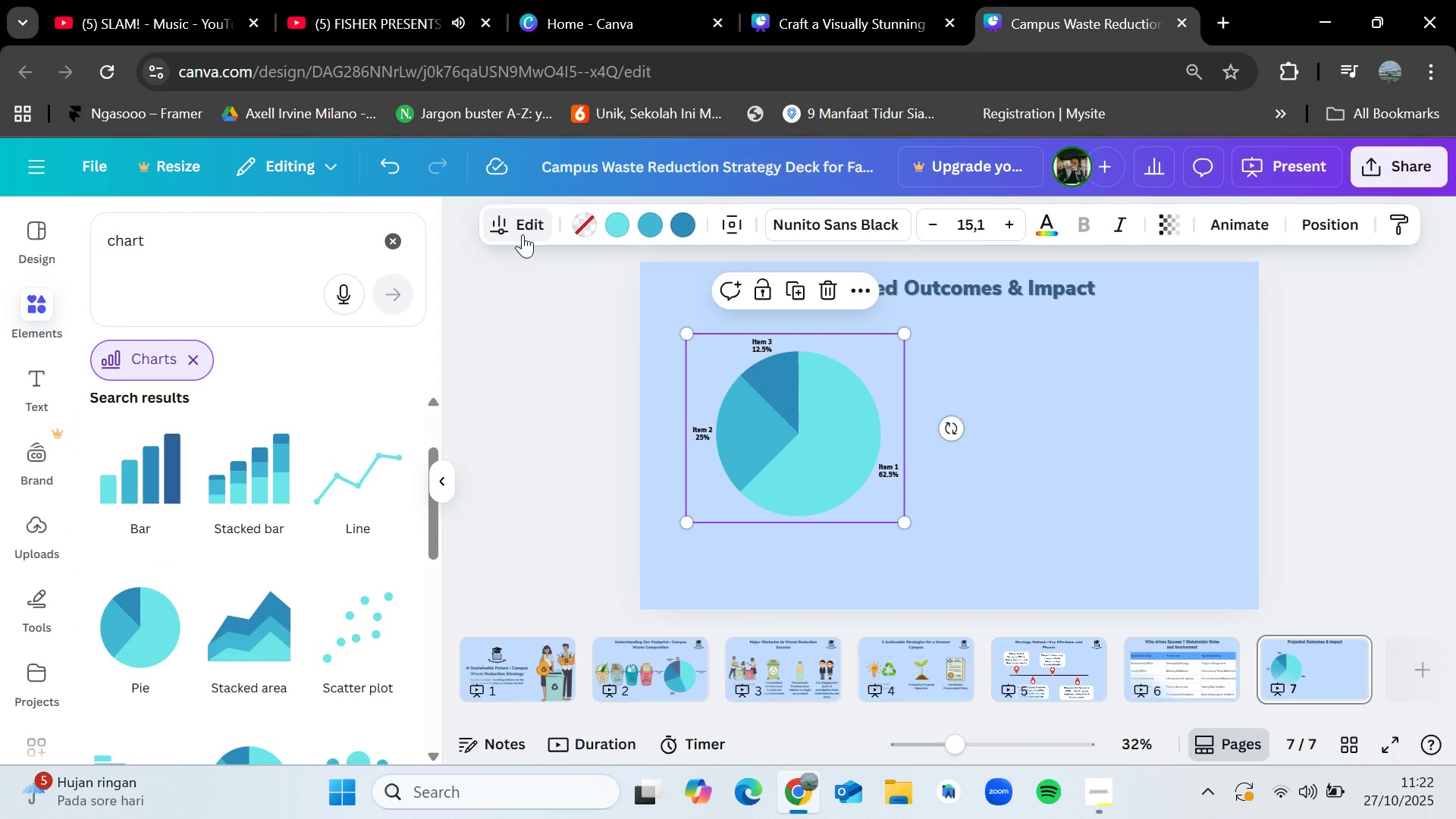 
left_click([522, 234])
 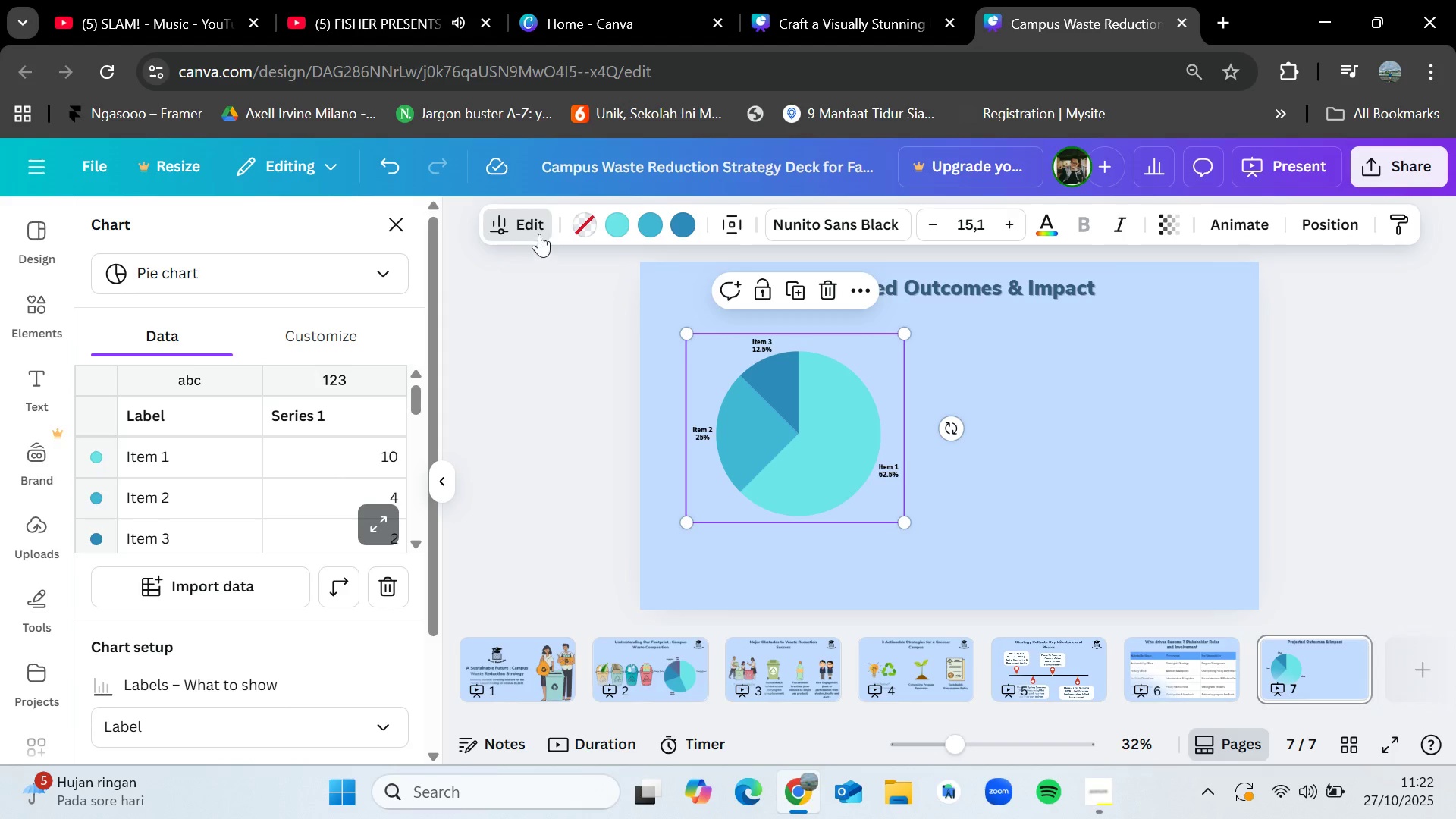 
wait(6.36)
 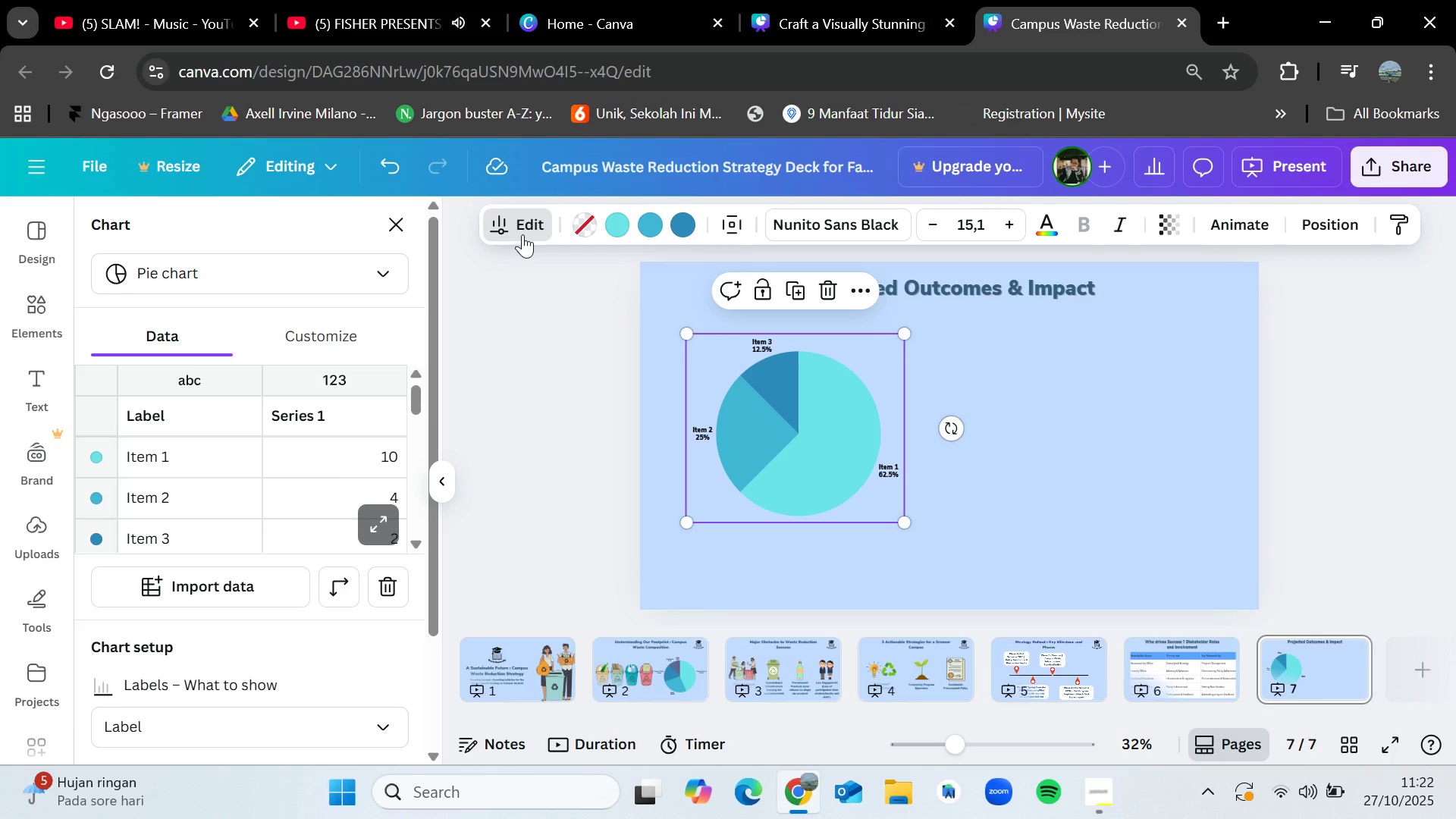 
double_click([190, 454])
 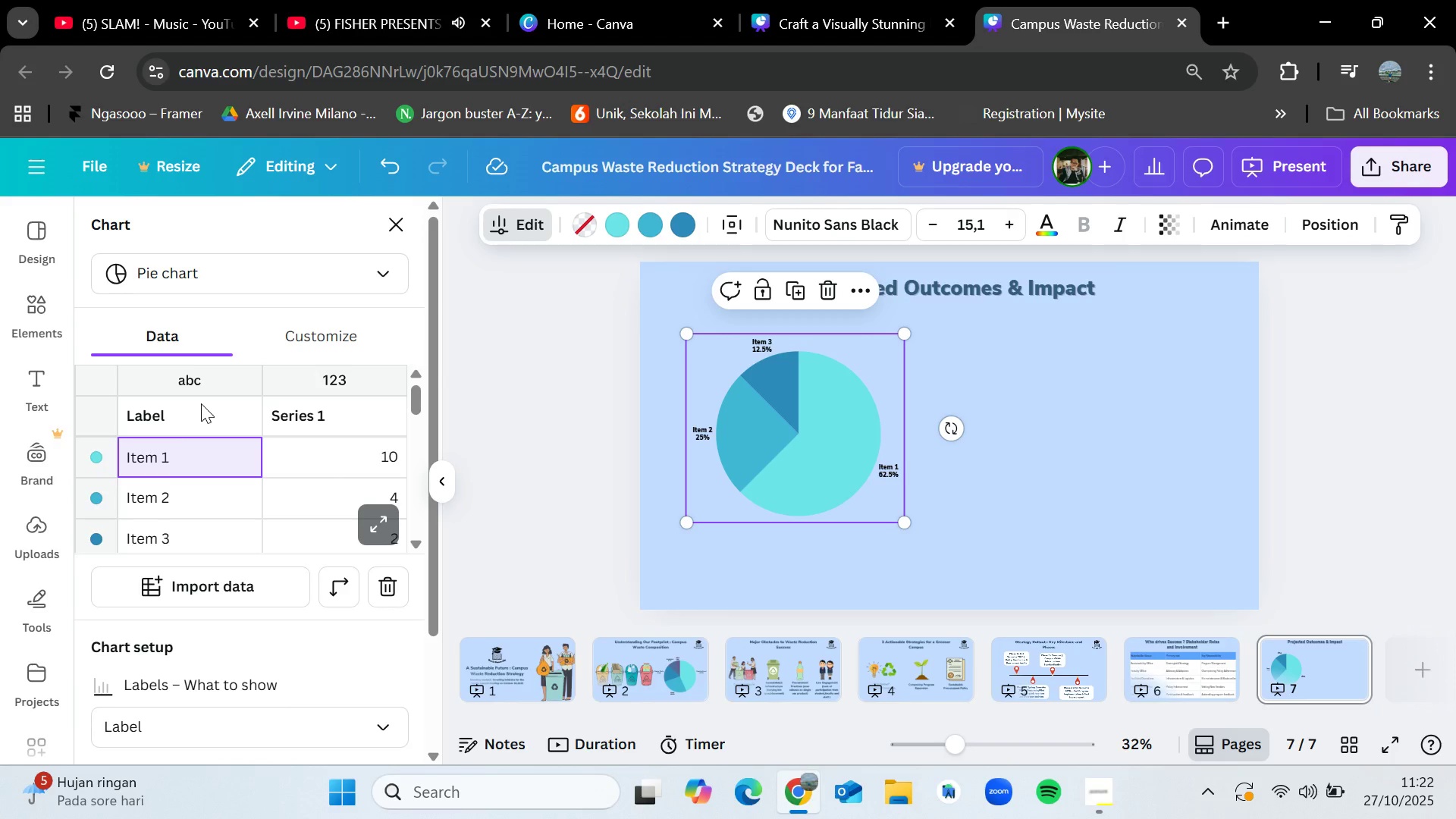 
double_click([201, 416])
 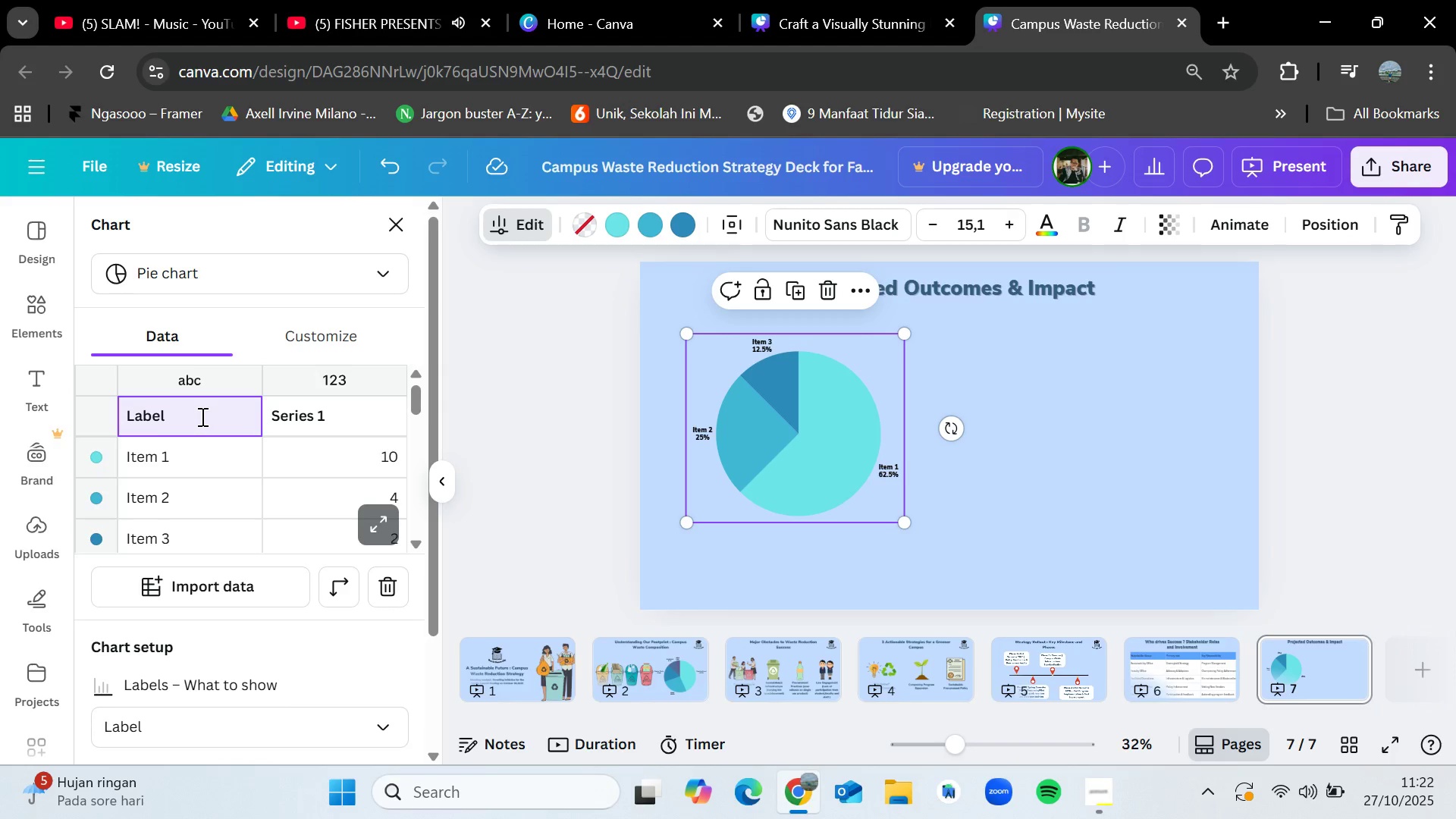 
hold_key(key=Backspace, duration=0.8)
 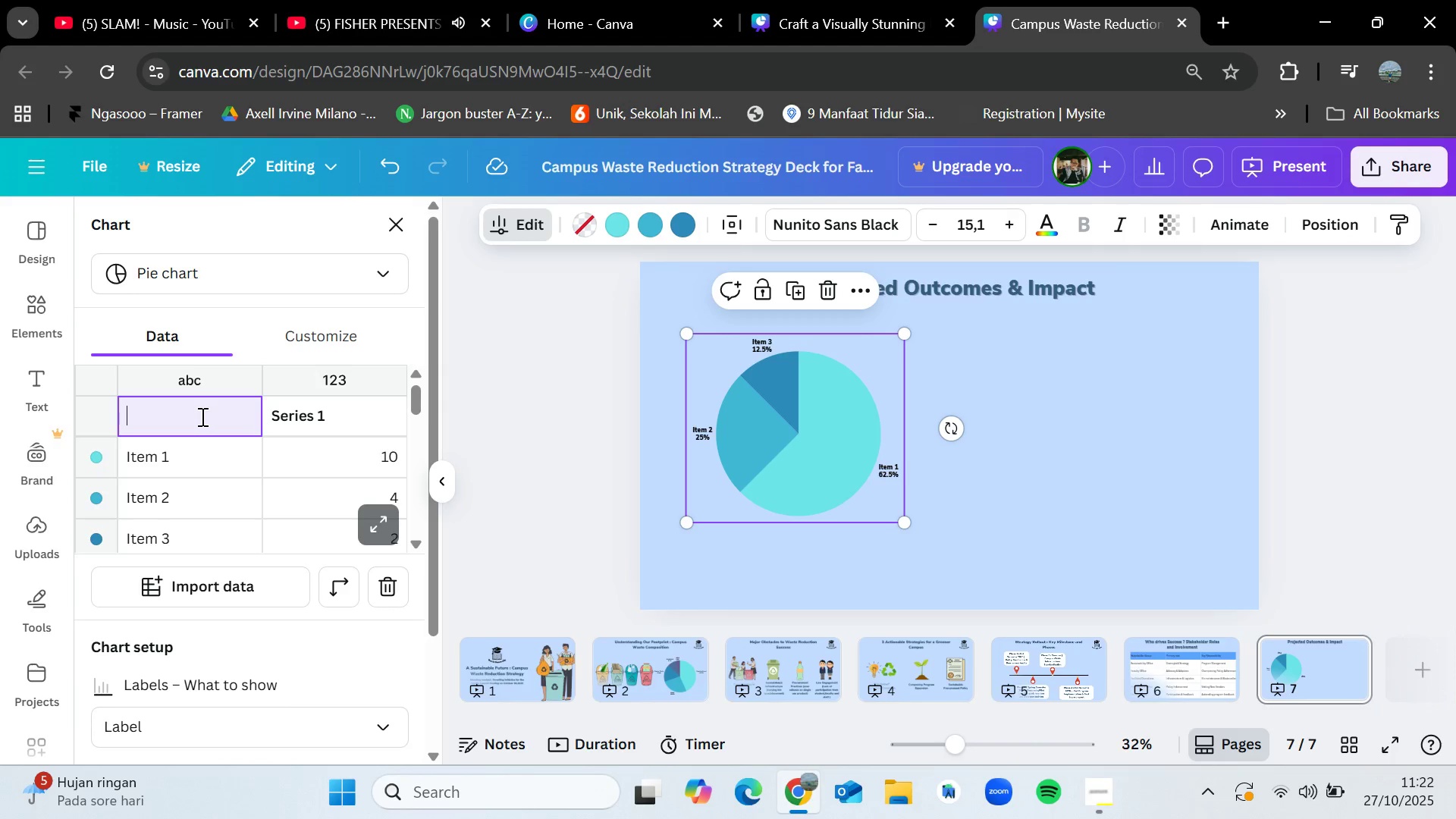 
hold_key(key=Backspace, duration=0.63)
 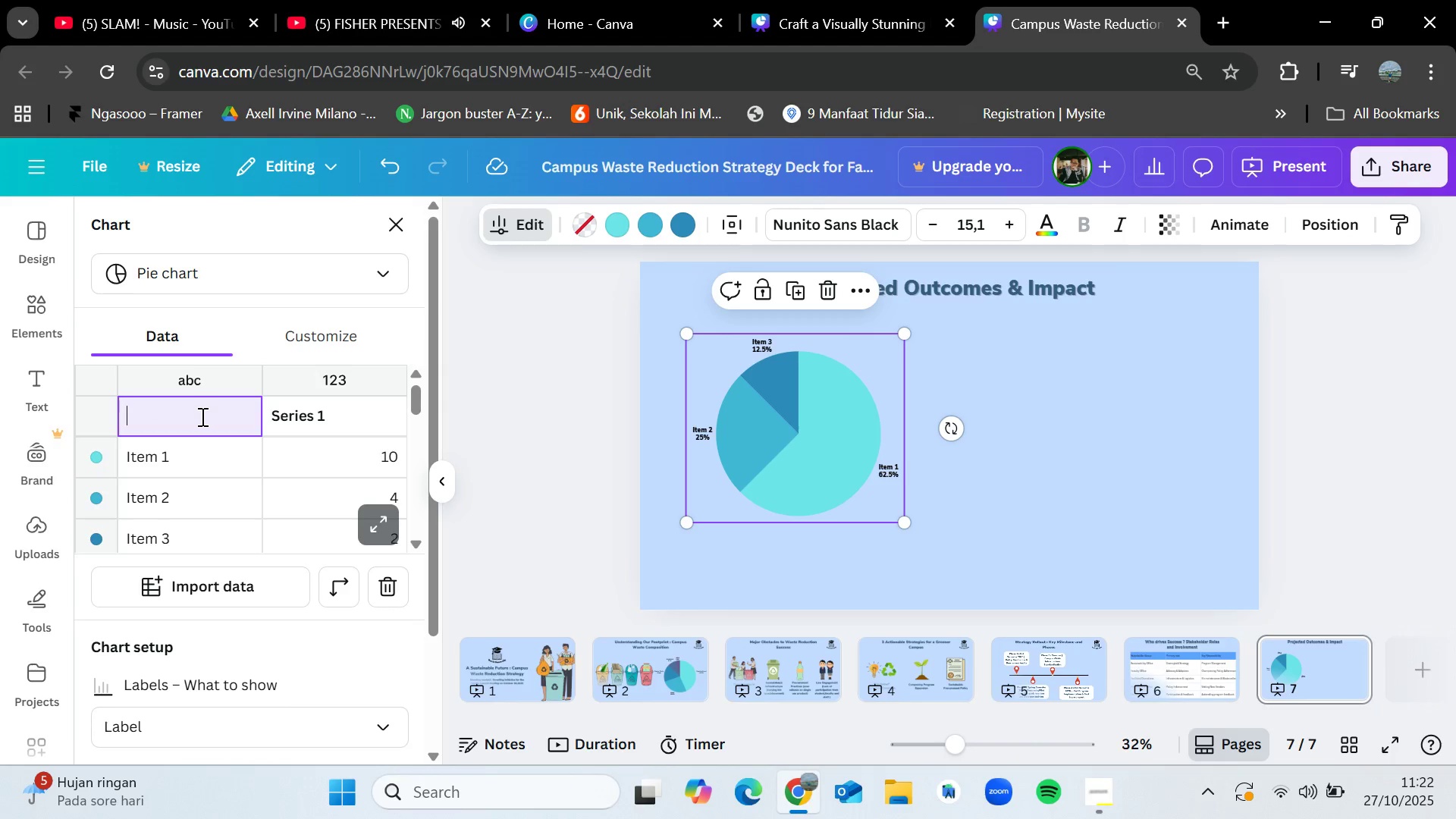 
type(Diverstion Rate)
 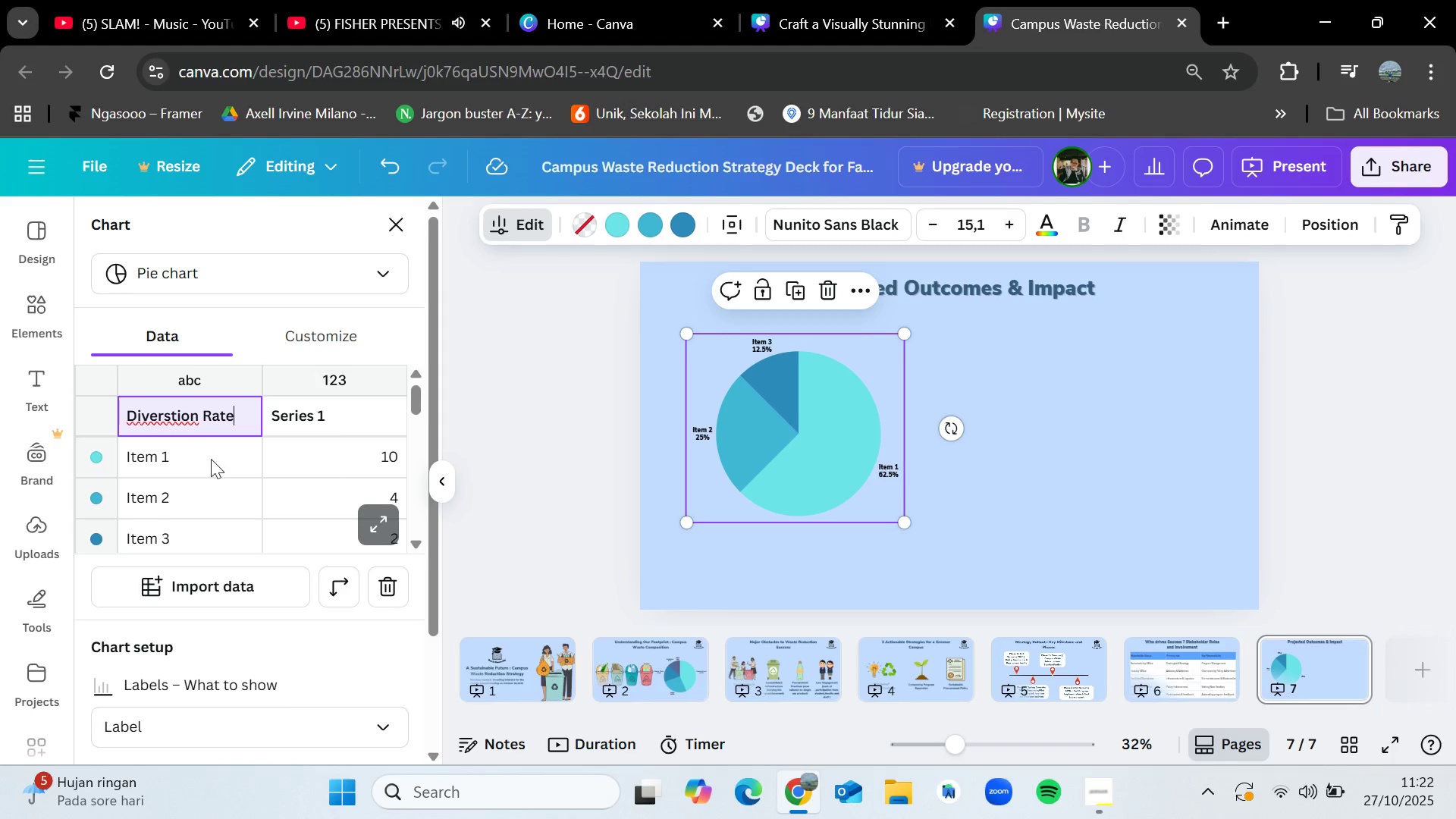 
double_click([215, 469])
 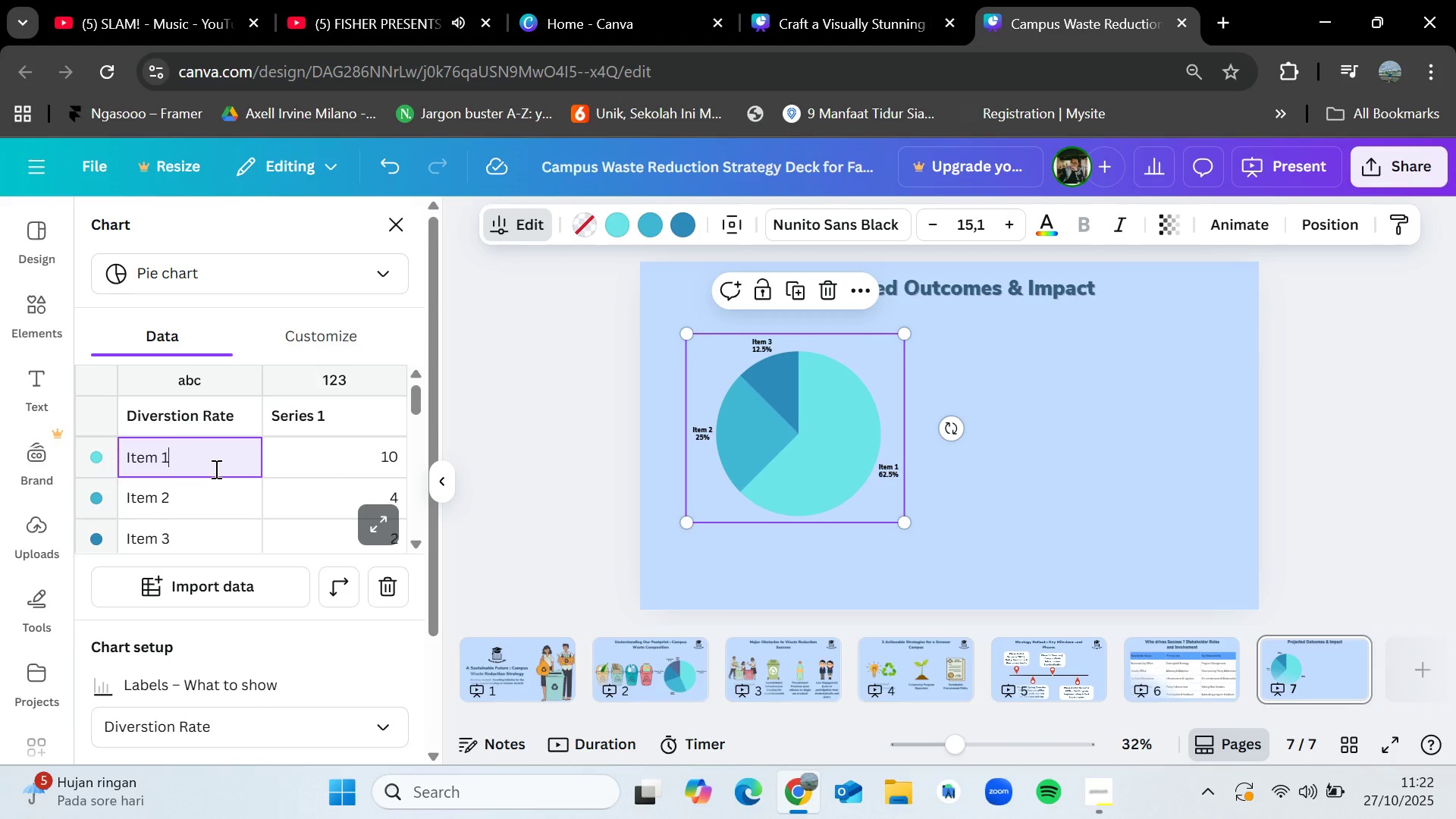 
hold_key(key=Backspace, duration=0.66)
 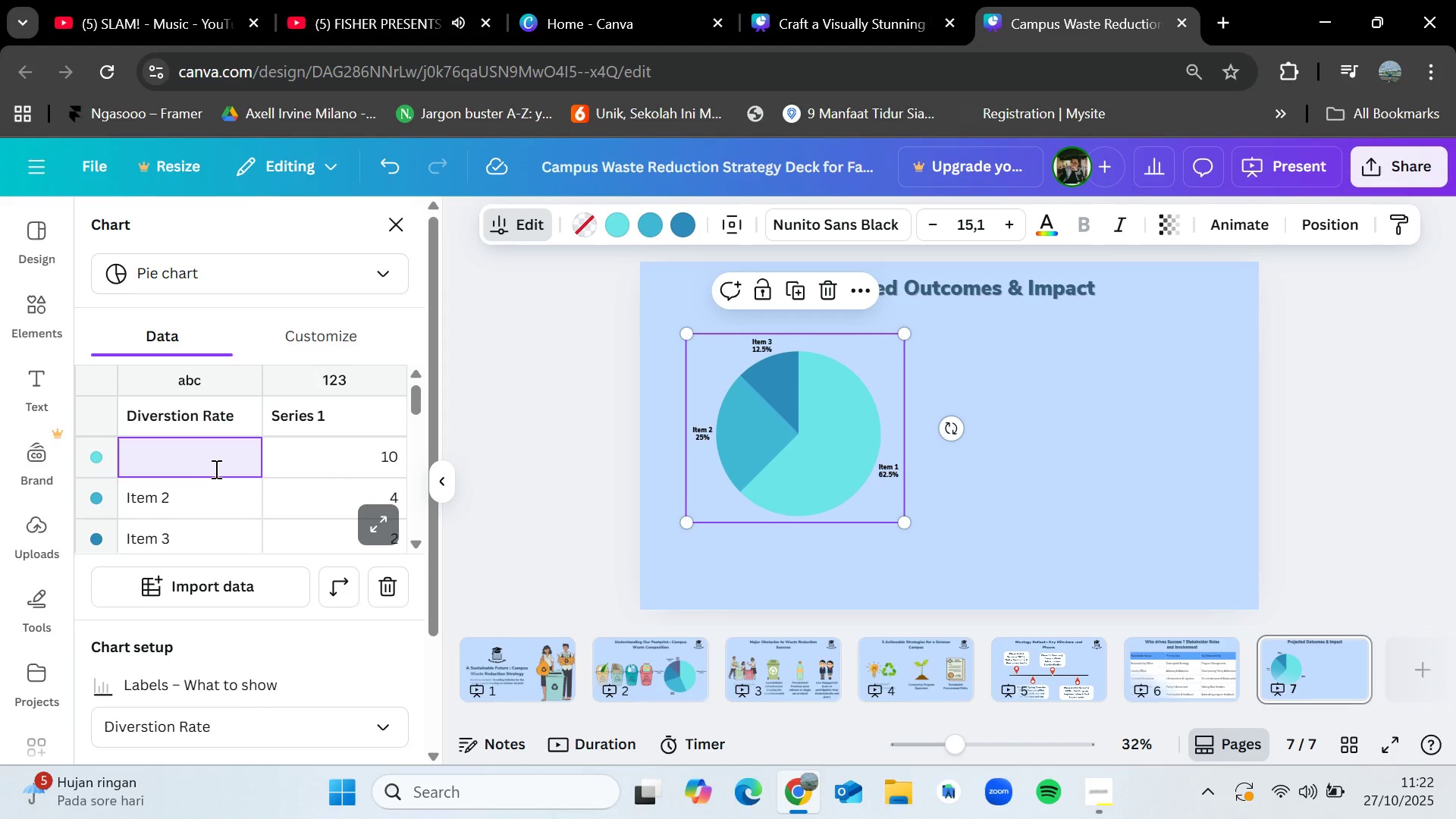 
type(Pre-Initiative)
 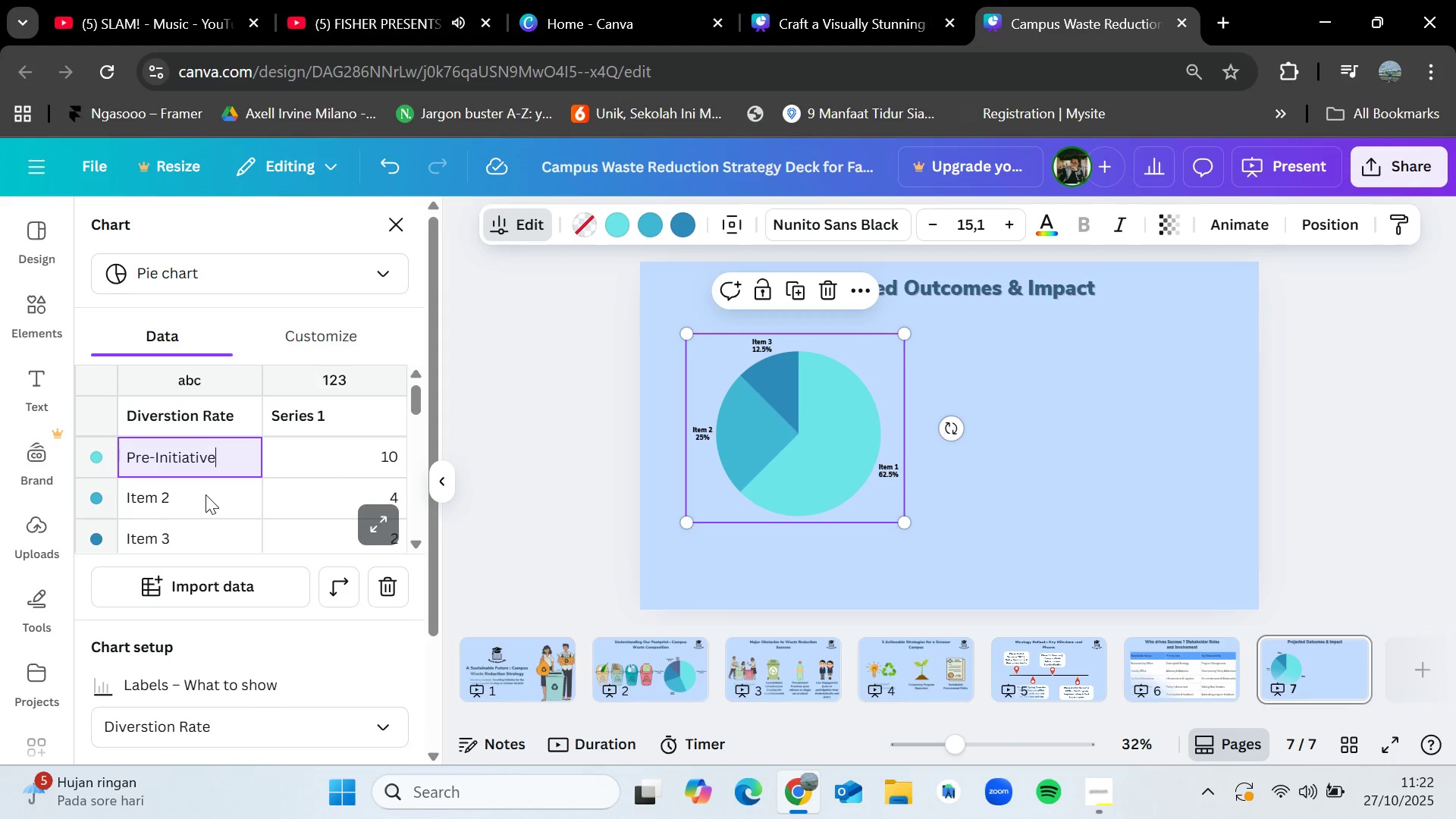 
wait(6.05)
 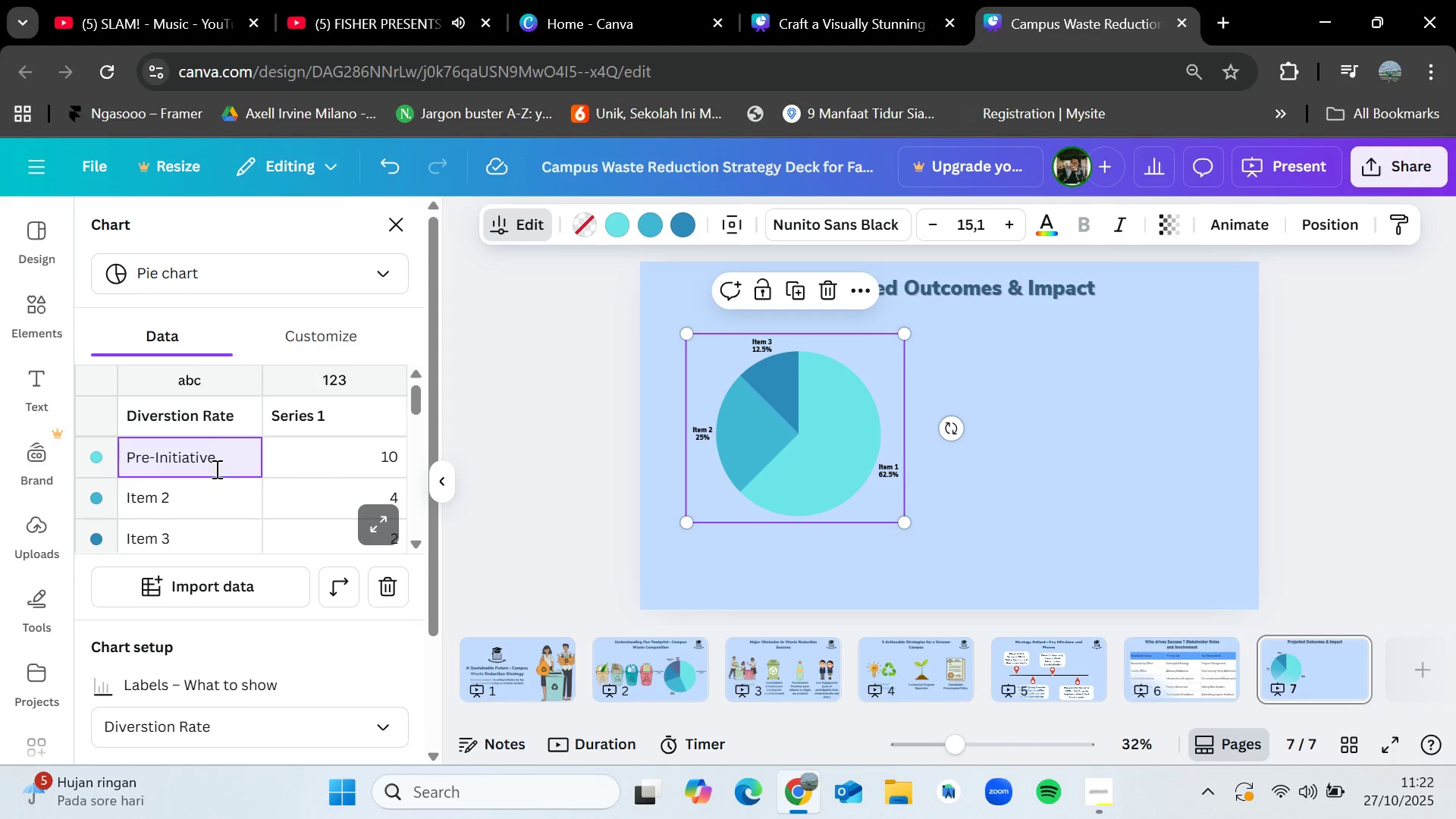 
scroll: coordinate [224, 522], scroll_direction: down, amount: 1.0
 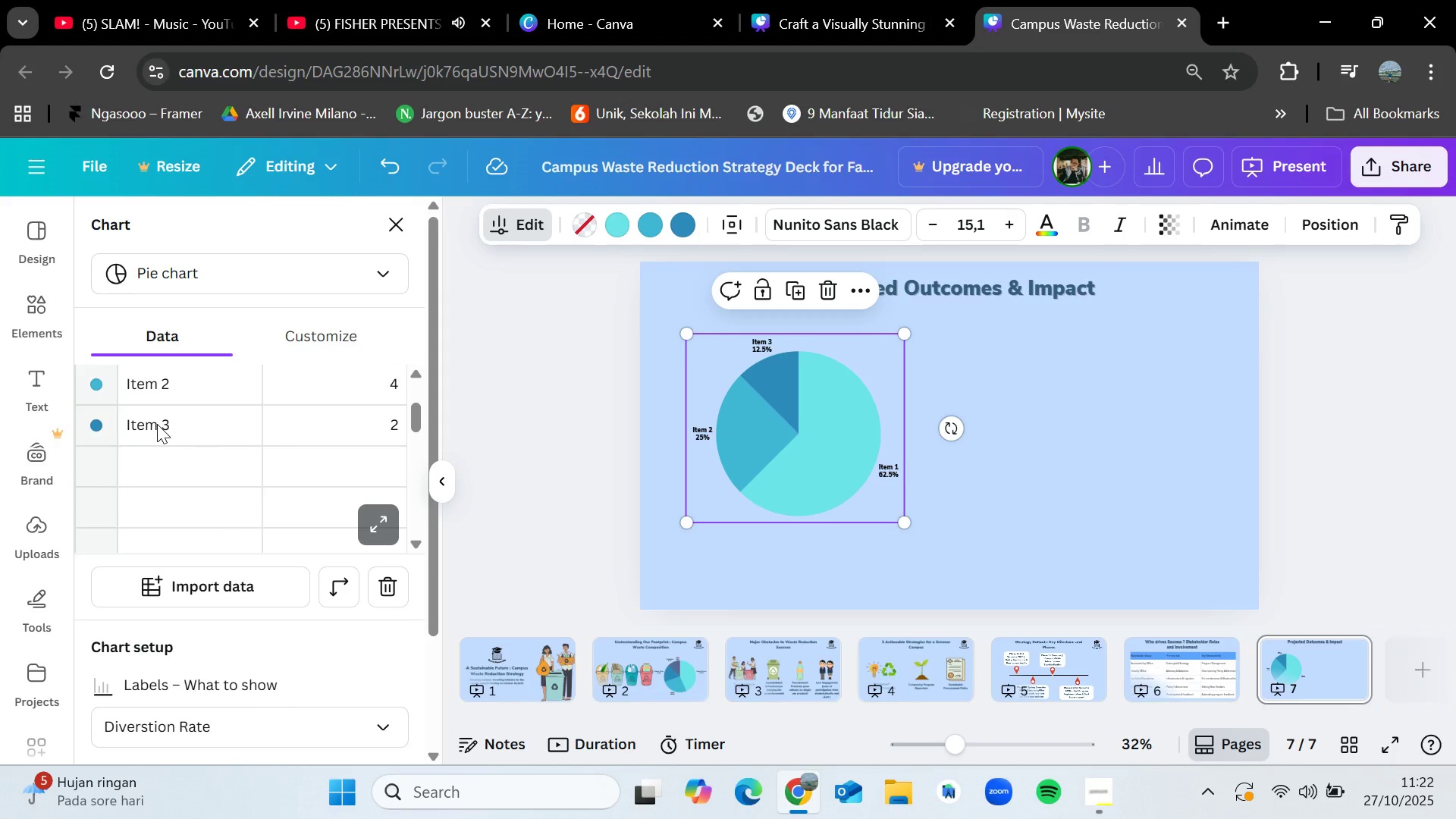 
left_click_drag(start_coordinate=[157, 424], to_coordinate=[333, 422])
 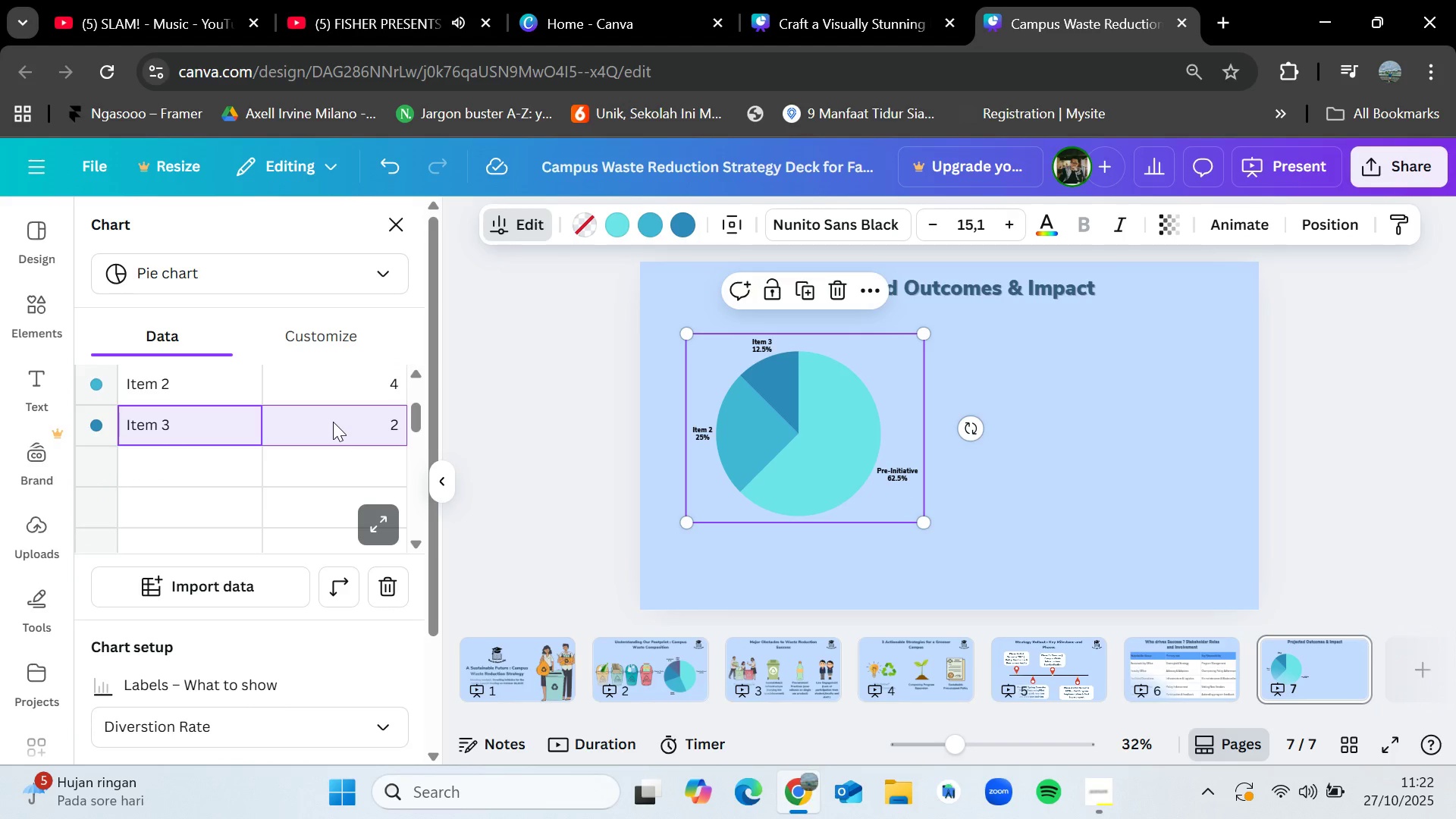 
key(Delete)
 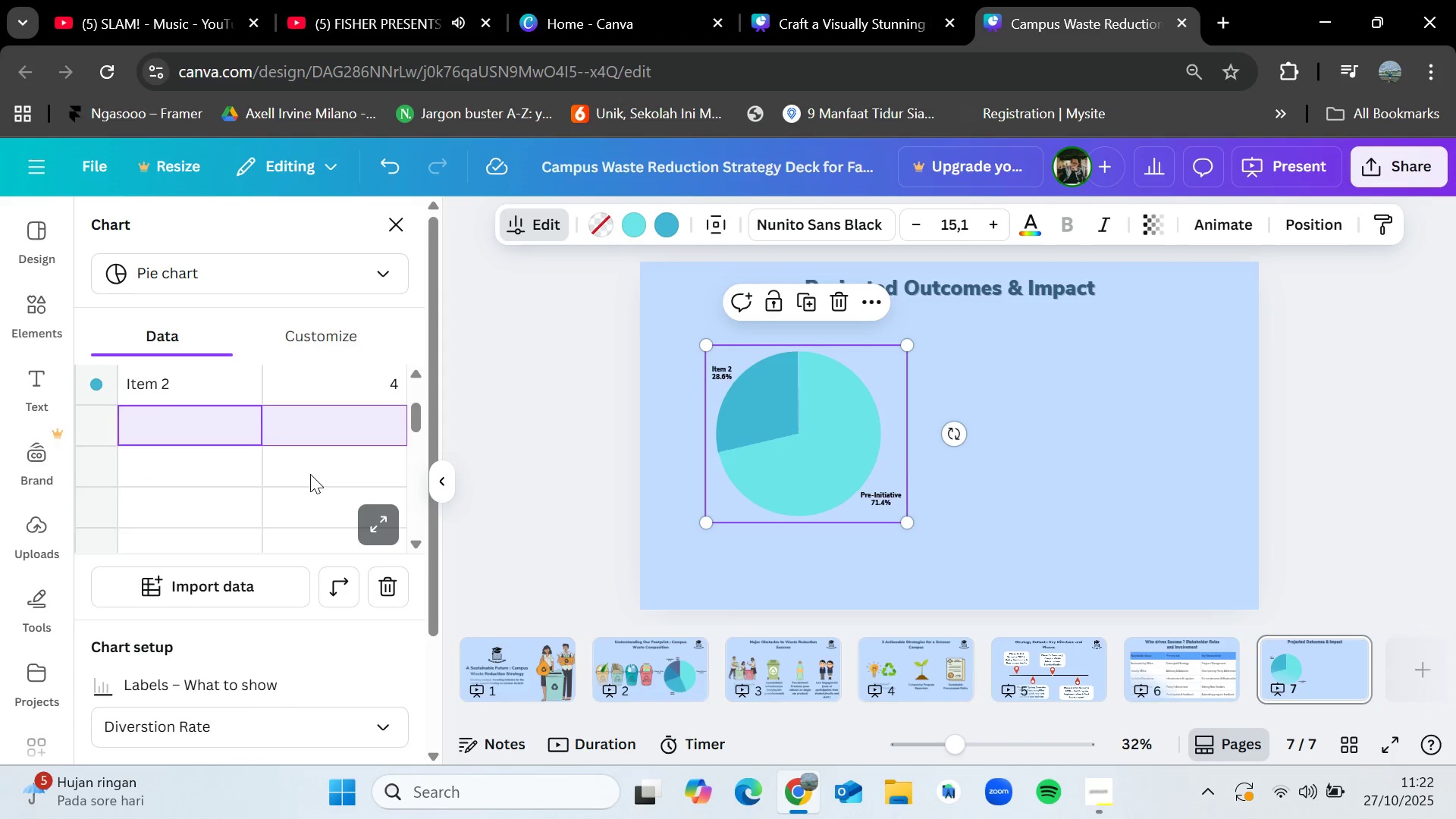 
scroll: coordinate [310, 474], scroll_direction: up, amount: 1.0
 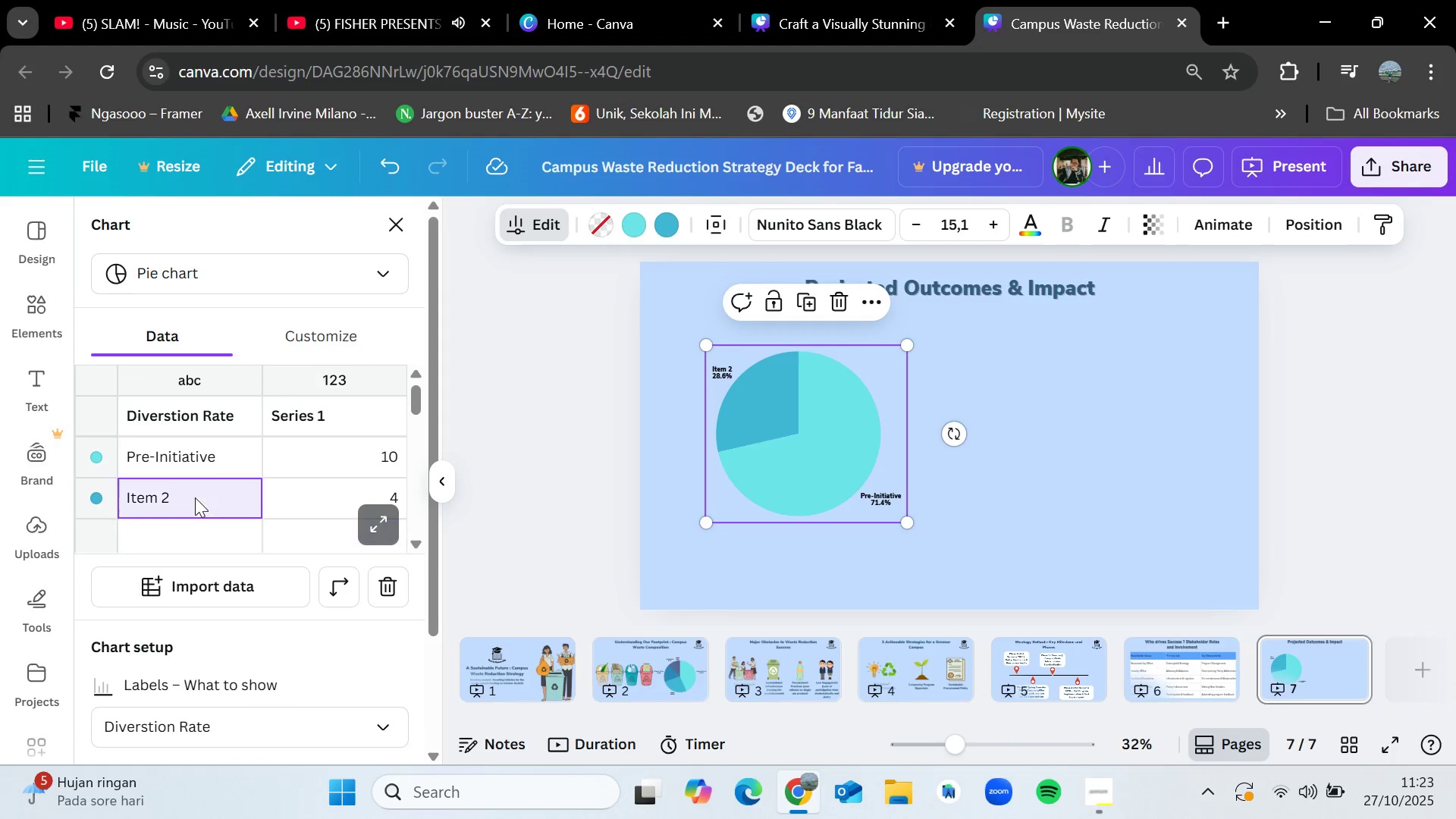 
double_click([195, 497])
 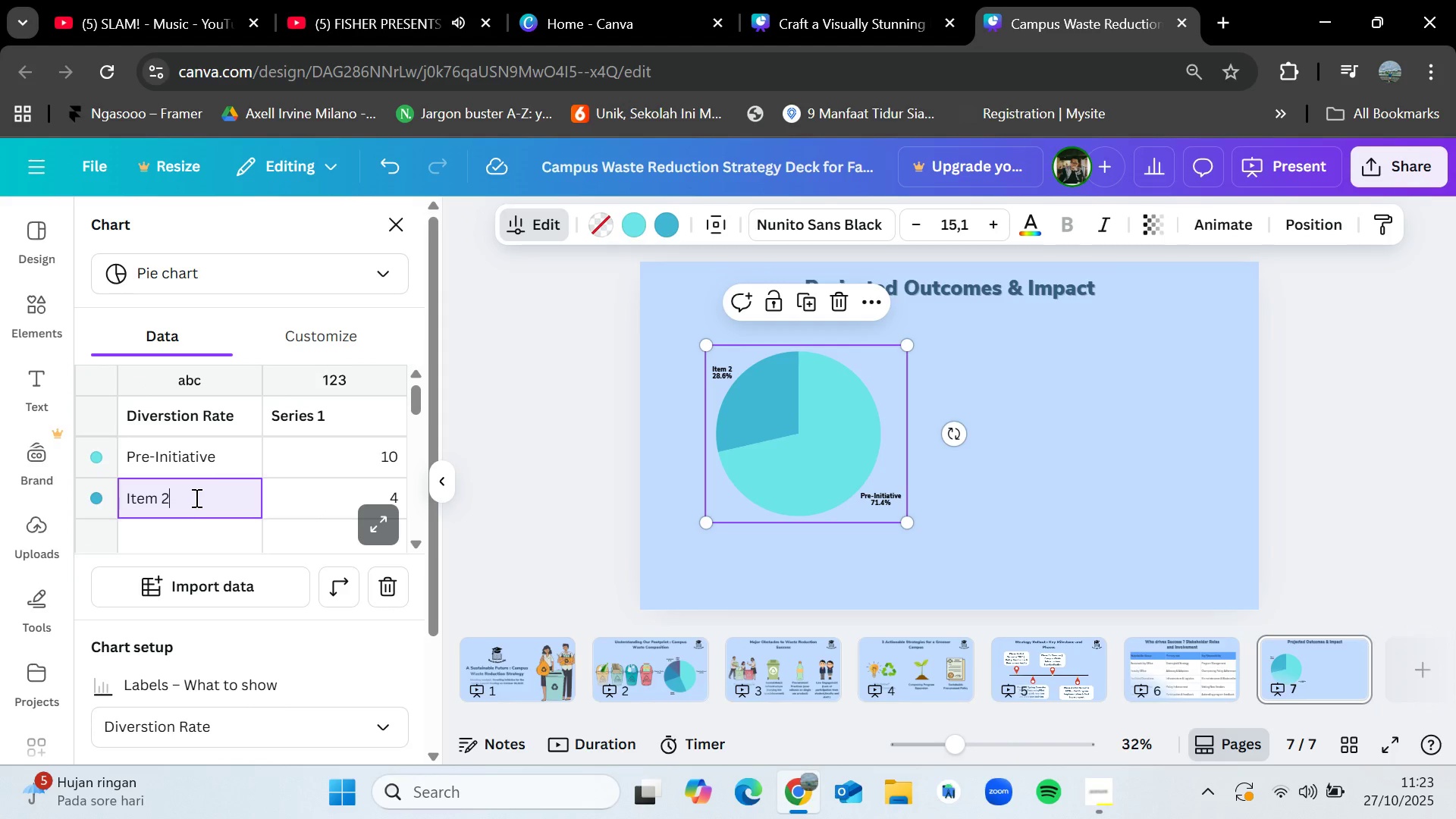 
hold_key(key=Backspace, duration=0.78)
 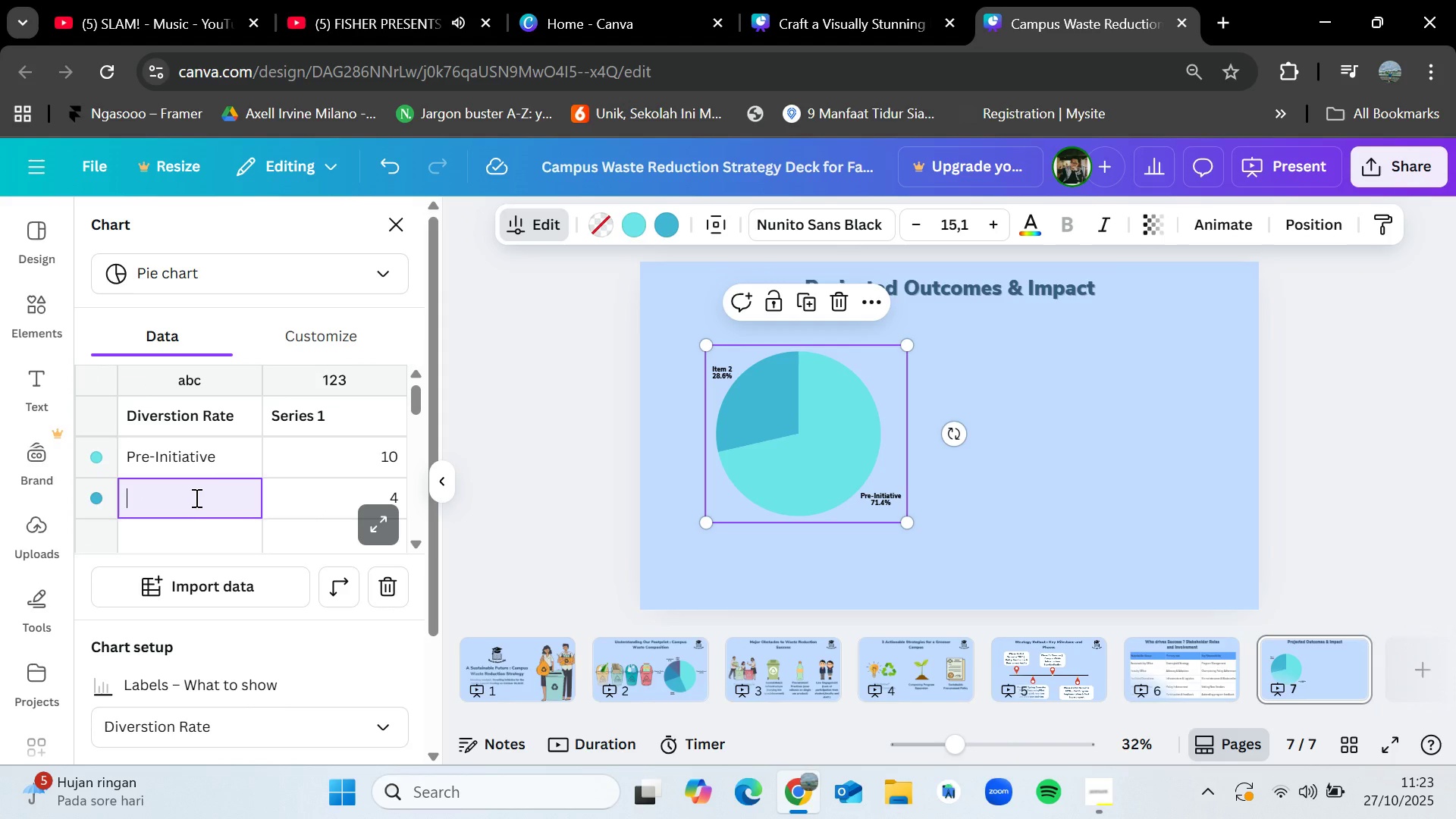 
type(GOal)
key(Backspace)
key(Backspace)
key(Backspace)
type(oal (2027))
 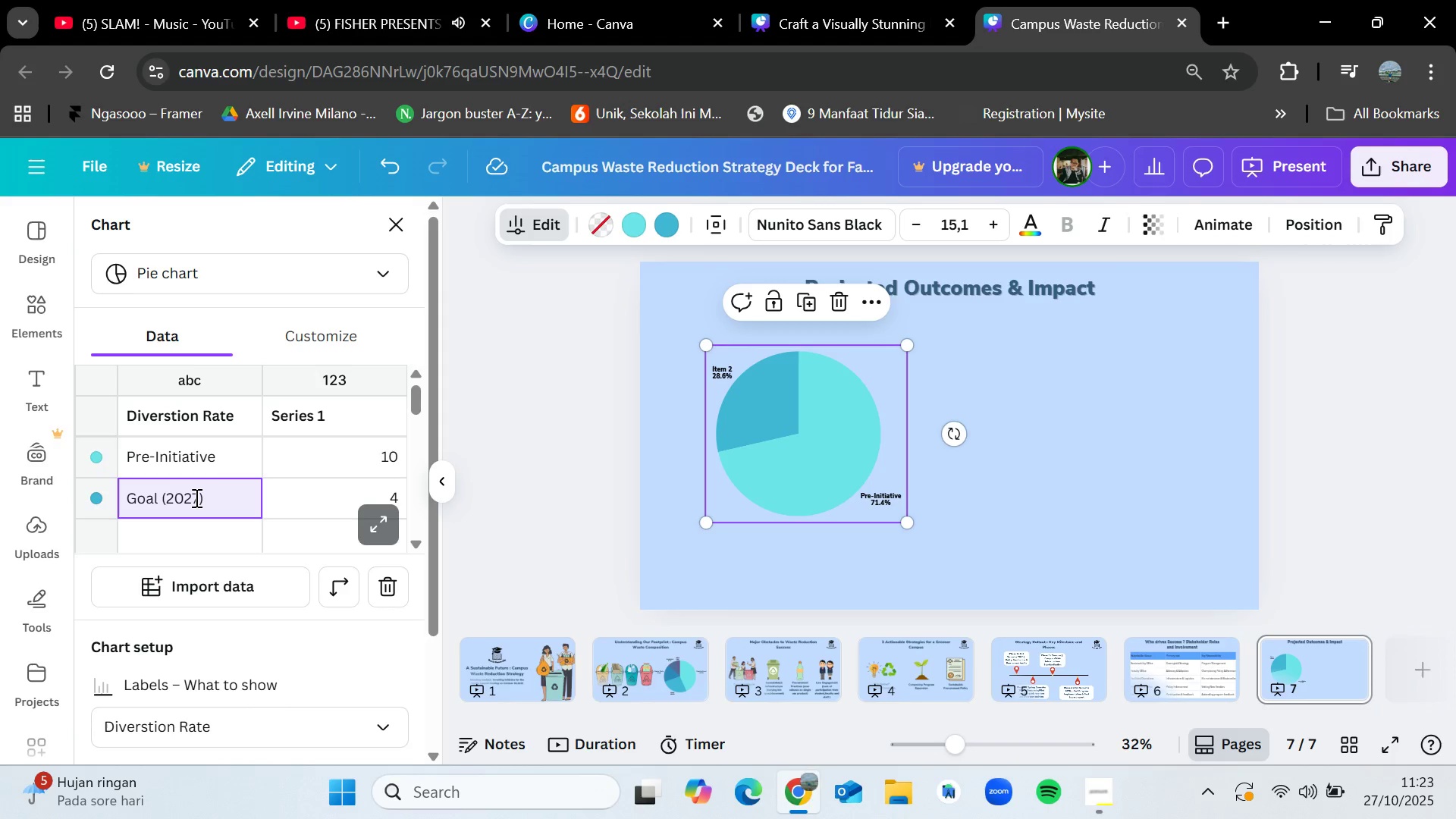 
double_click([334, 494])
 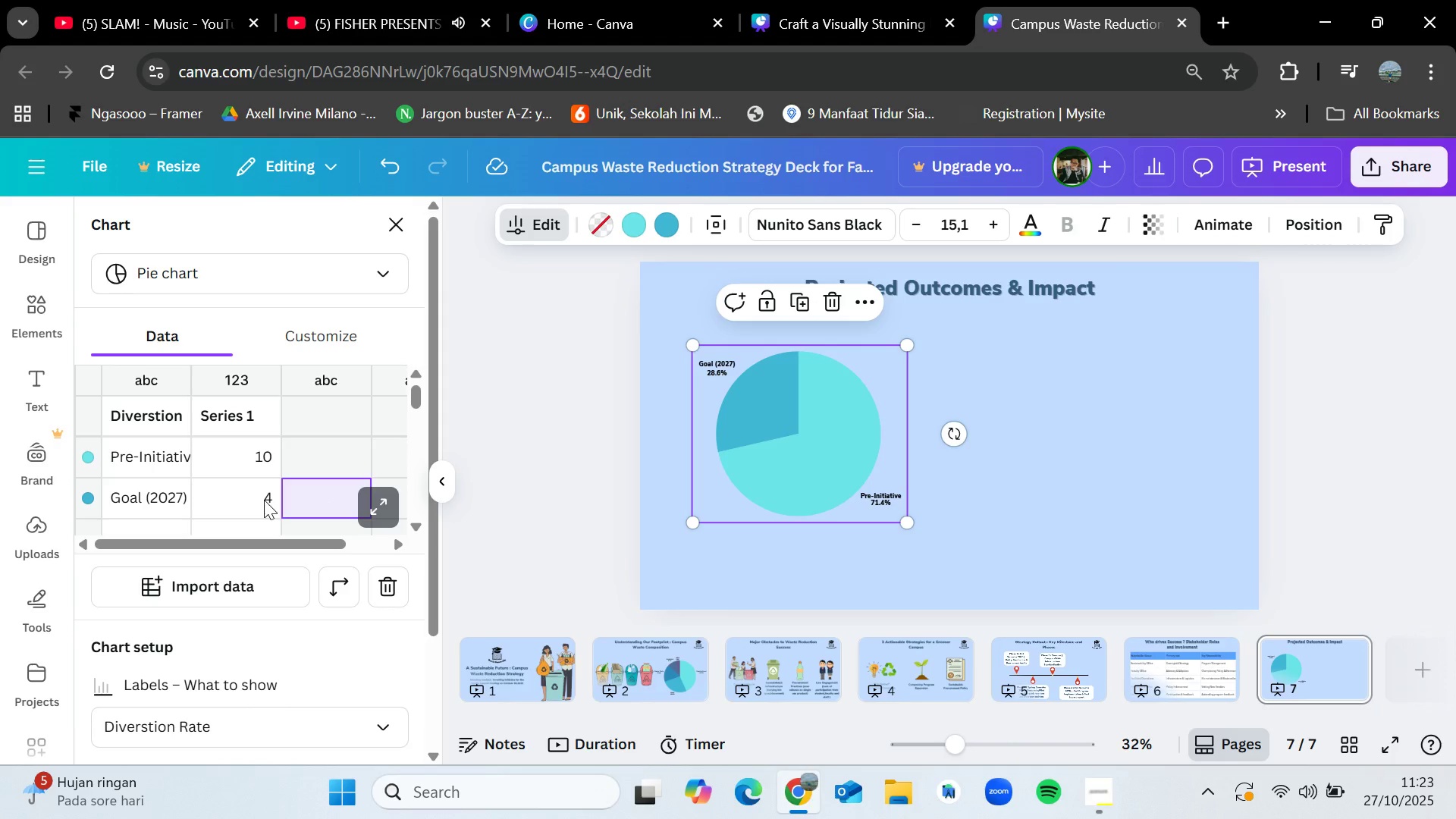 
double_click([264, 500])
 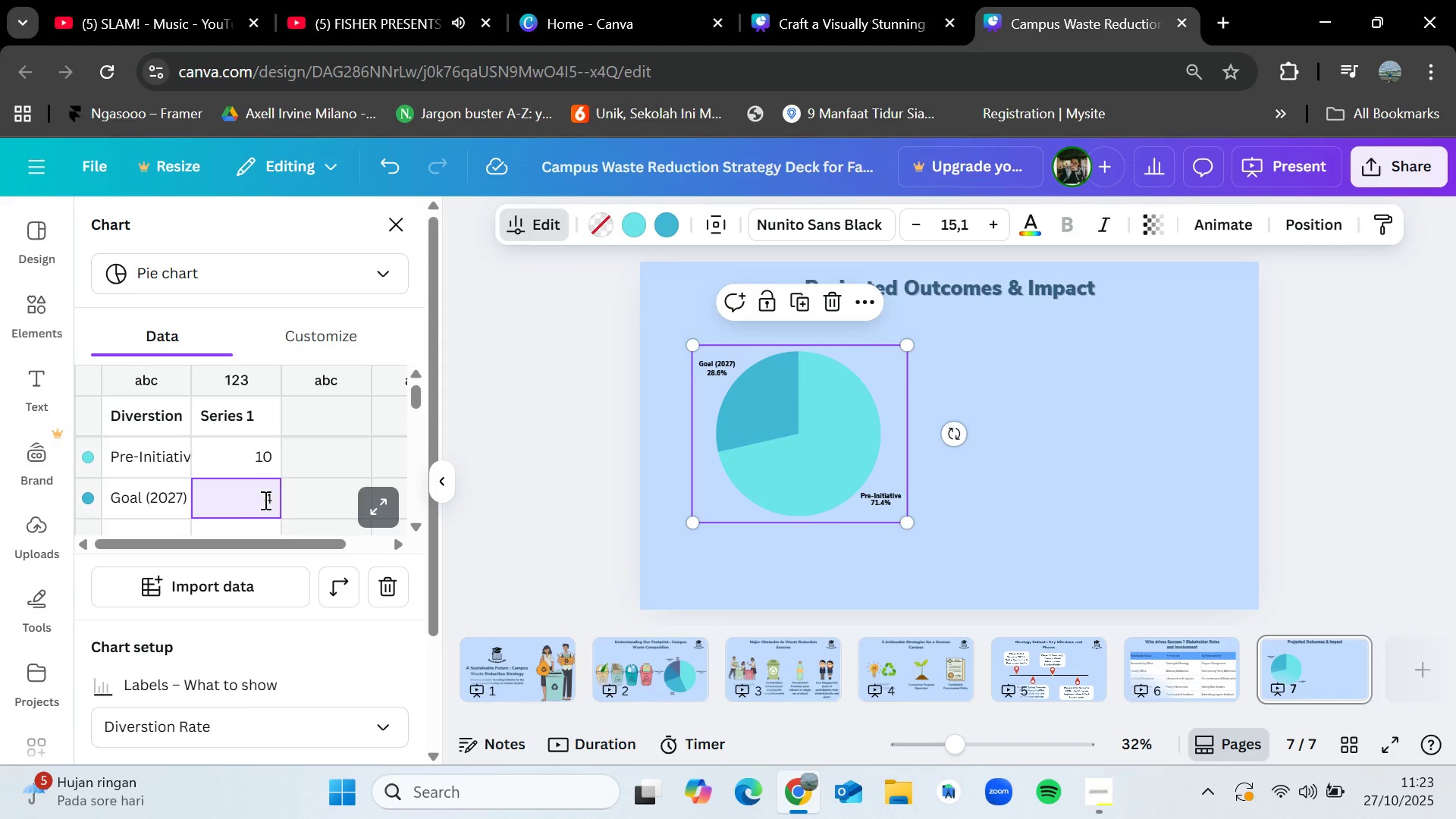 
key(Backspace)
type(50)
 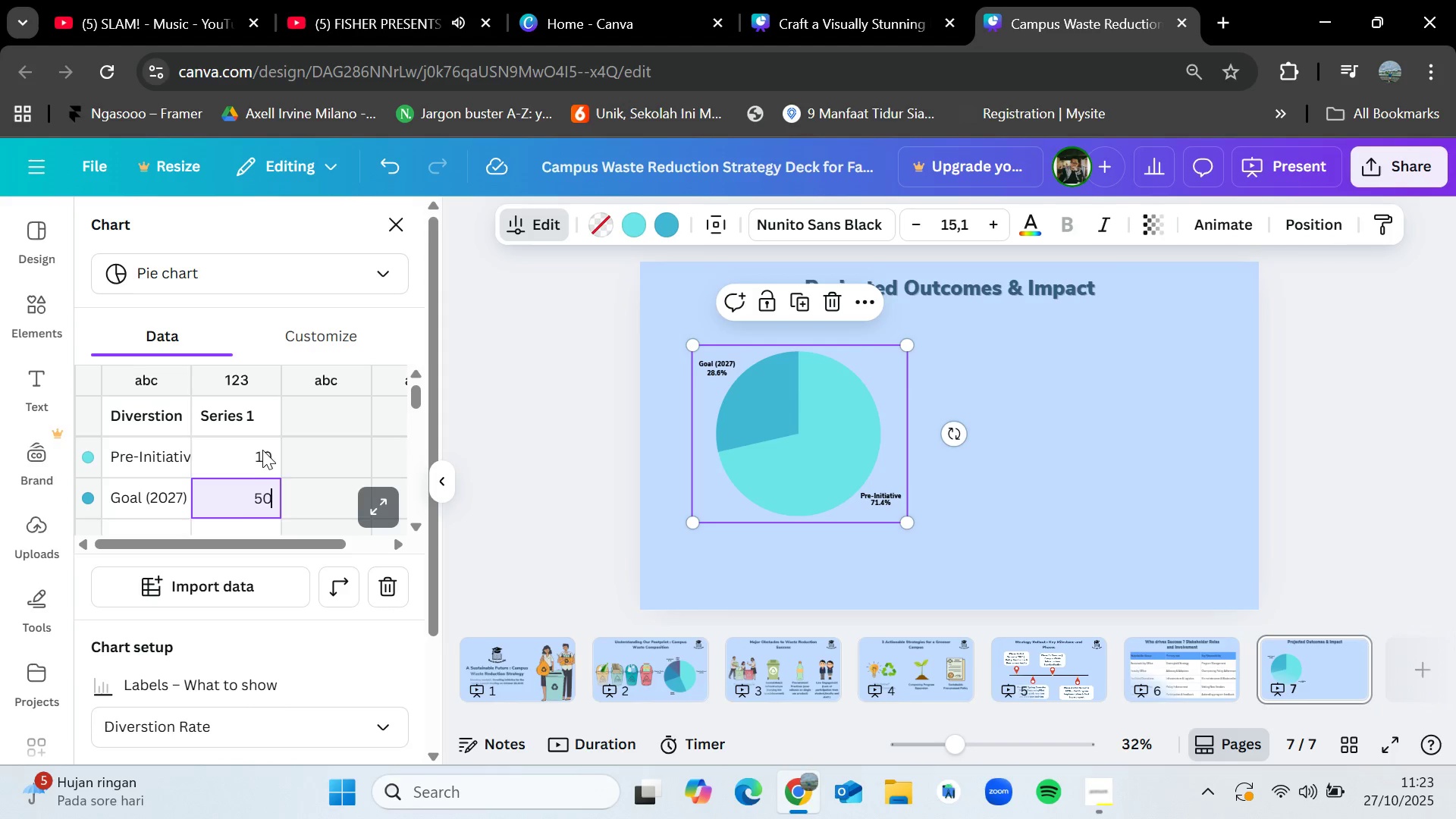 
double_click([267, 450])
 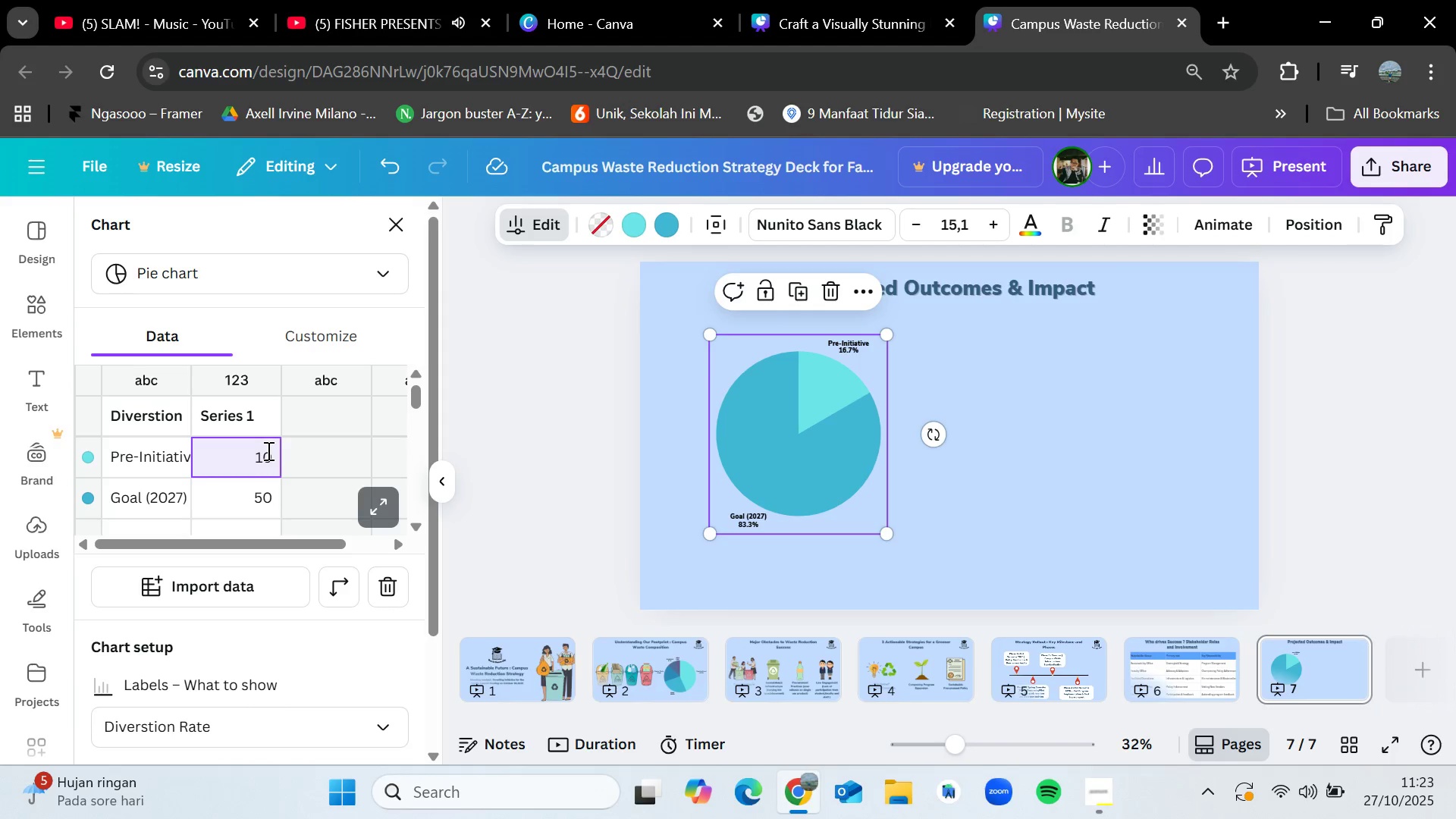 
key(Backspace)
 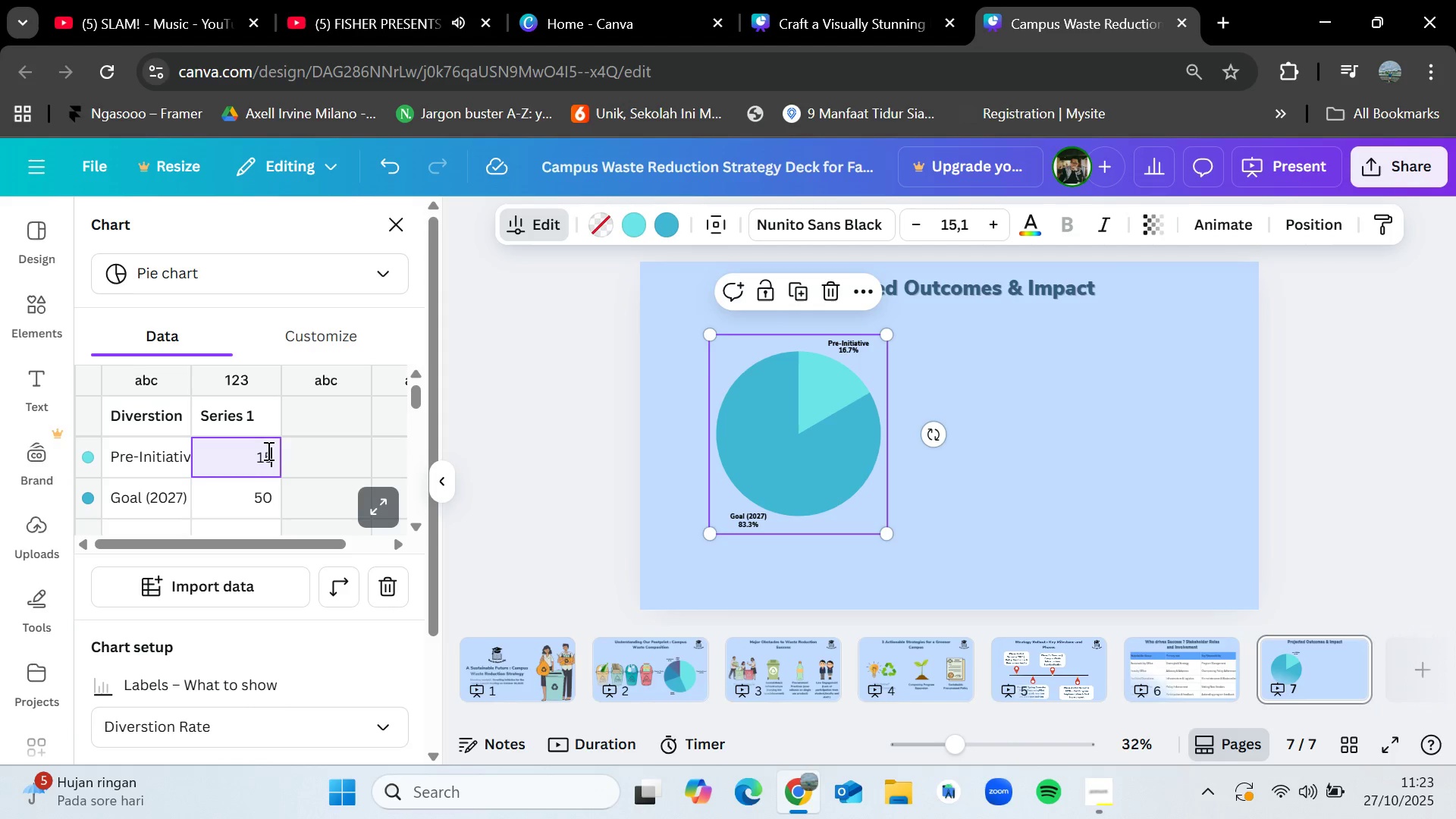 
key(5)
 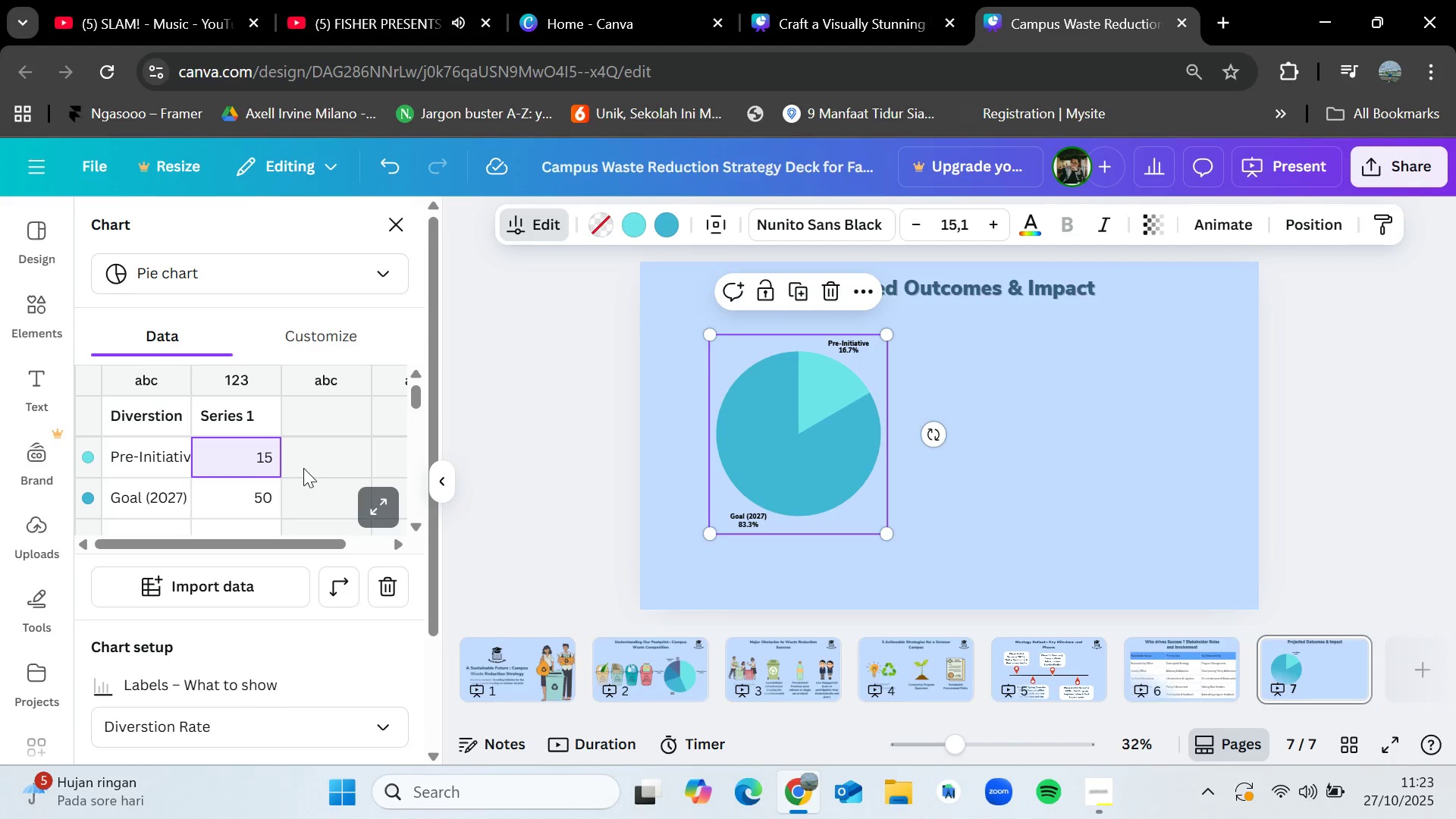 
left_click([304, 466])
 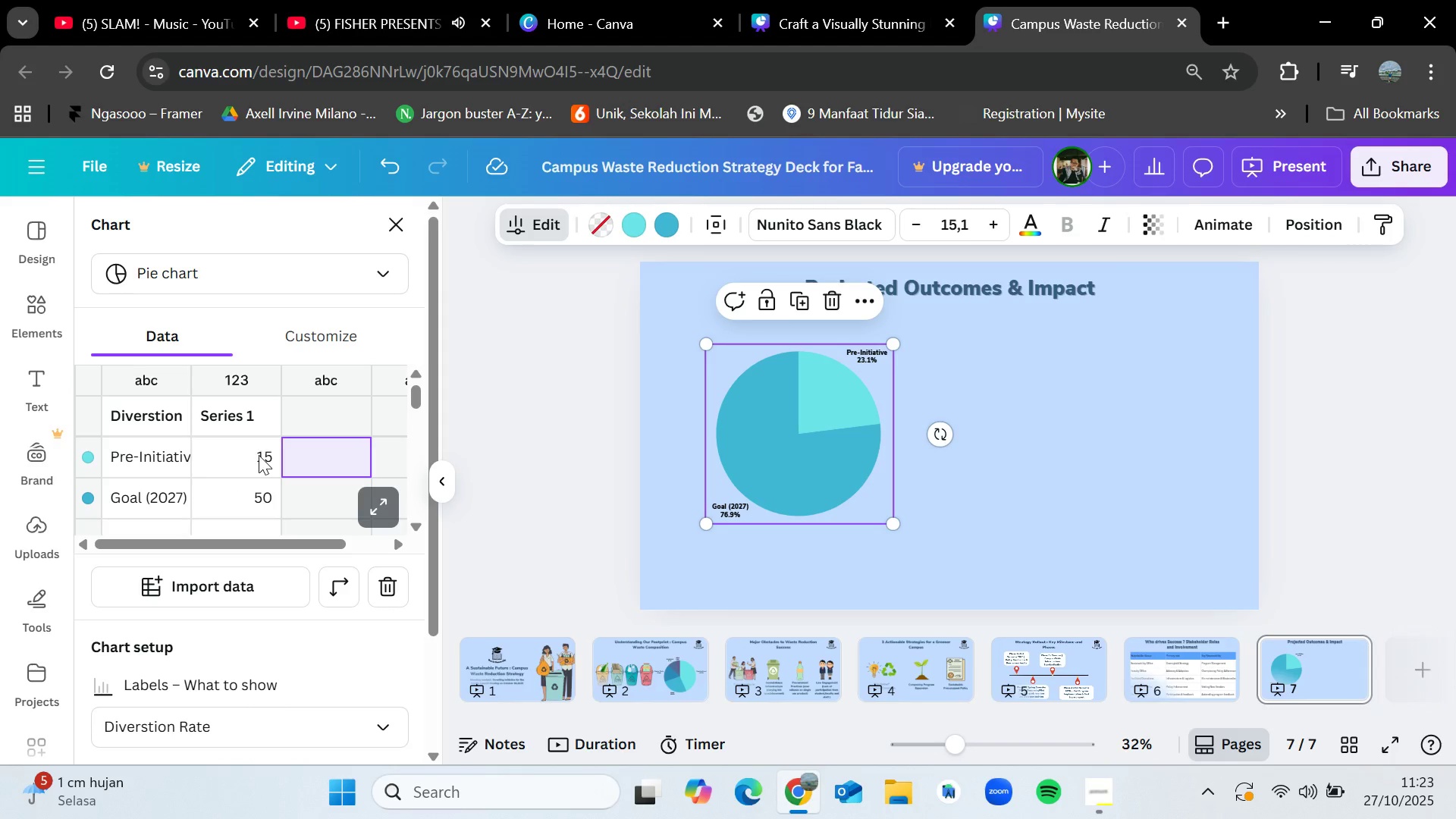 
wait(7.62)
 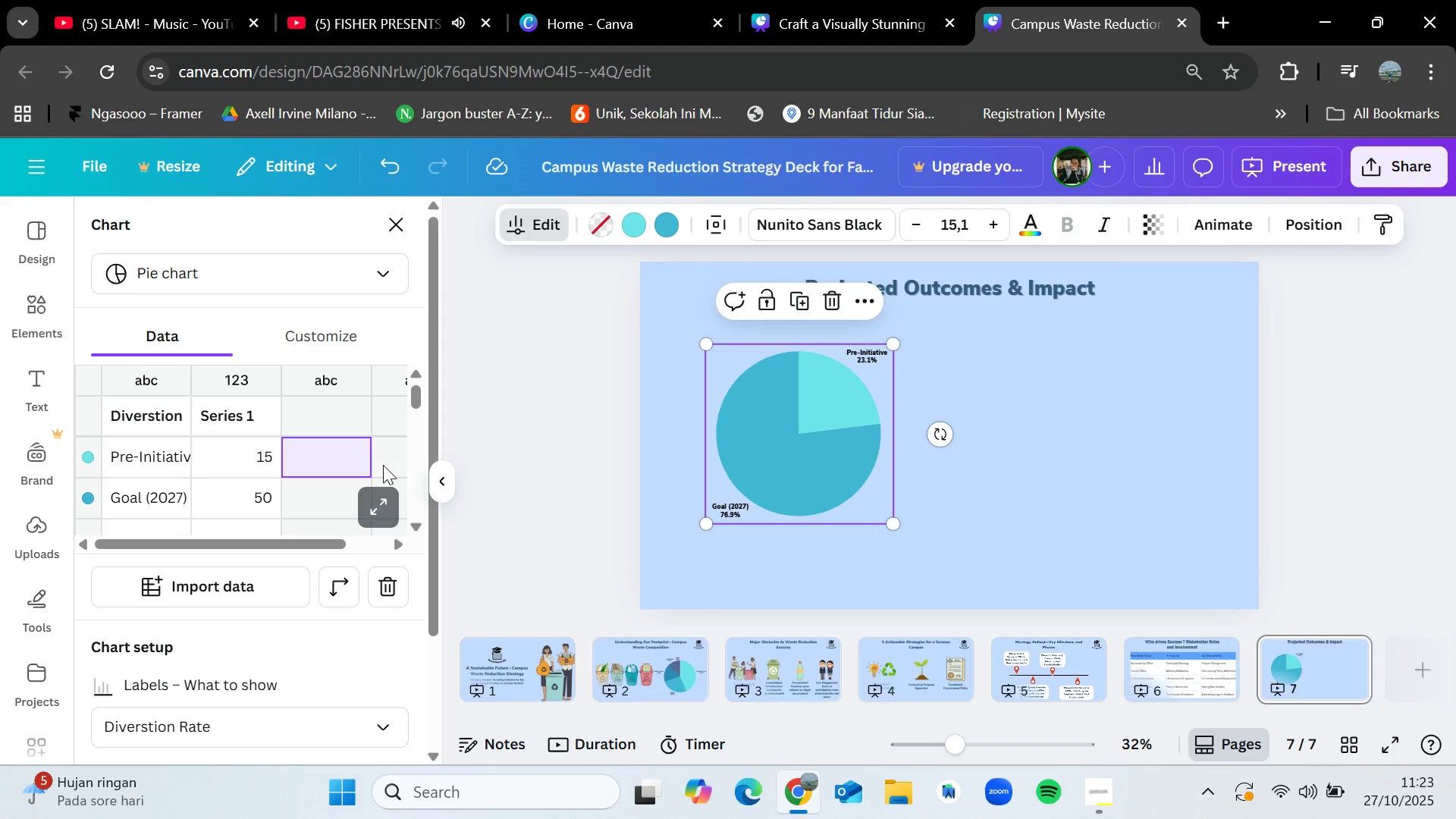 
double_click([268, 463])
 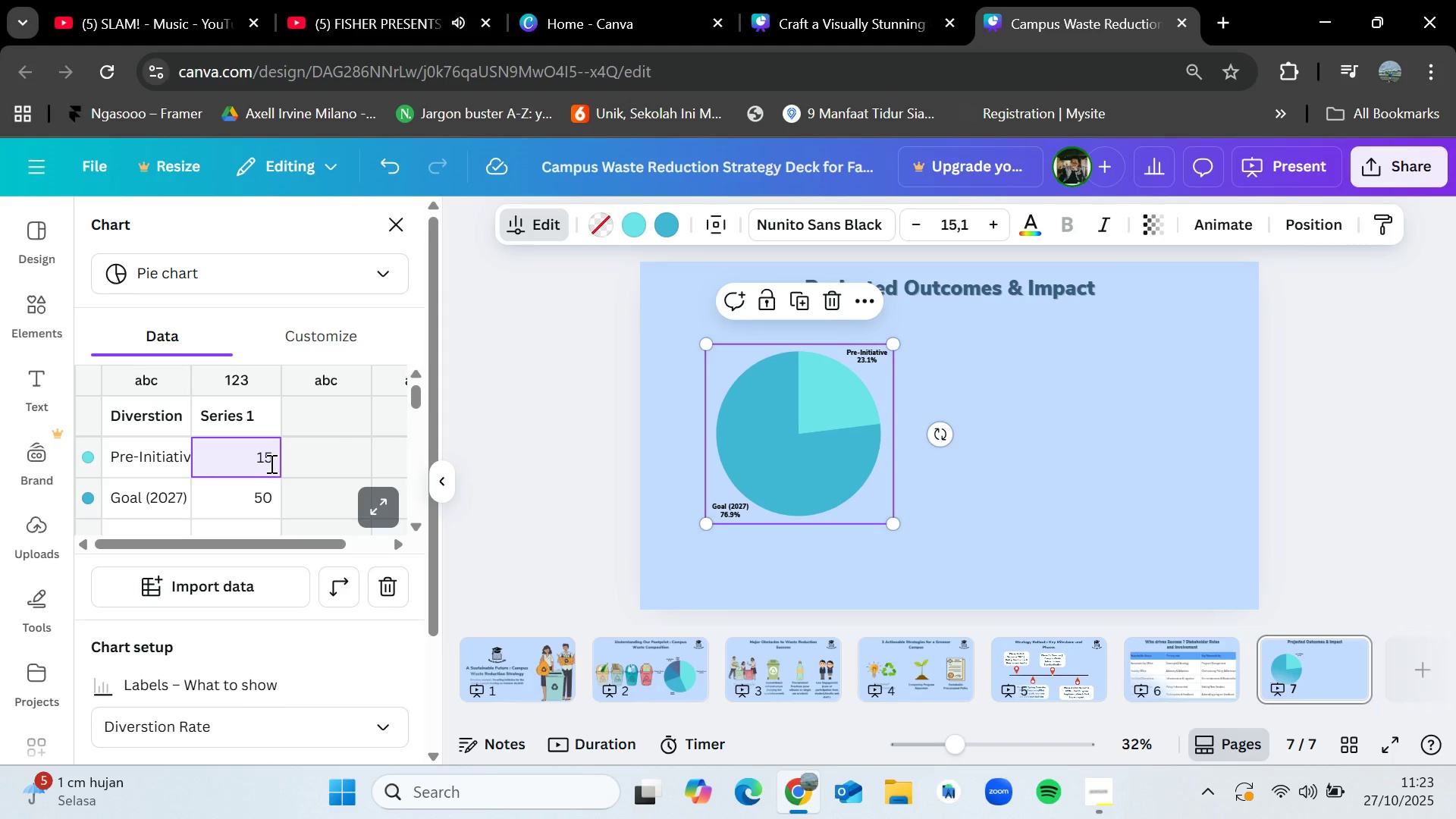 
key(Backspace)
 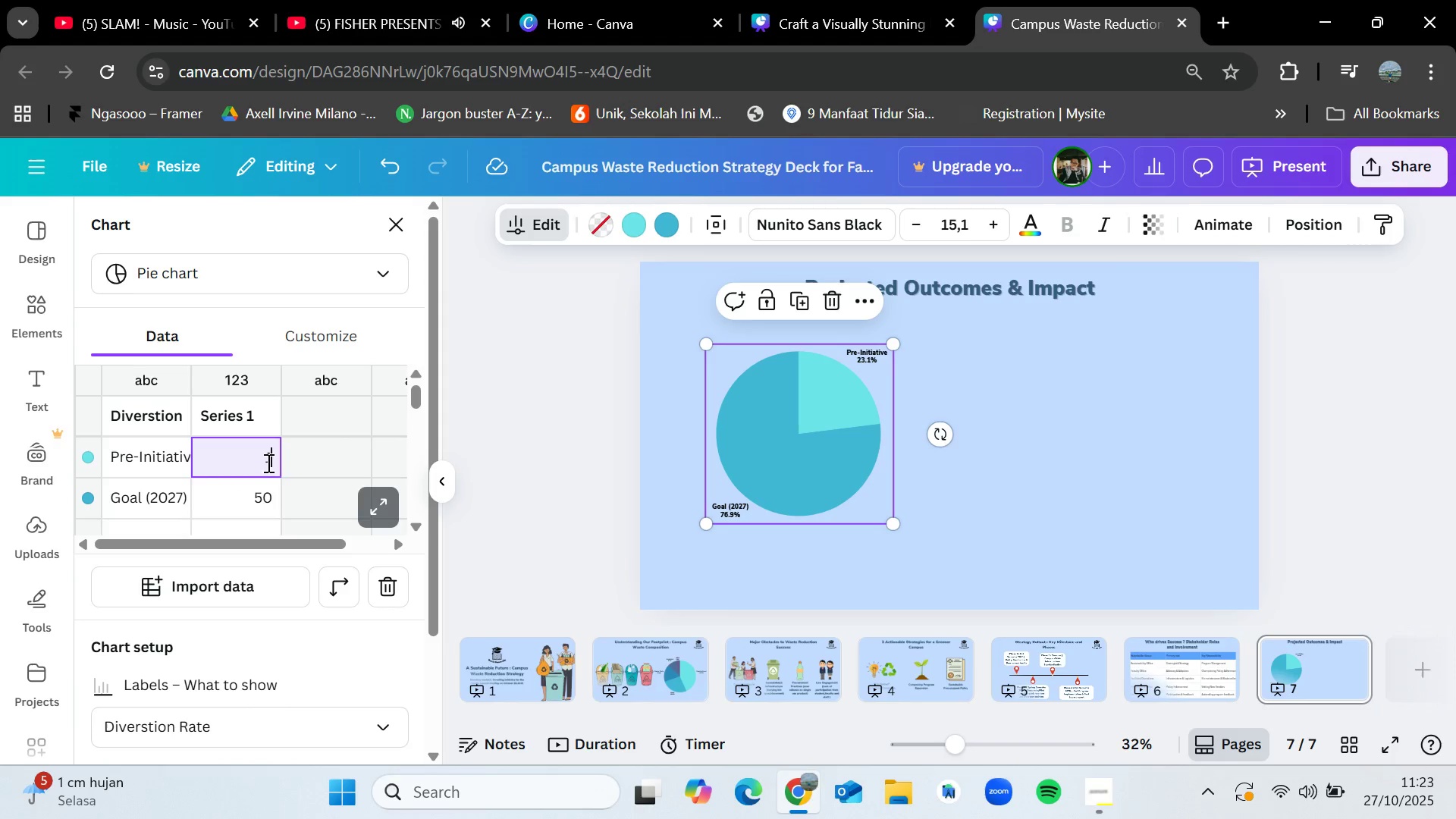 
key(7)
 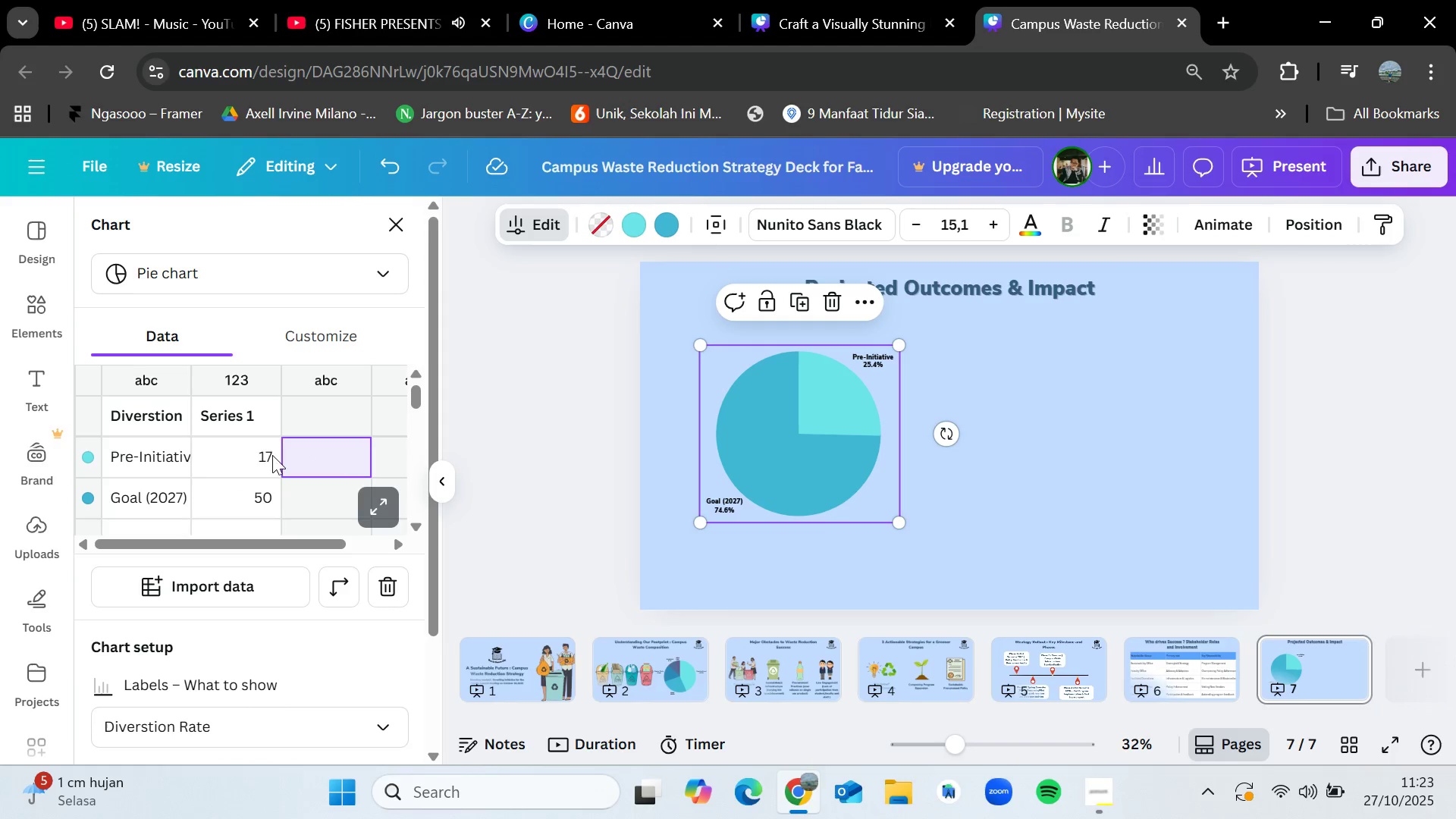 
double_click([270, 453])
 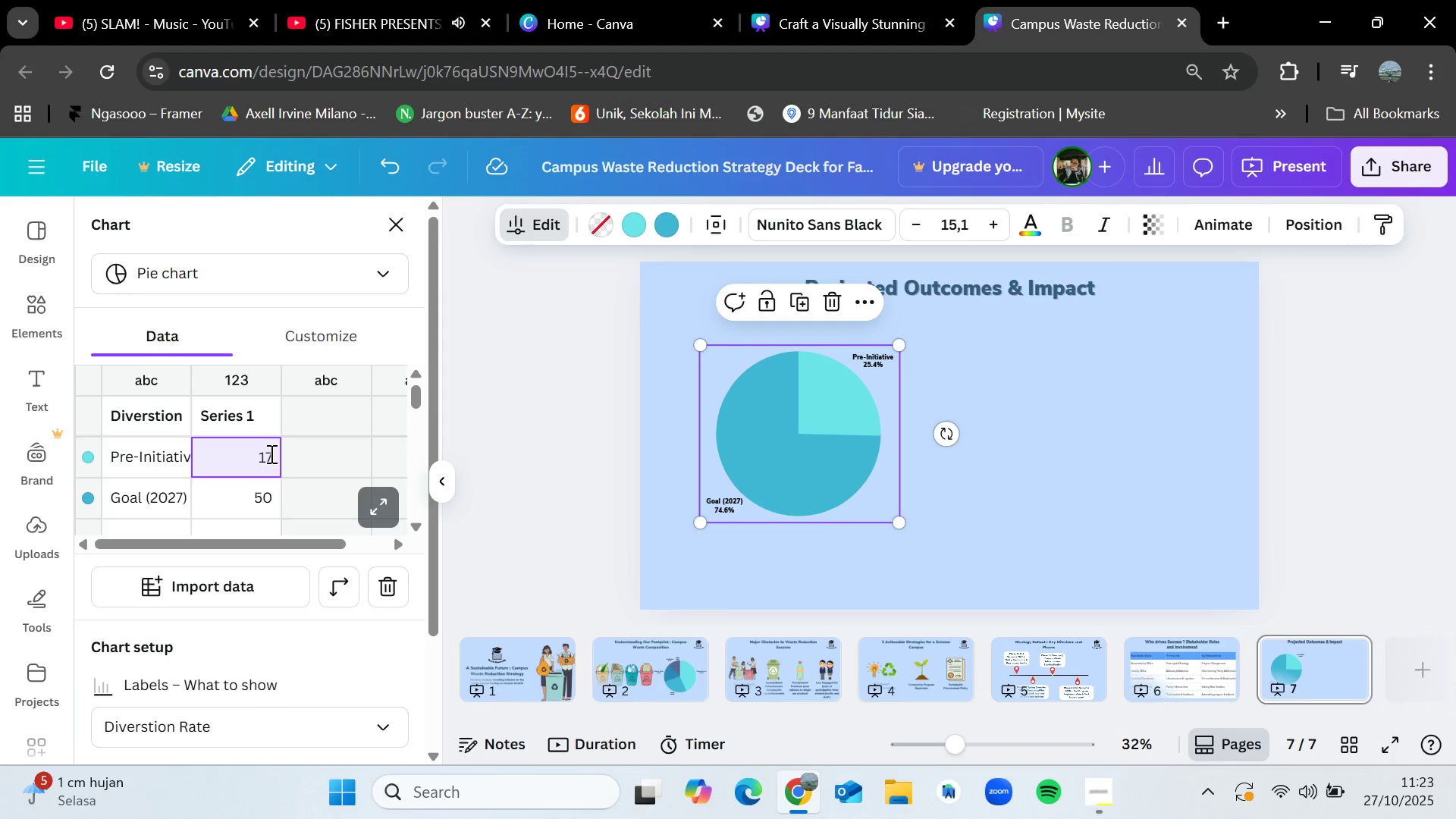 
key(Backspace)
 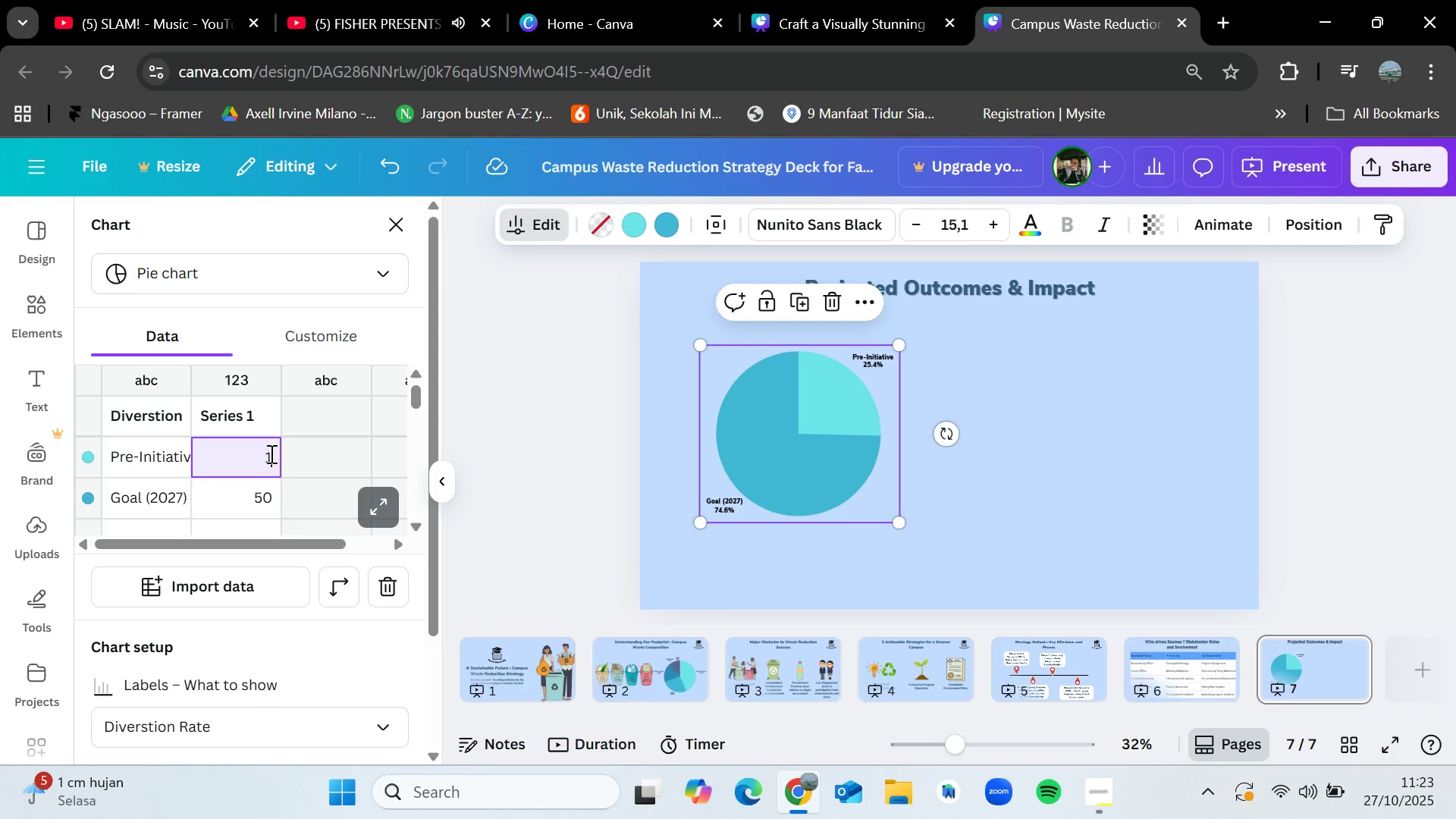 
key(6)
 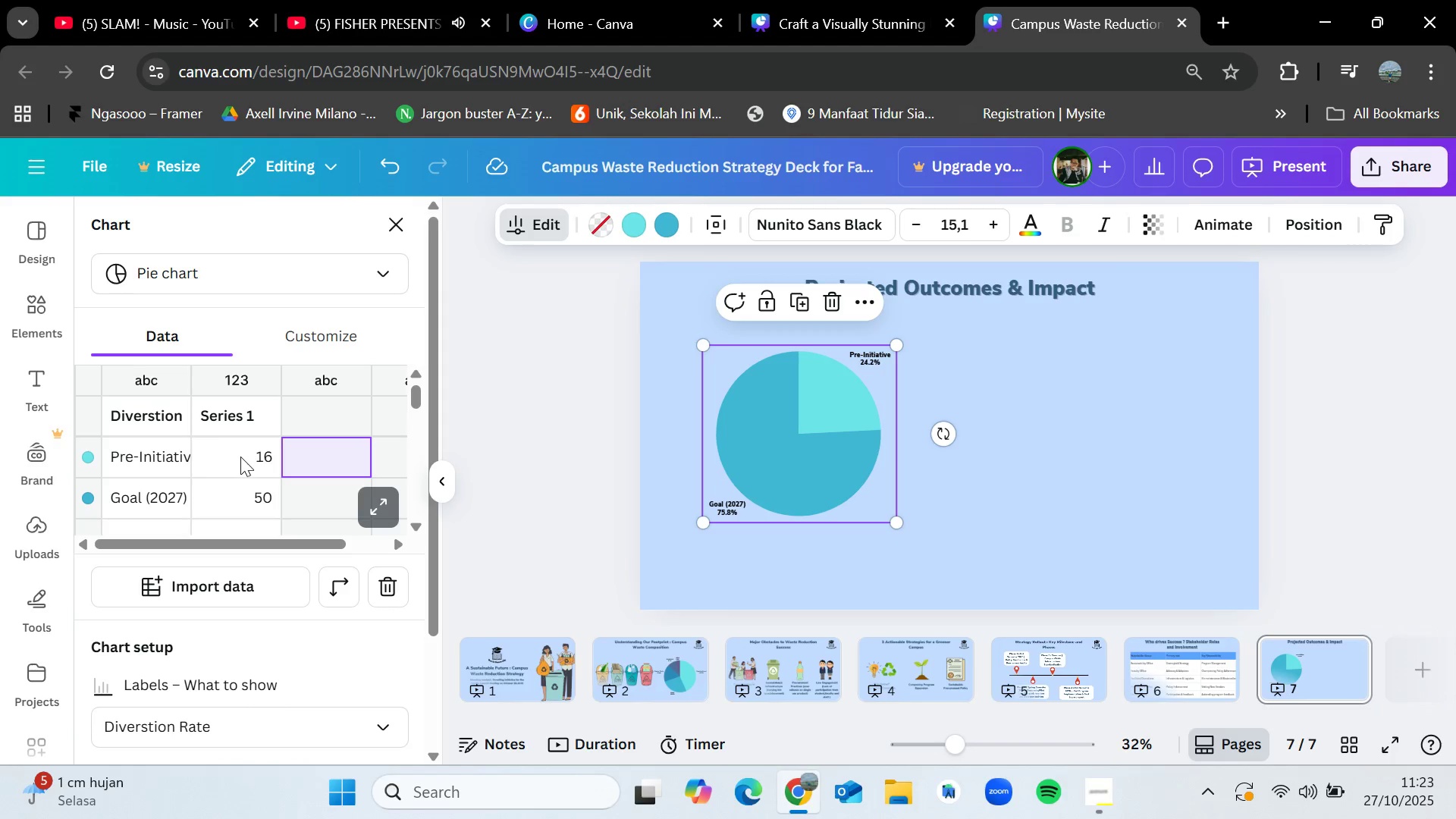 
wait(6.61)
 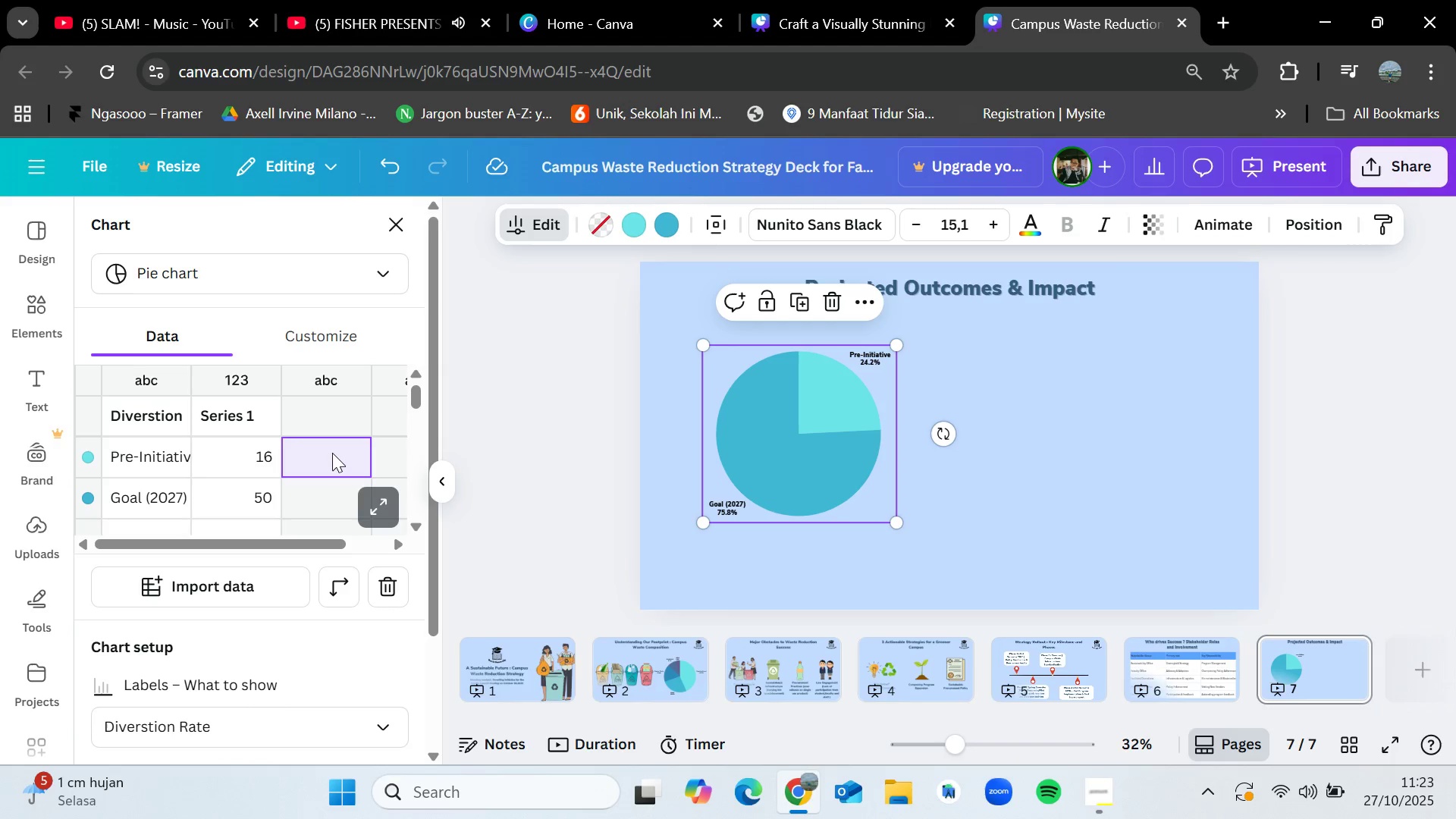 
double_click([265, 459])
 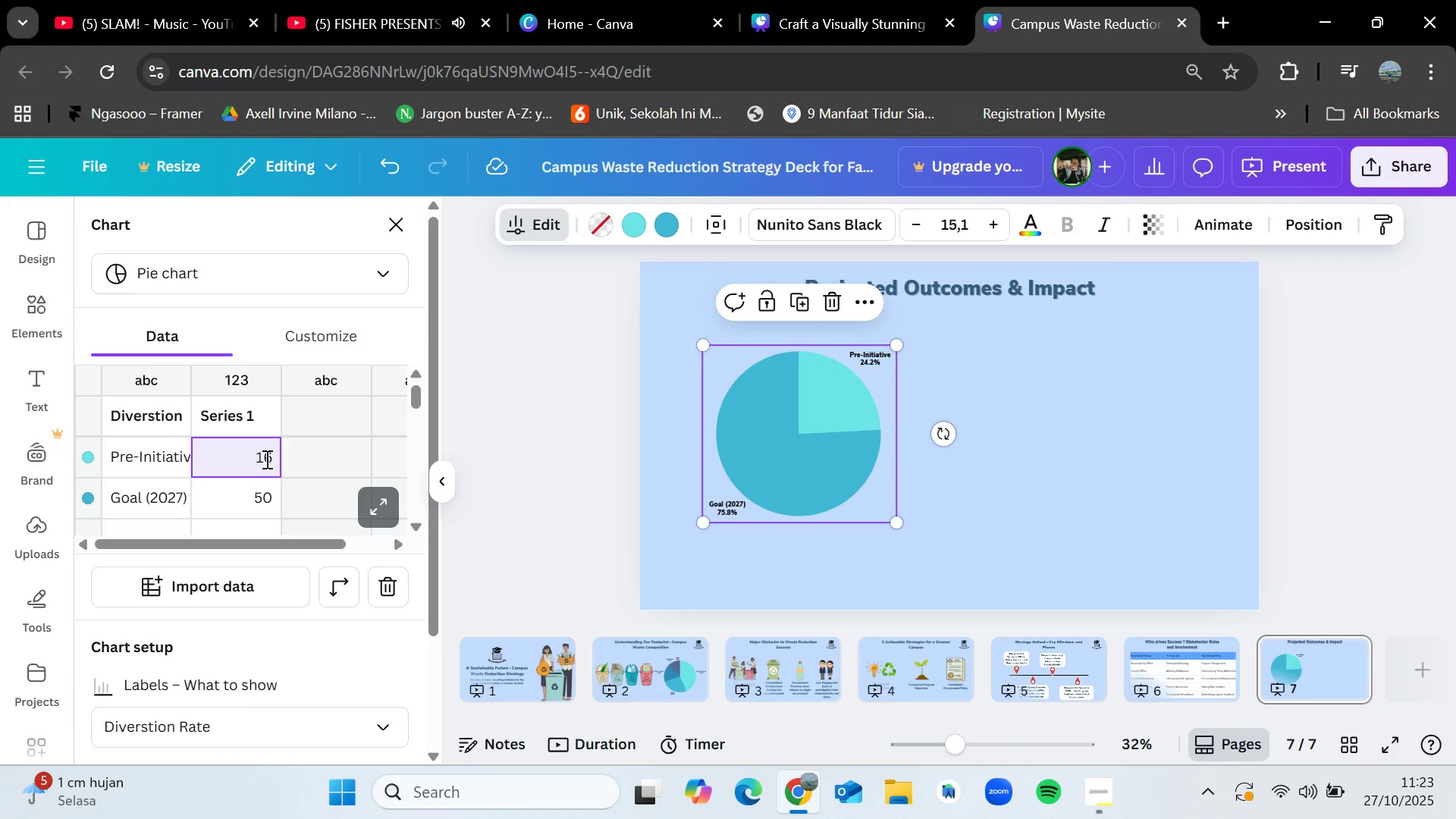 
key(Backspace)
 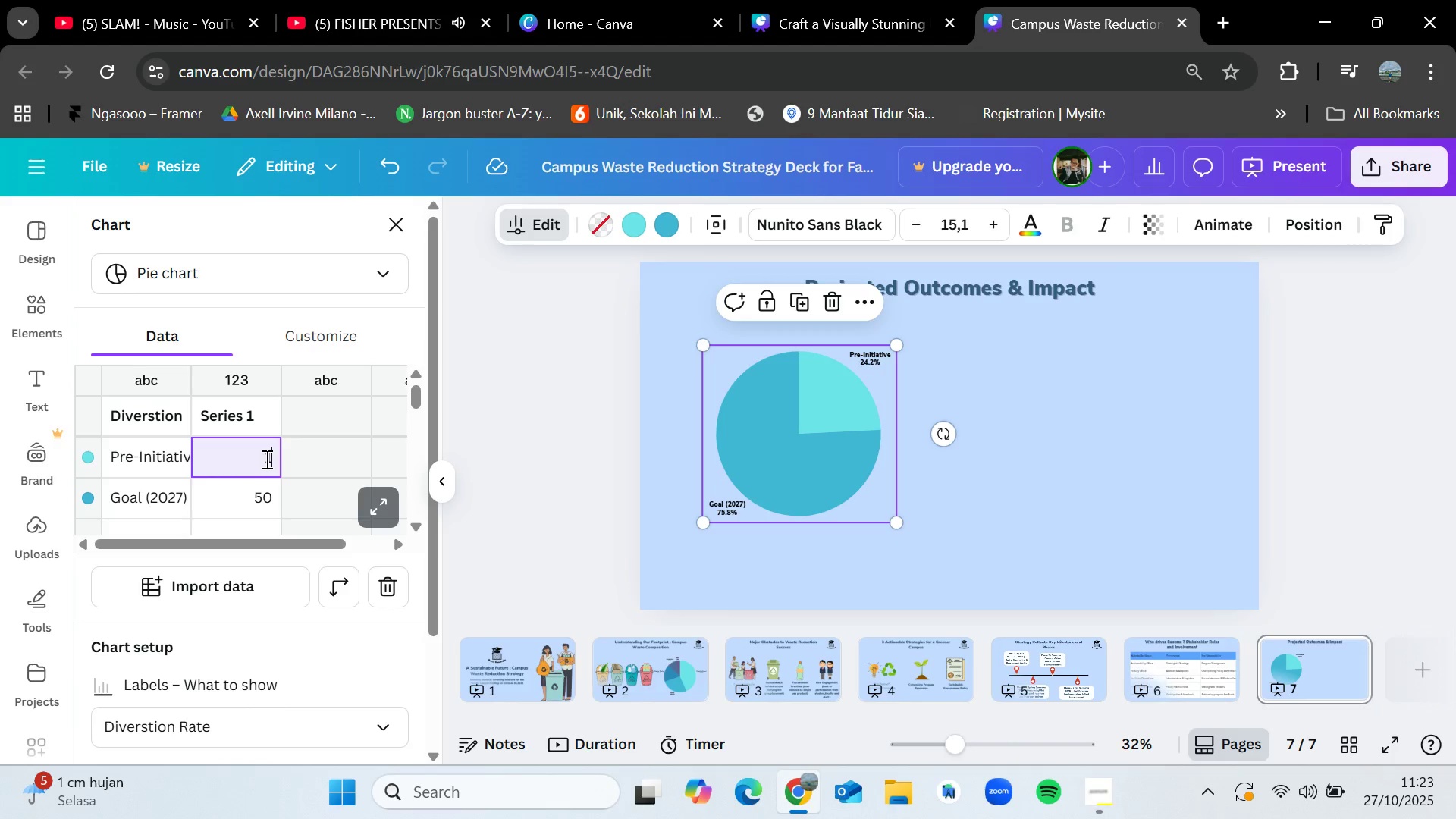 
key(0)
 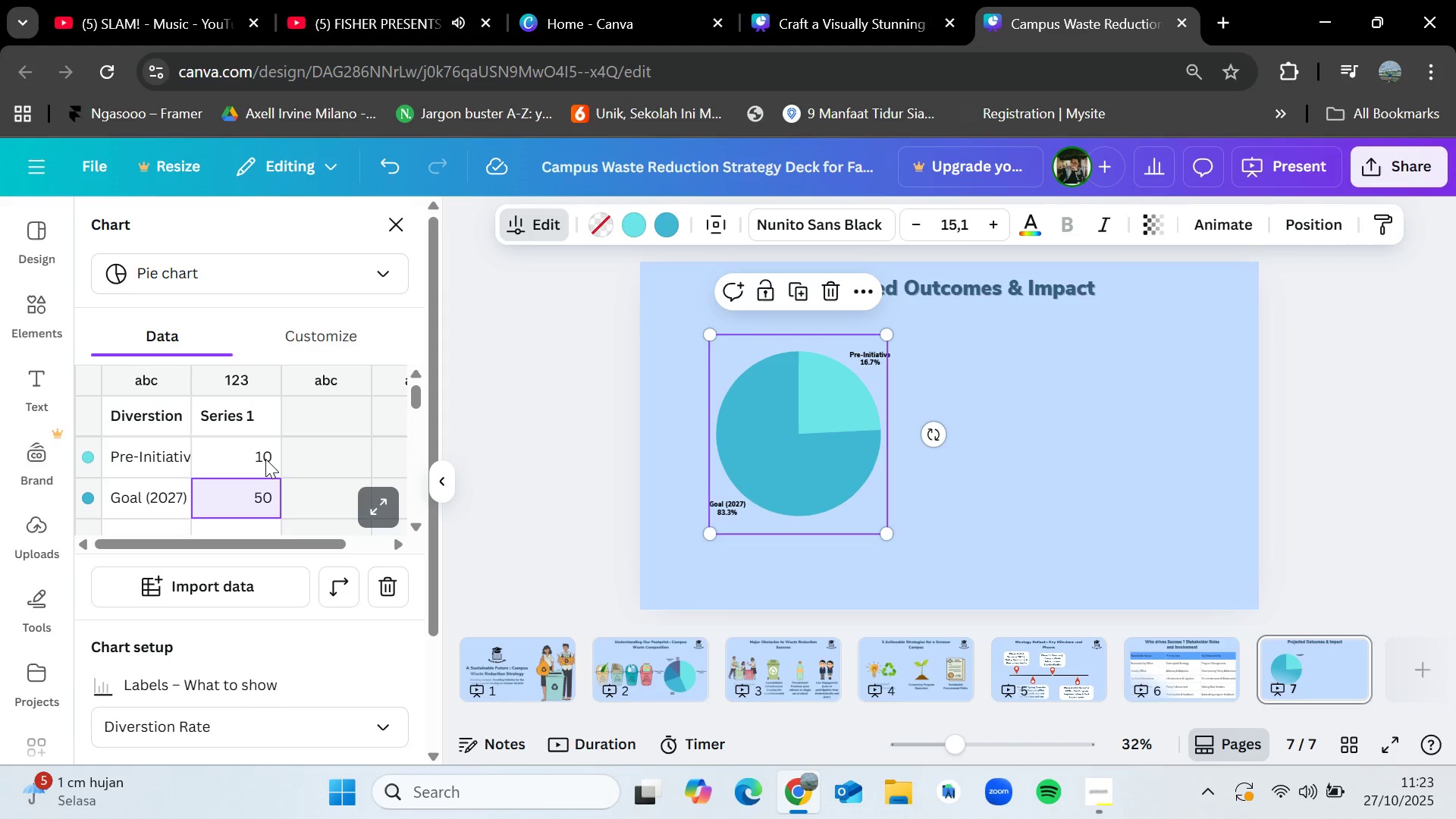 
key(Enter)
 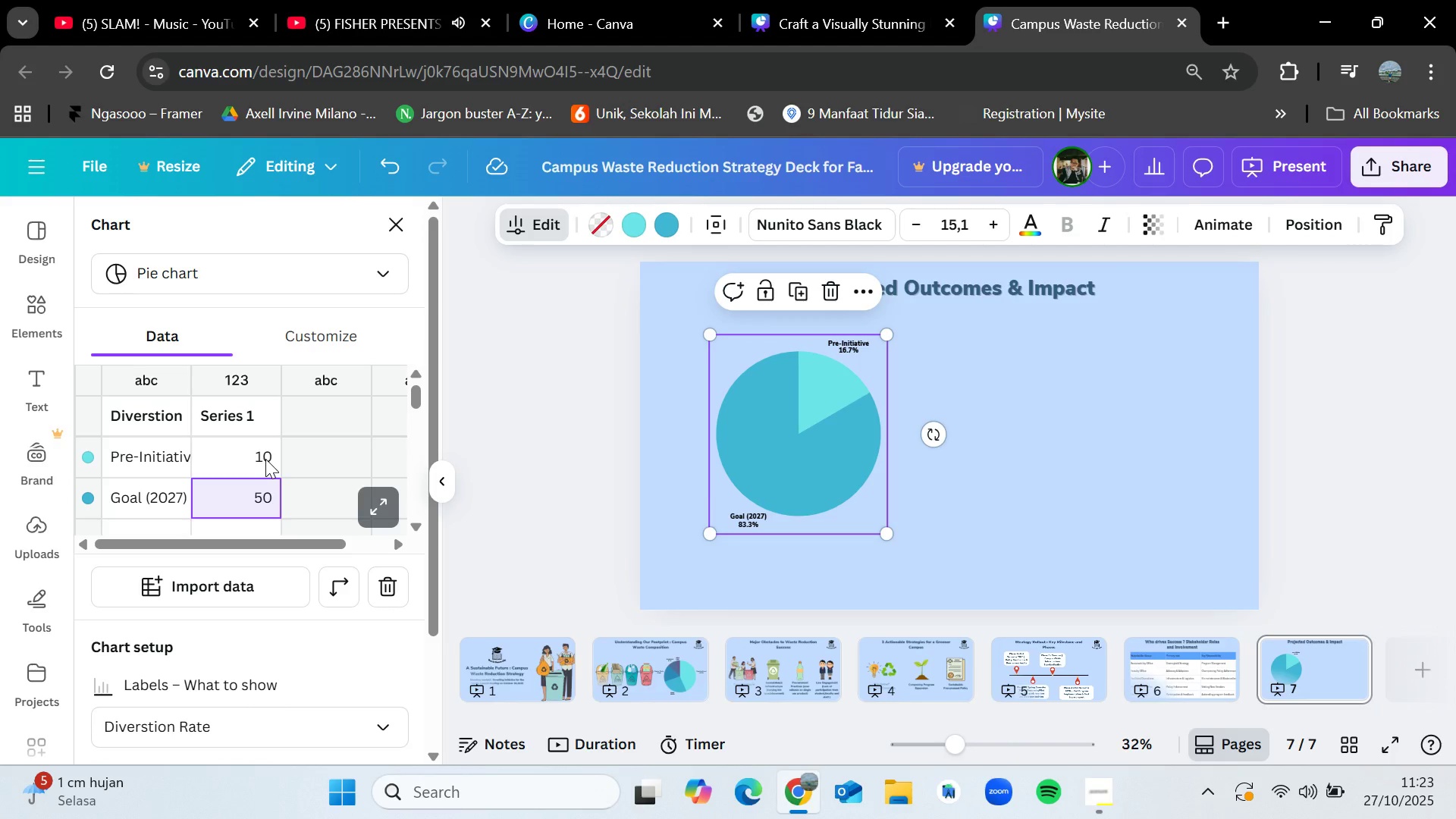 
double_click([265, 459])
 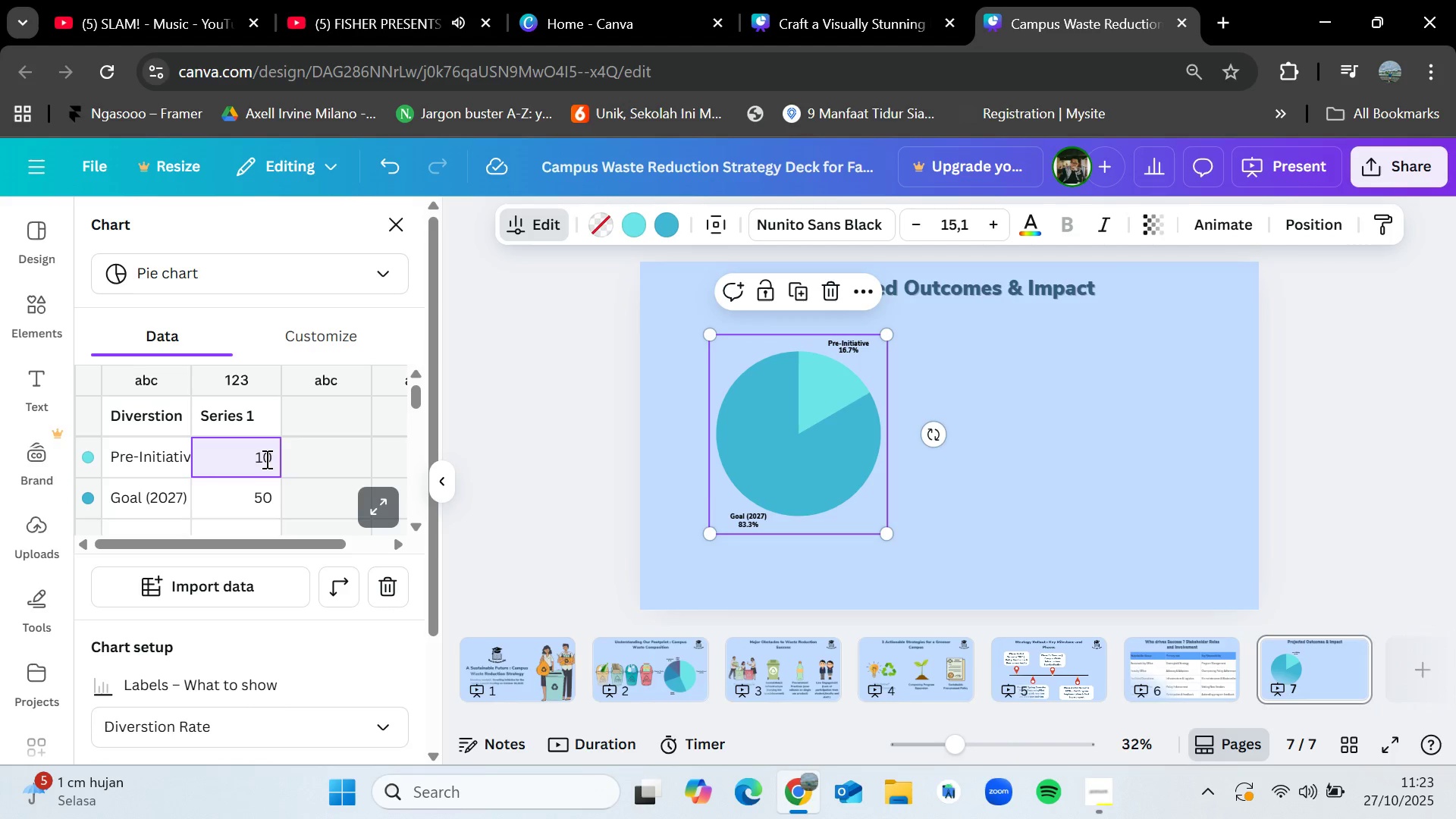 
key(Backspace)
 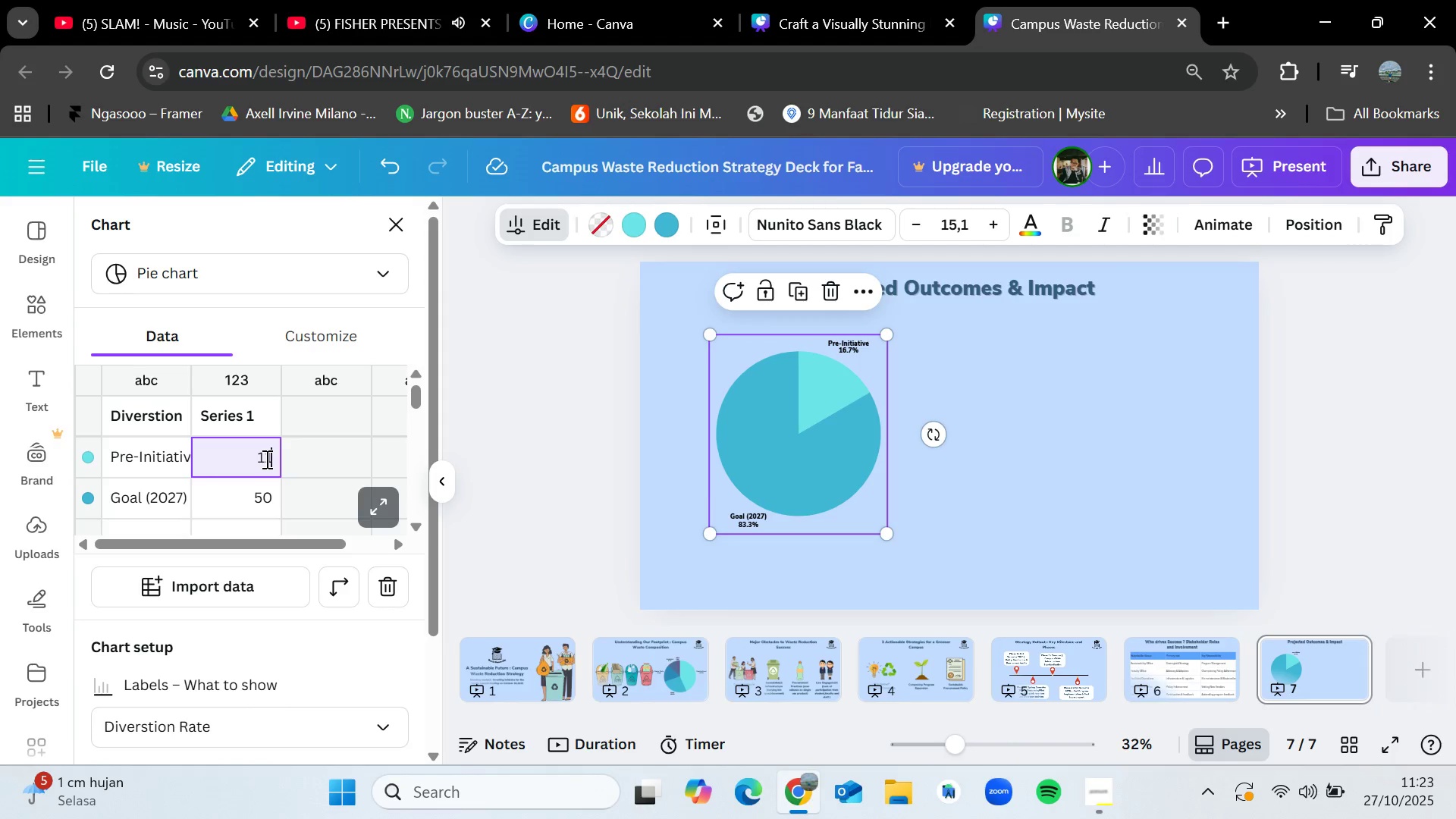 
key(1)
 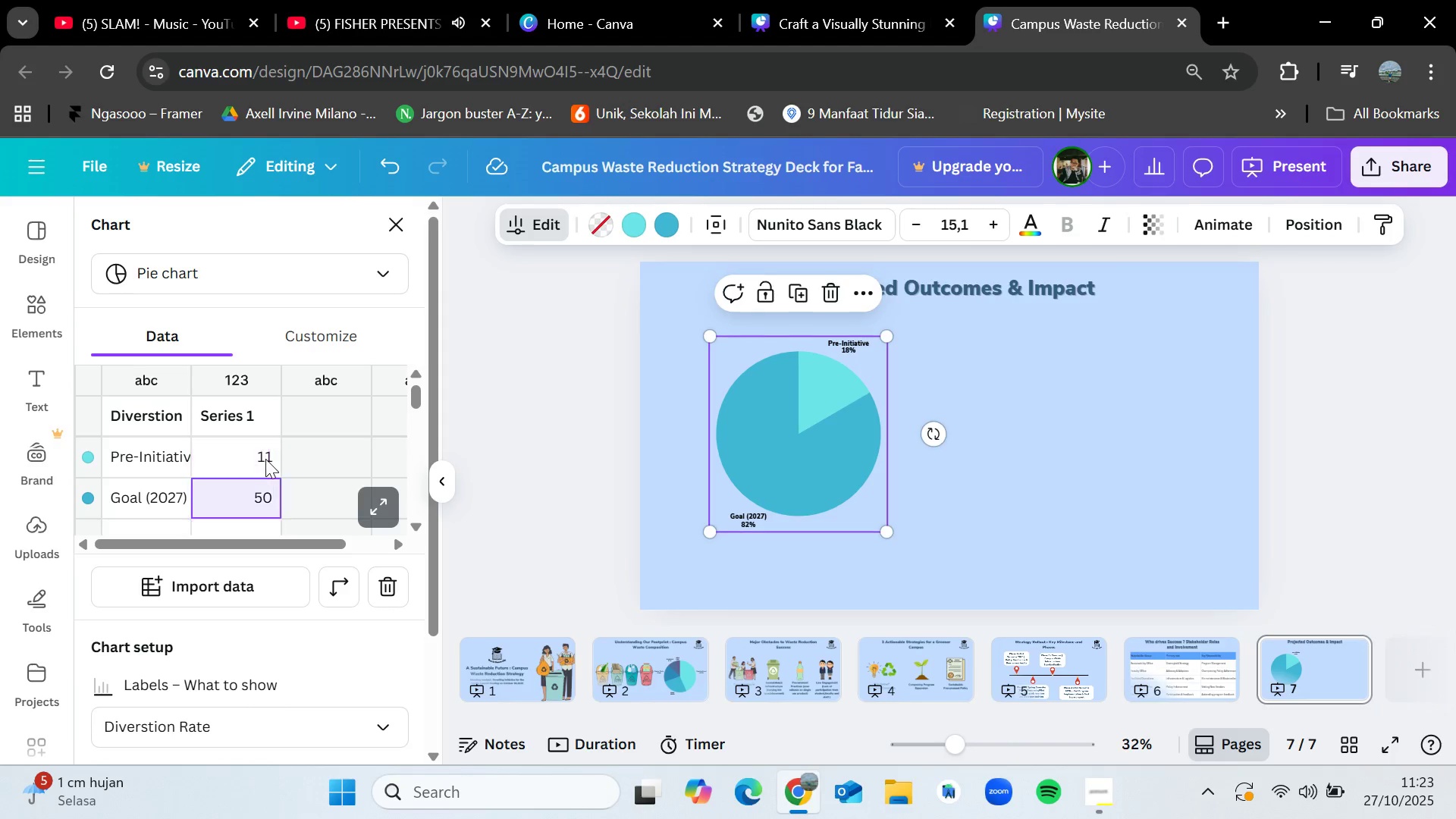 
key(Enter)
 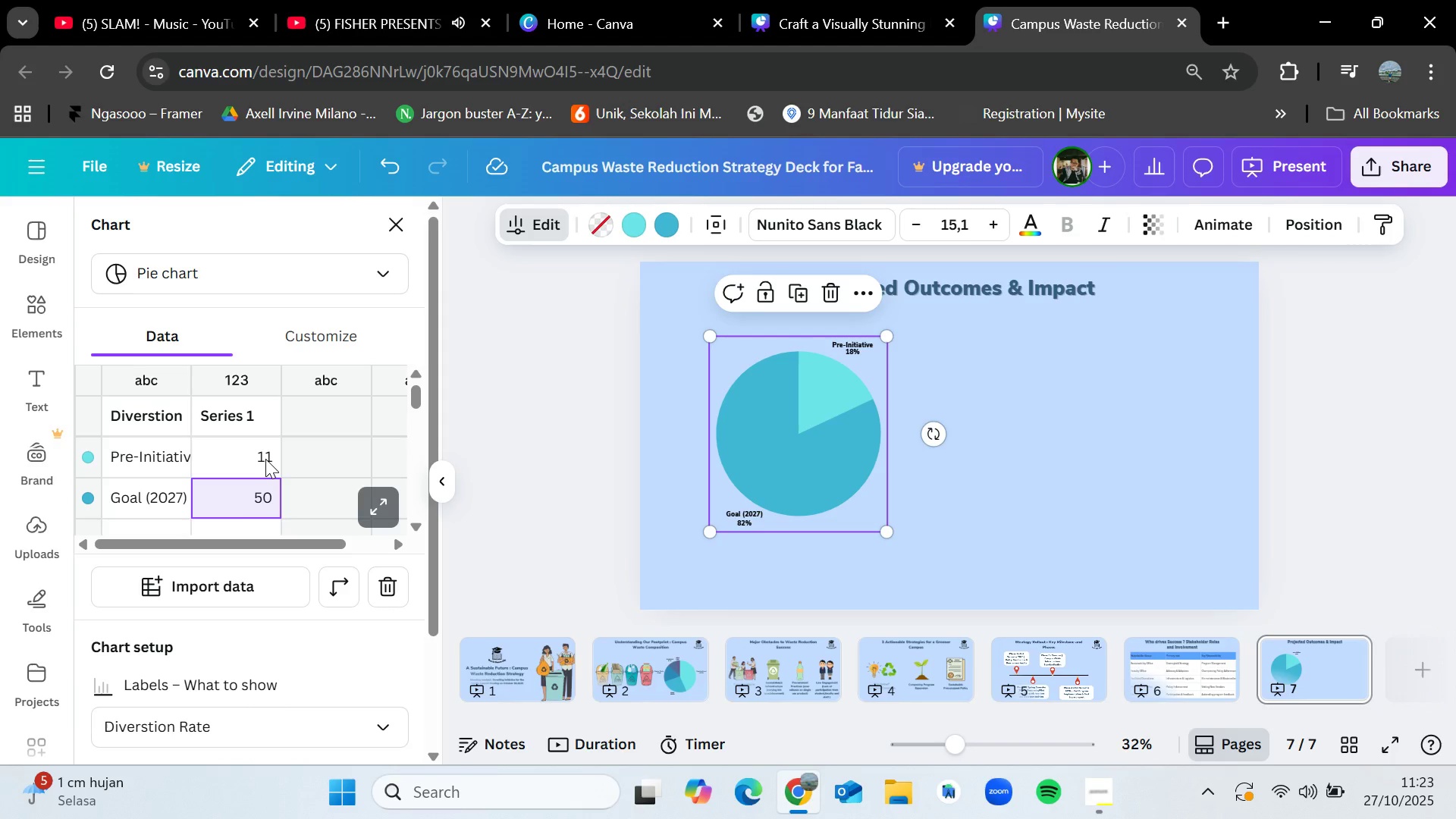 
double_click([265, 459])
 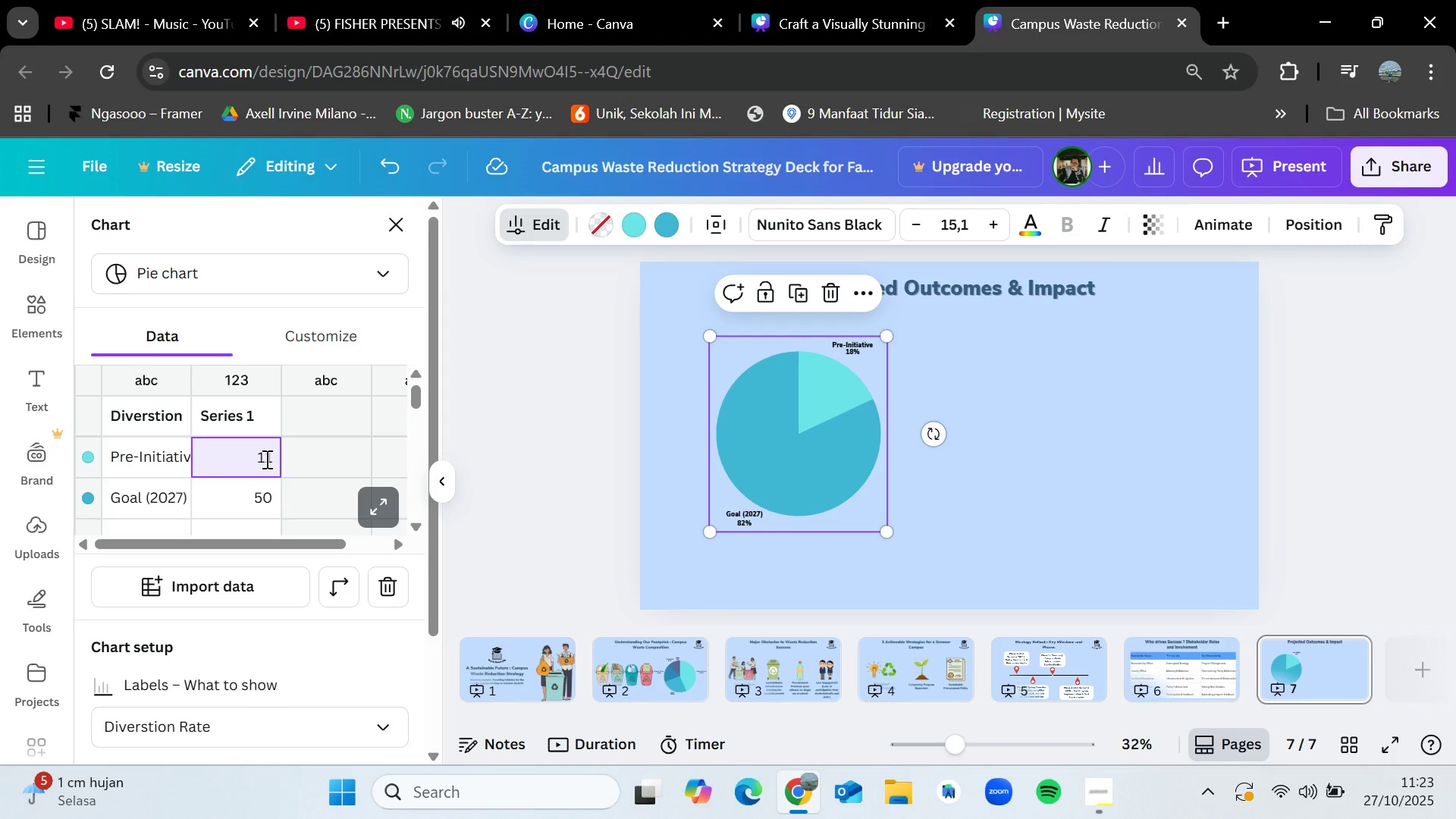 
key(Backspace)
 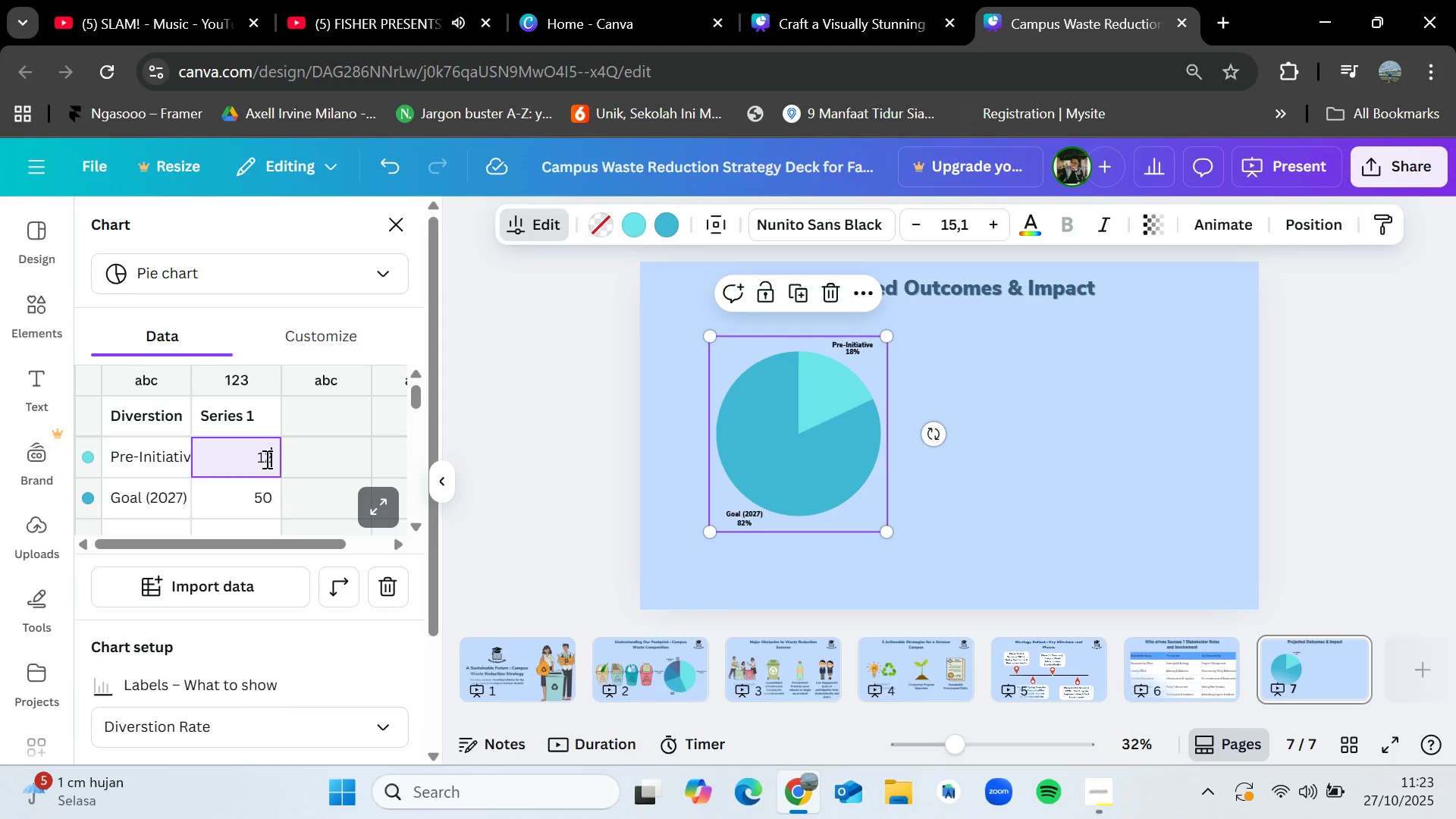 
key(2)
 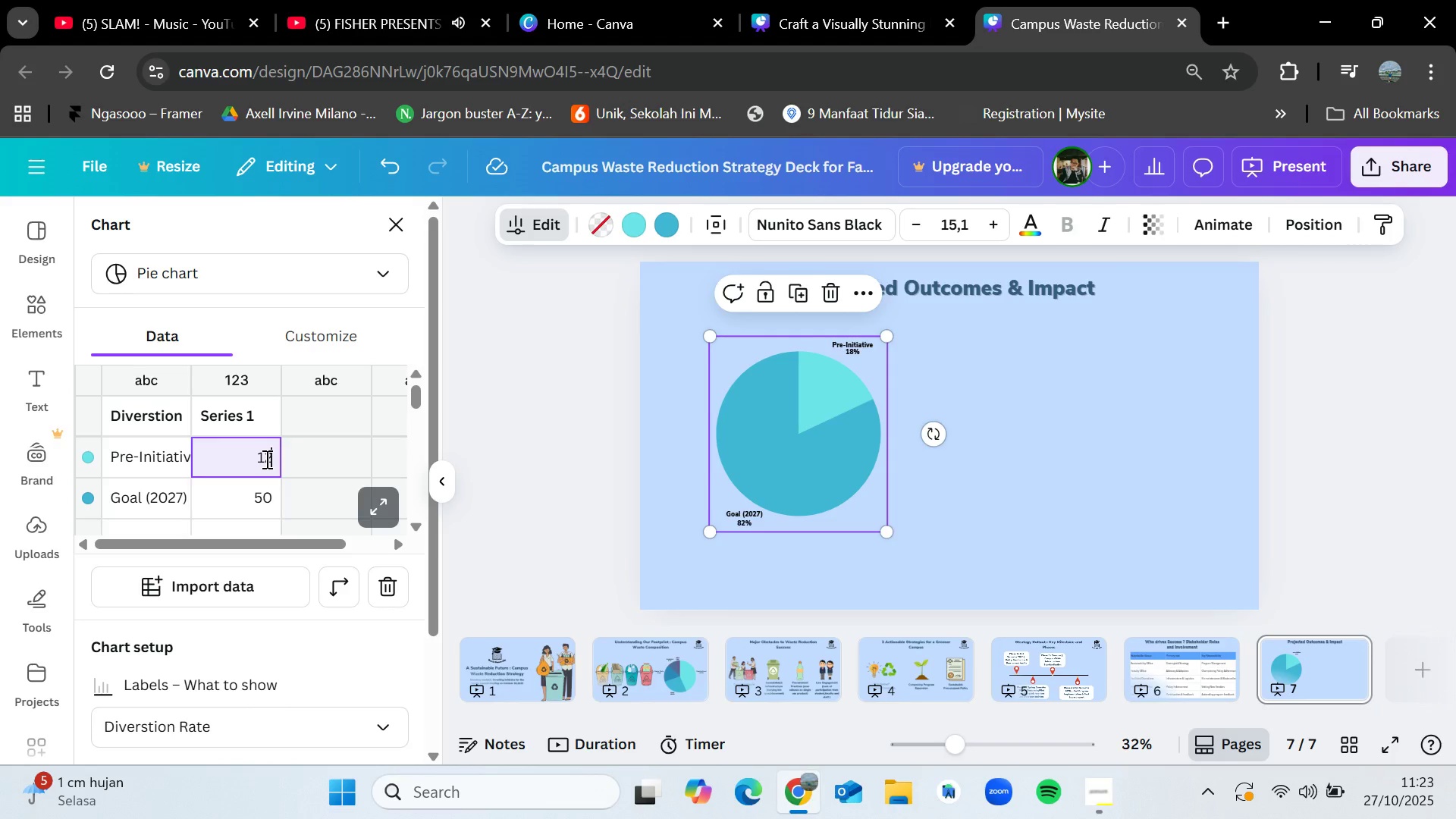 
key(Enter)
 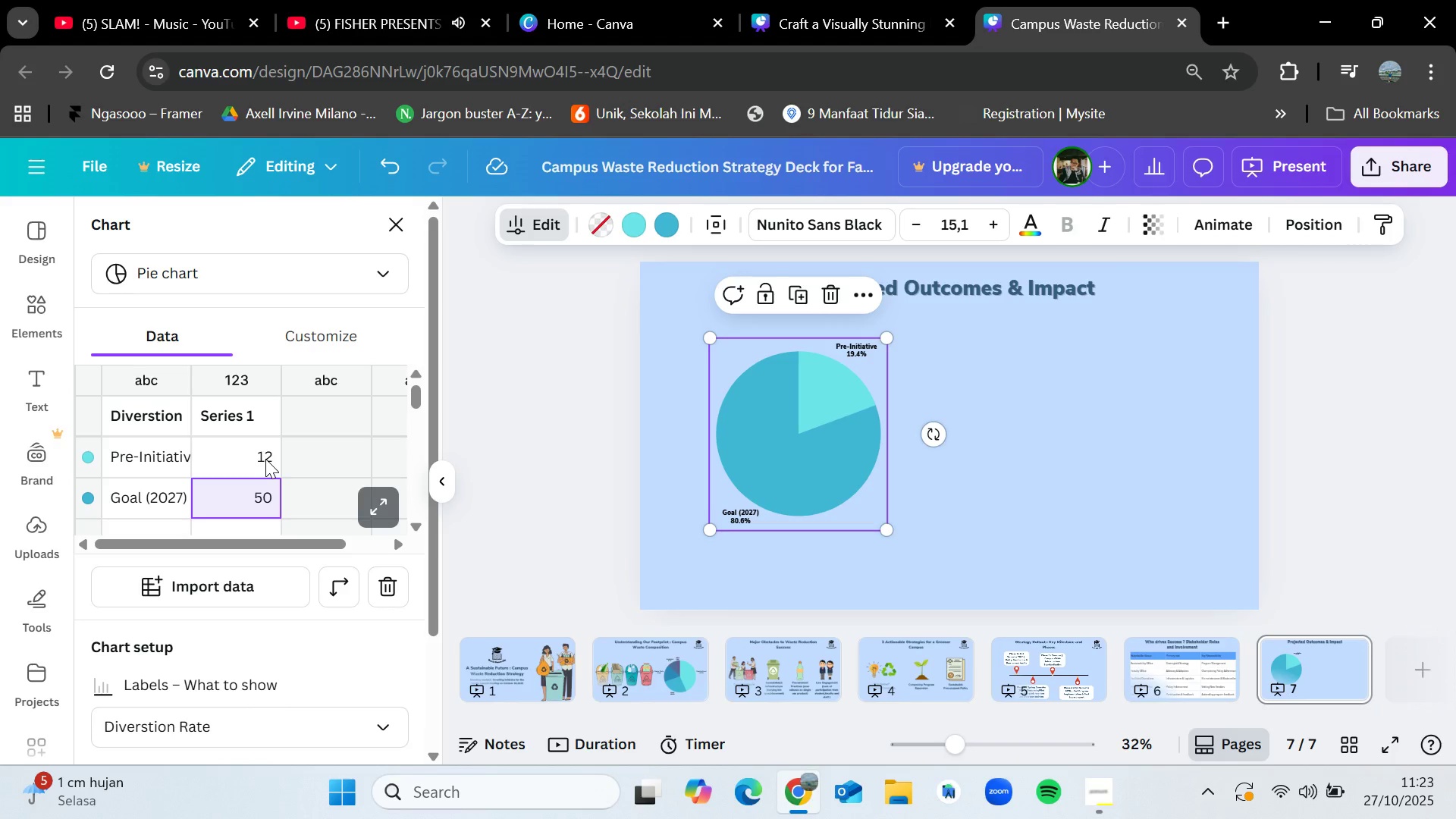 
left_click([309, 447])
 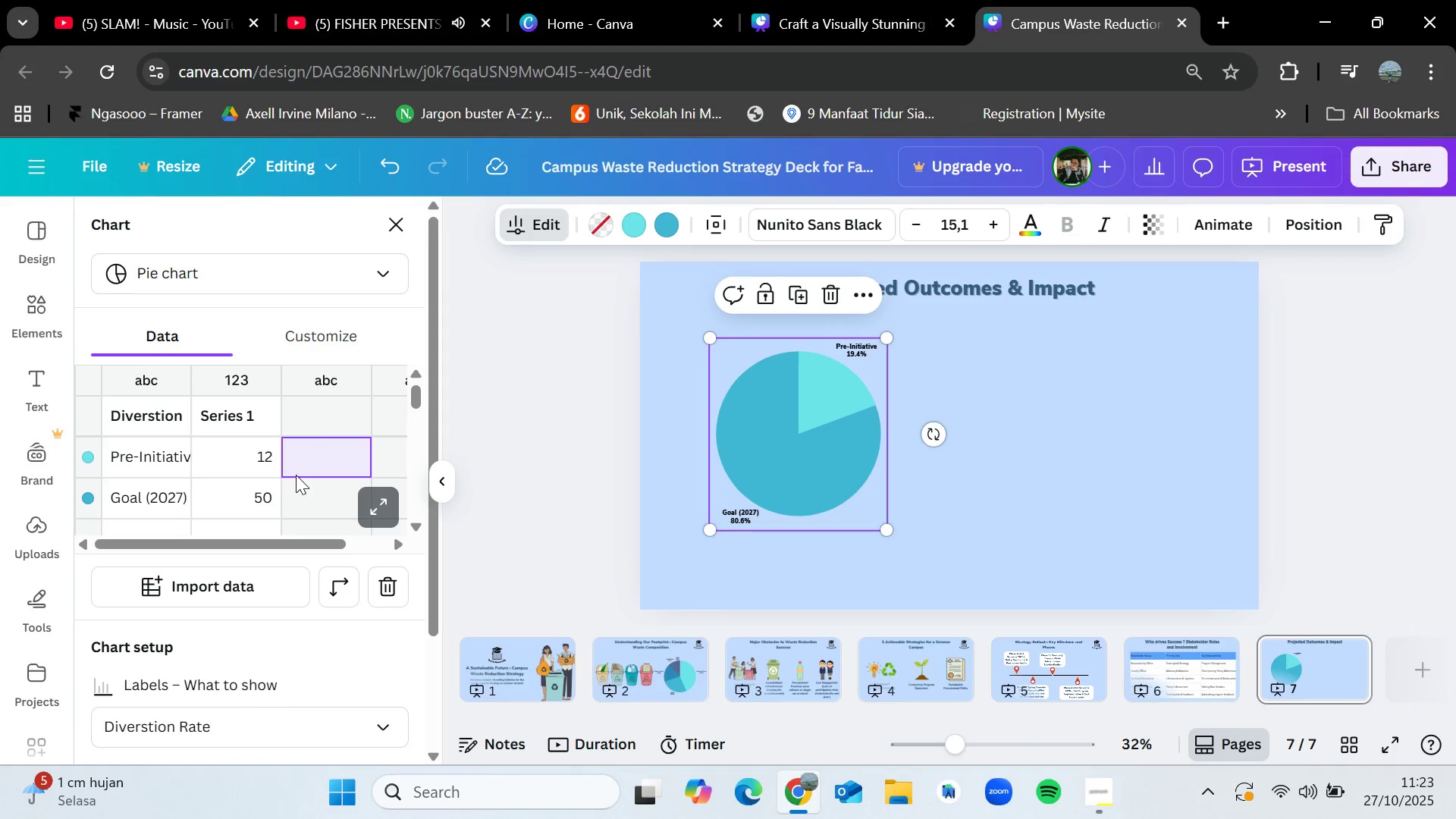 
wait(8.43)
 